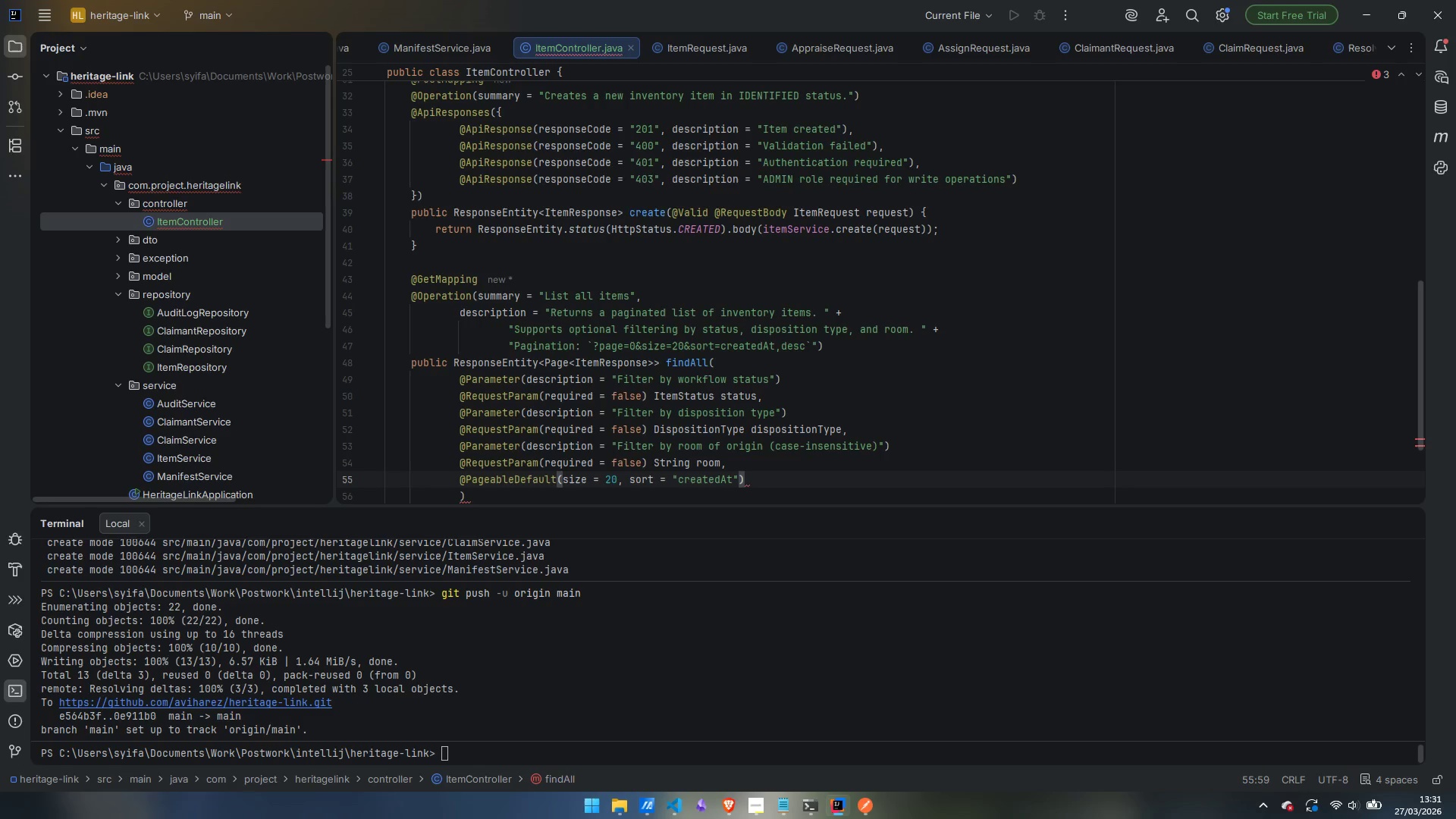 
key(Comma)
 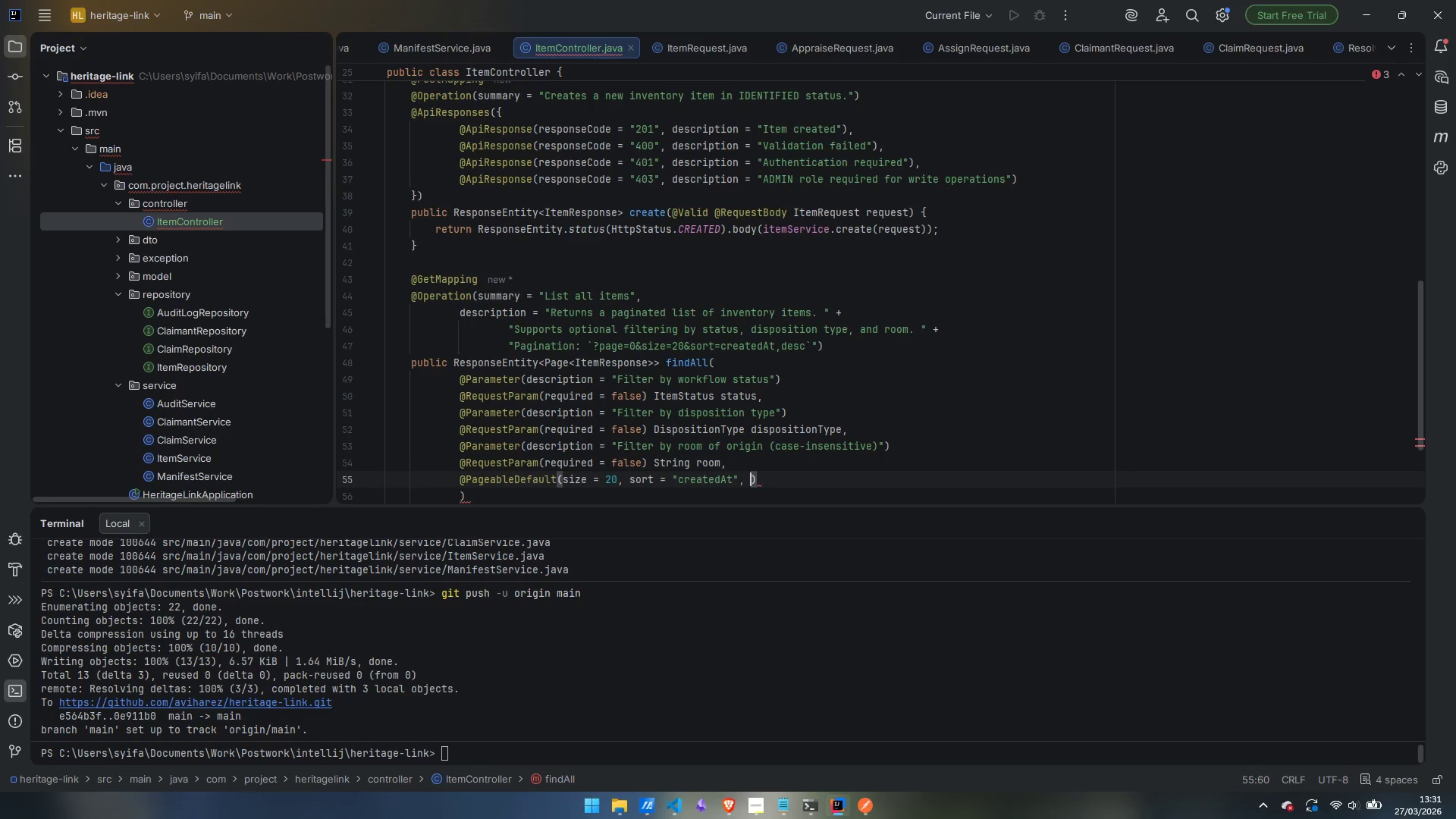 
key(Space)
 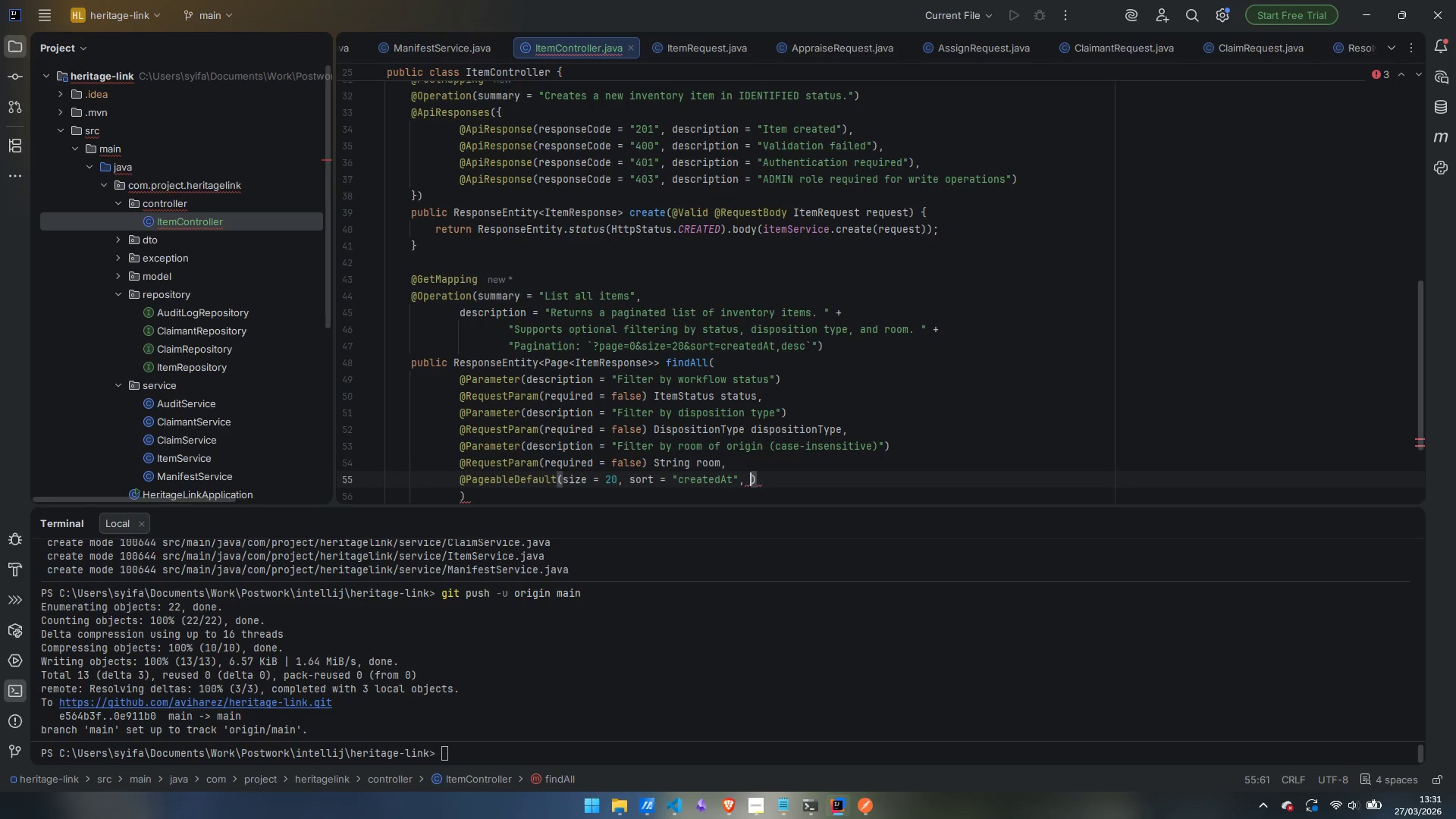 
key(D)
 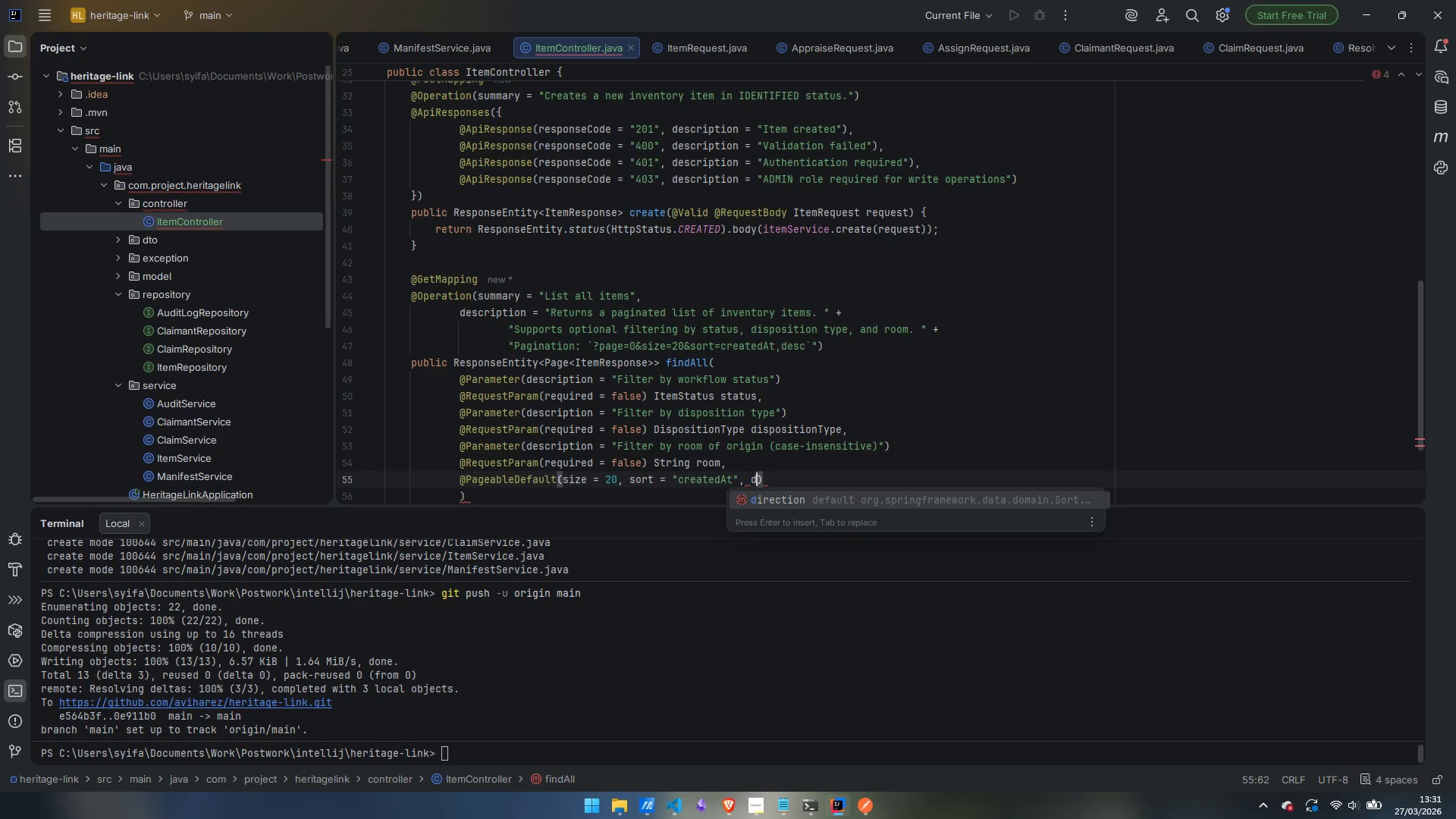 
key(Enter)
 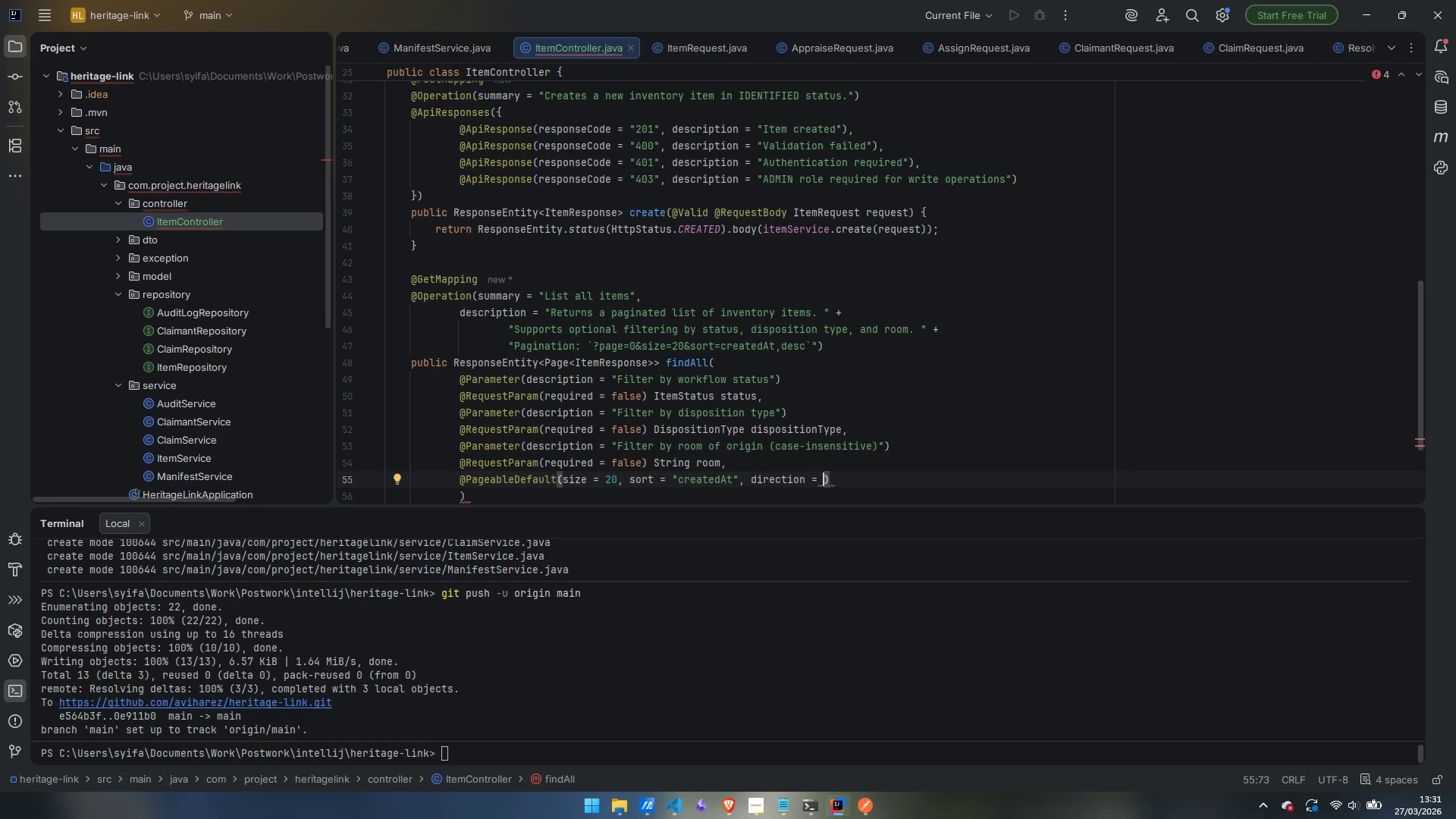 
type(Sort.DI)
key(Backspace)
key(Backspace)
key(Backspace)
key(Backspace)
type(t)
 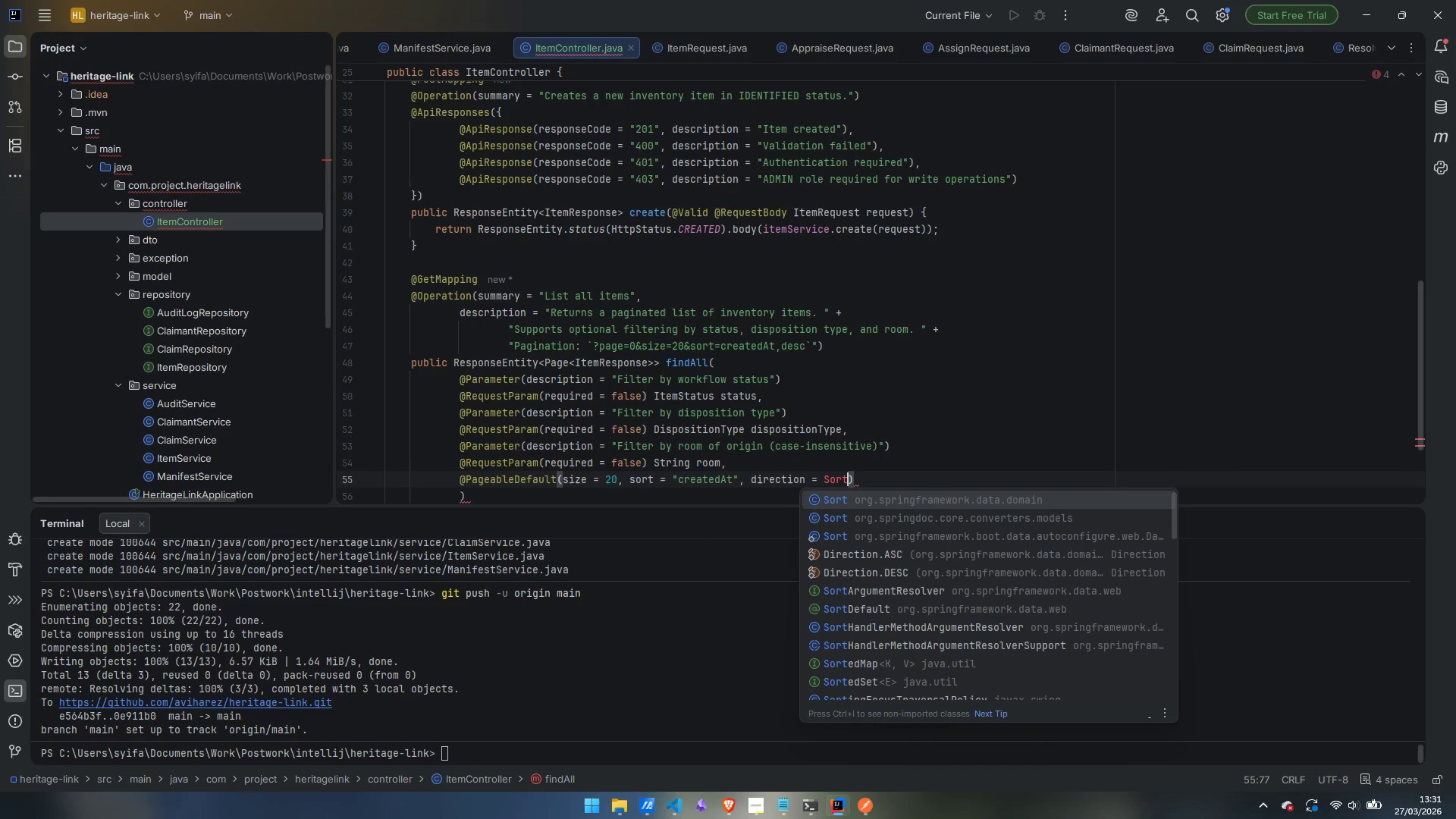 
key(Enter)
 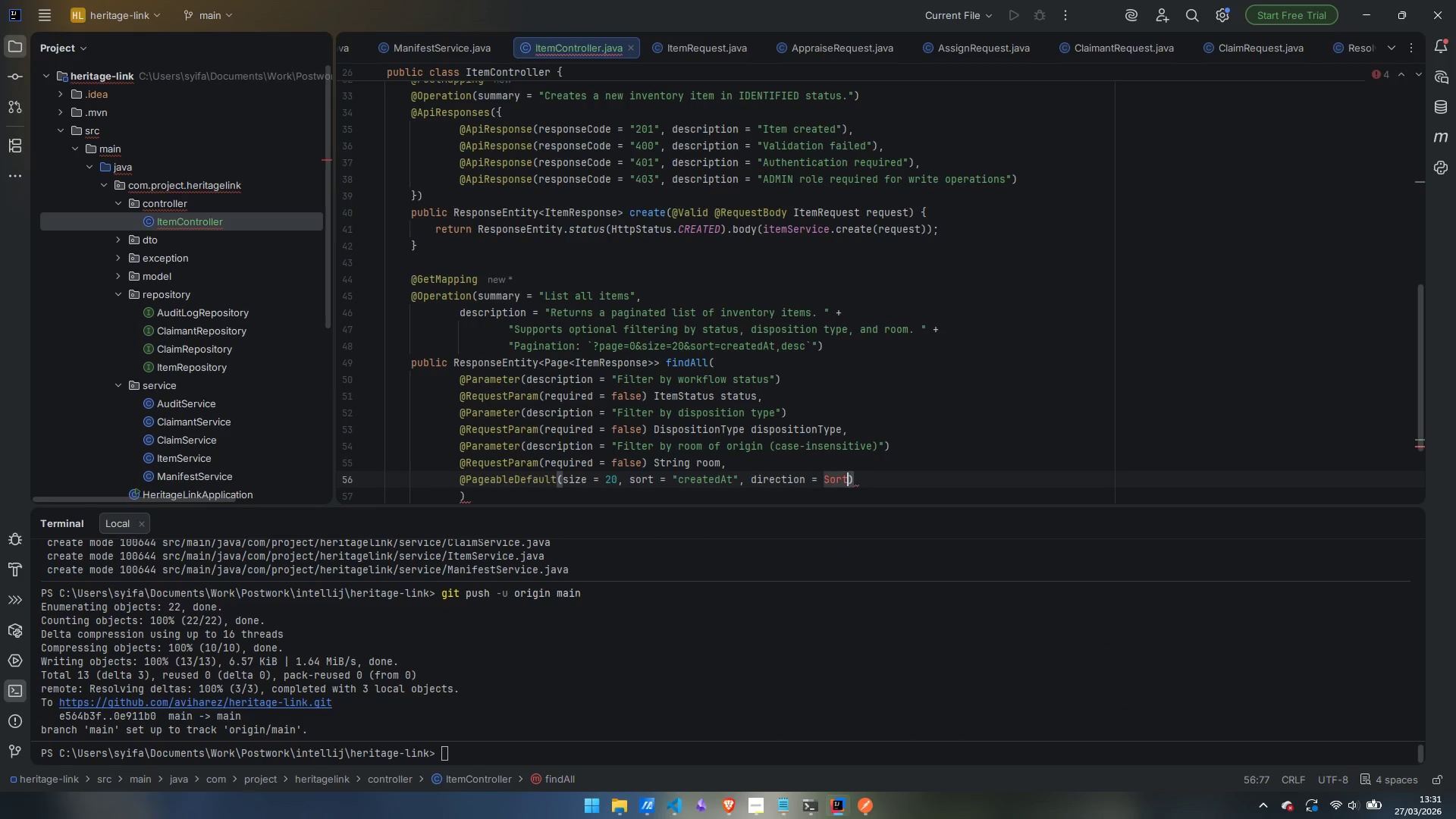 
key(Period)
 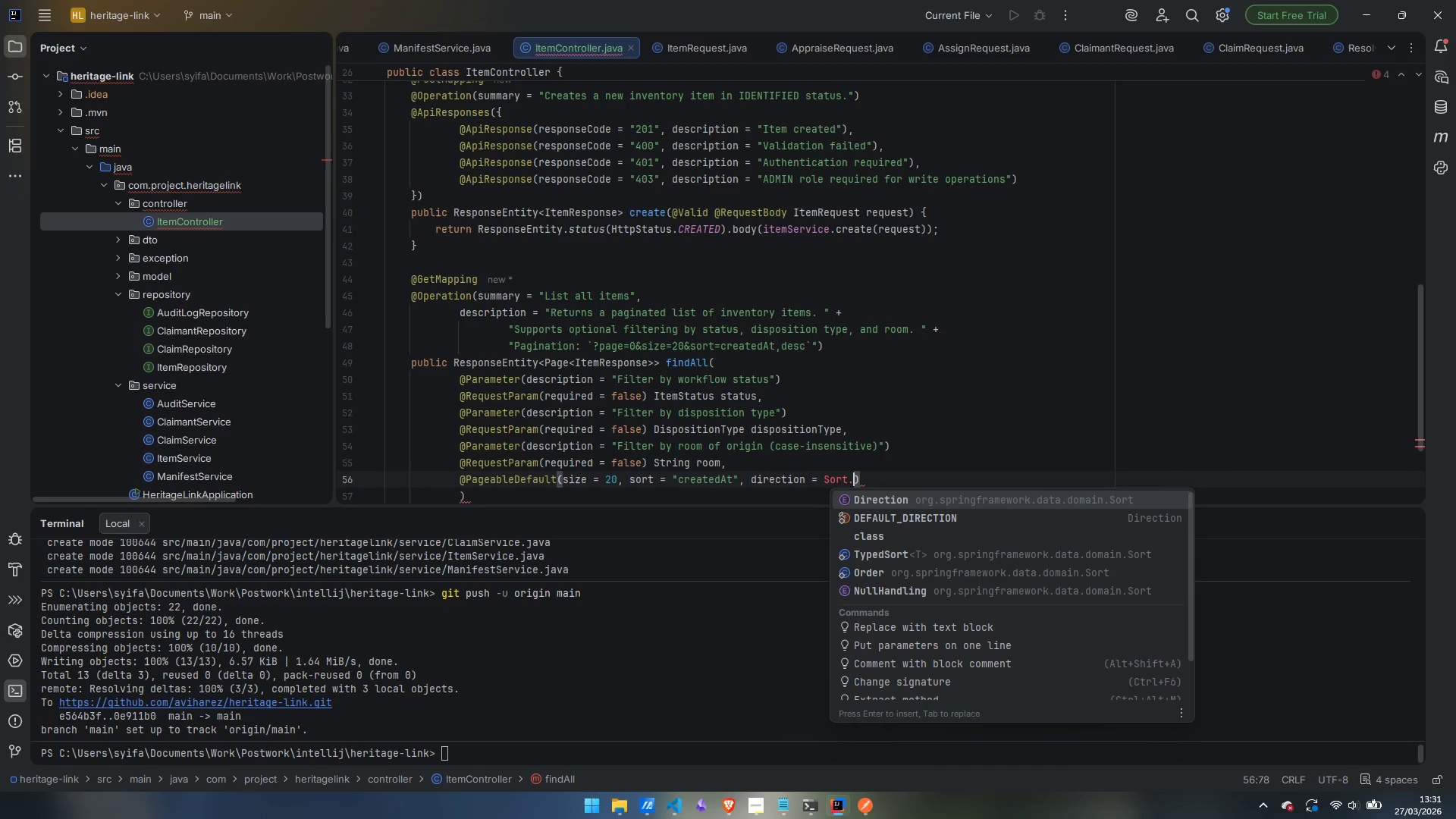 
key(Shift+ShiftLeft)
 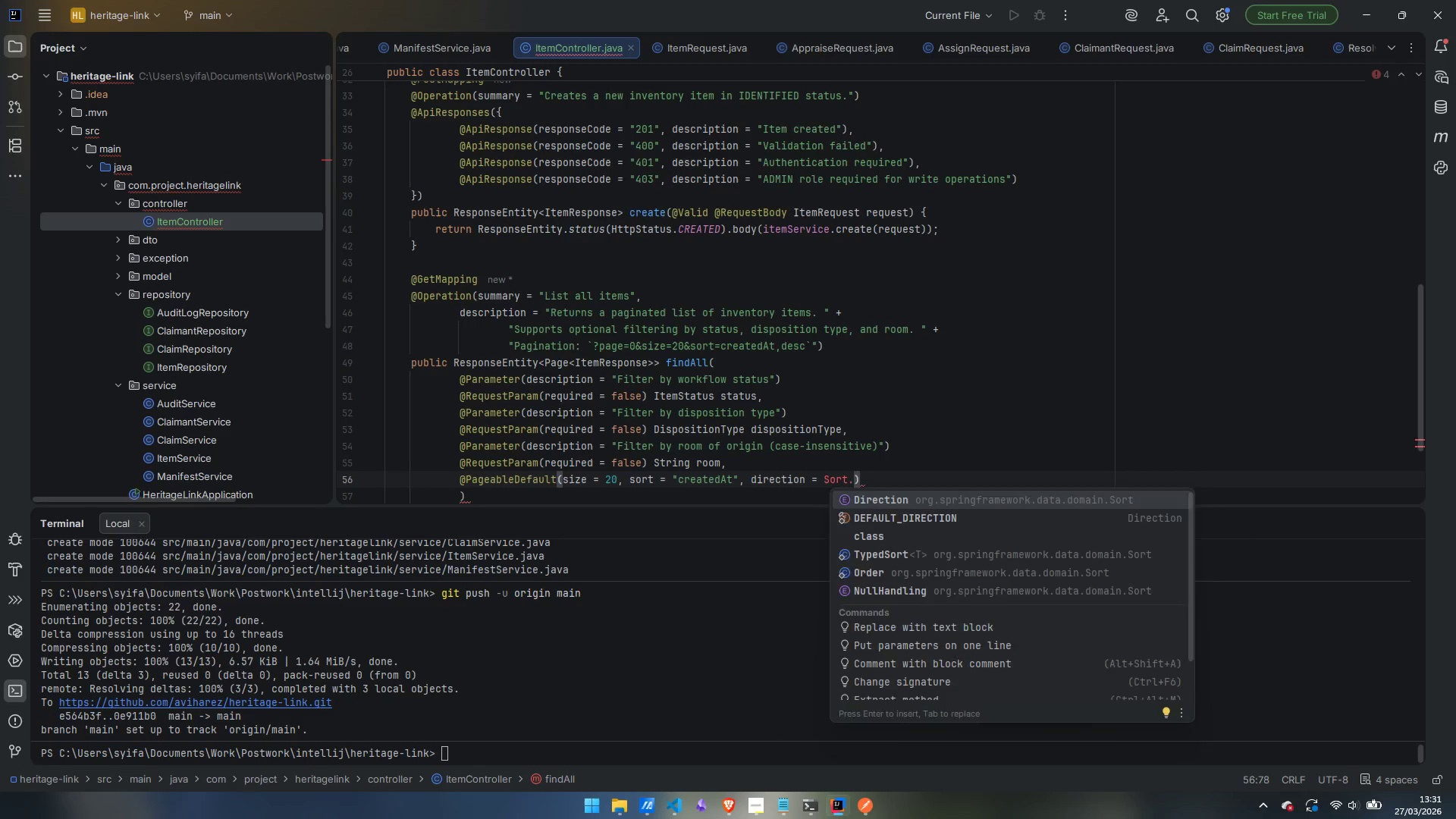 
key(Enter)
 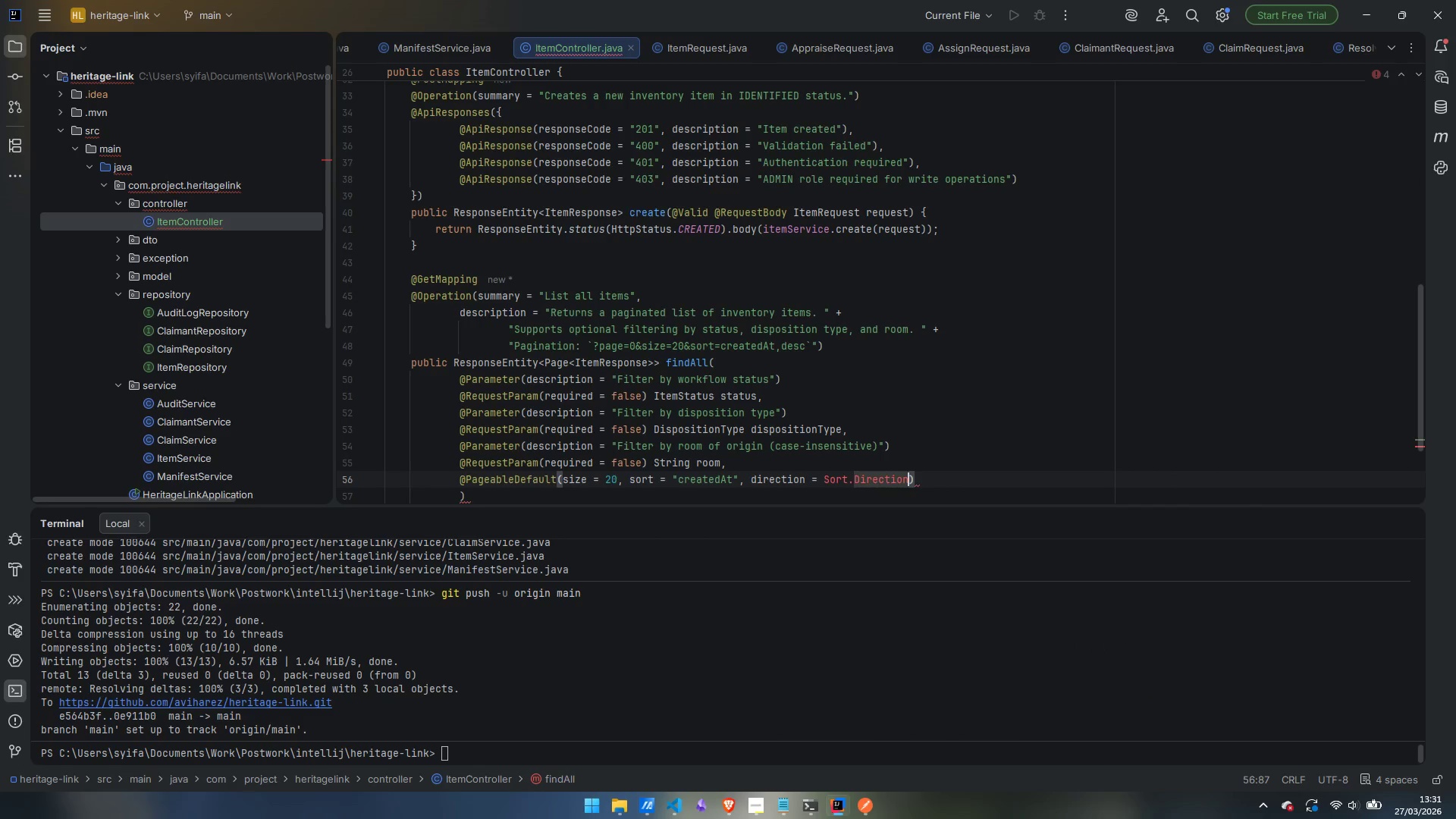 
key(Period)
 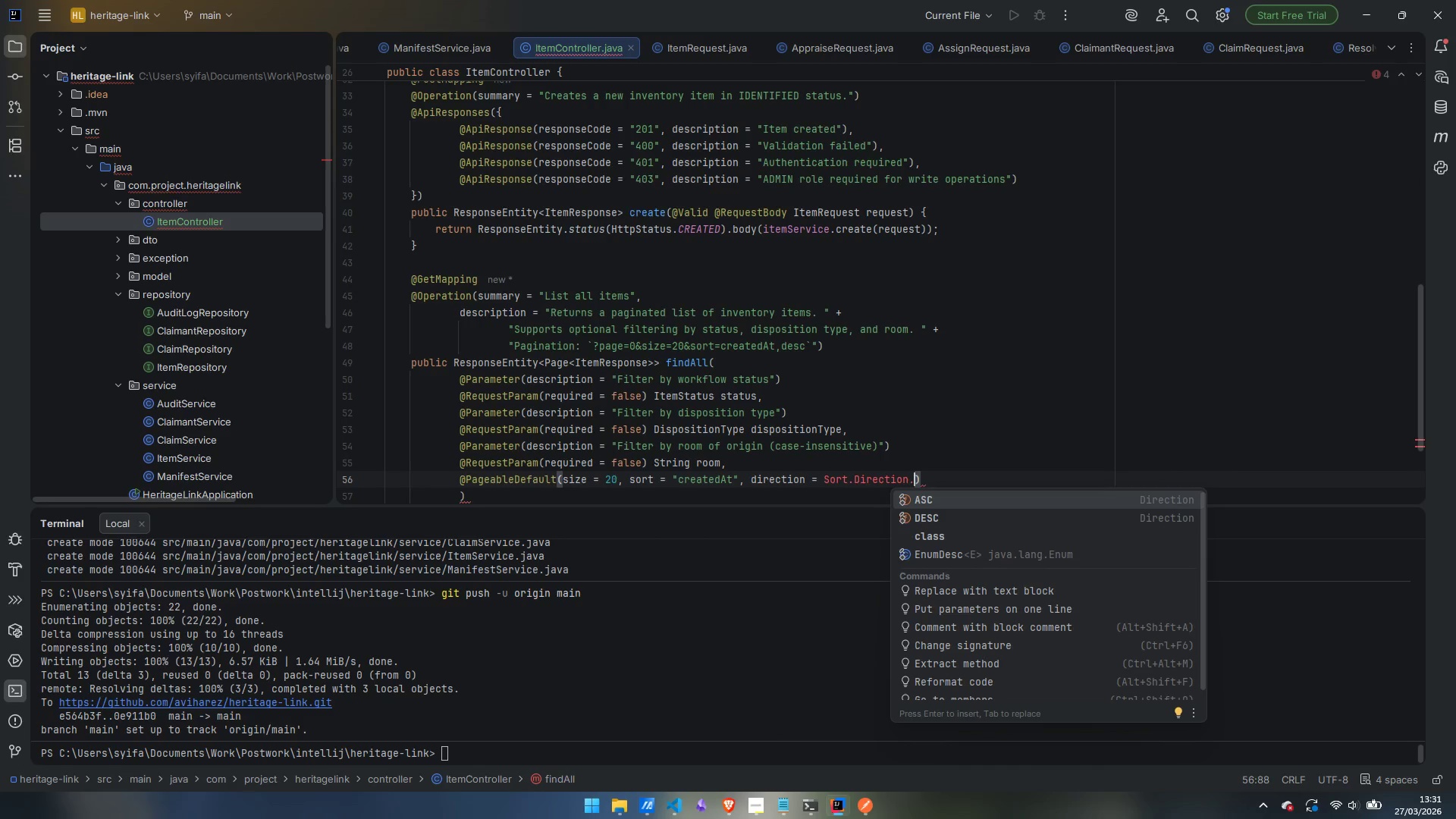 
key(ArrowDown)
 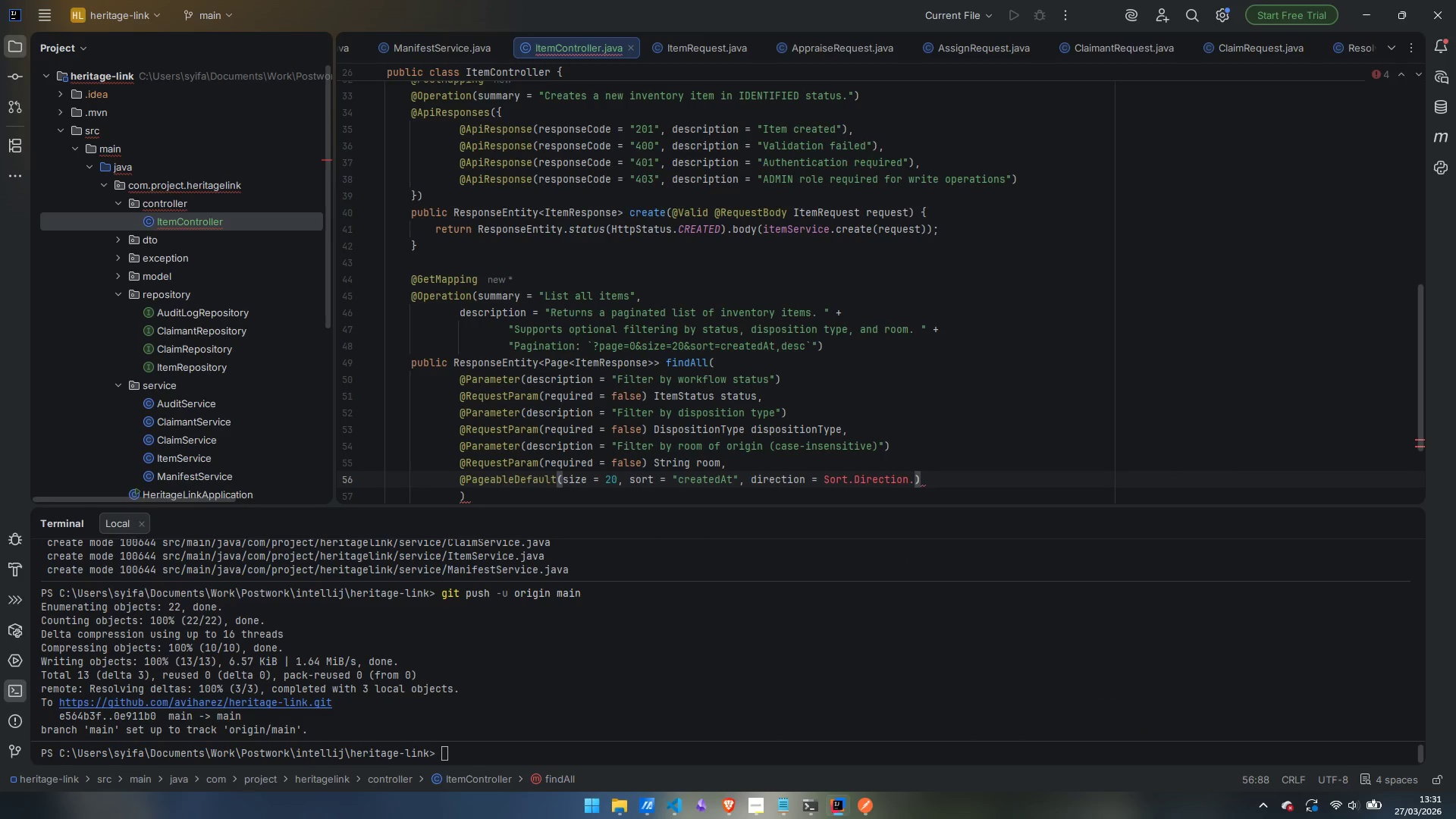 
key(Enter)
 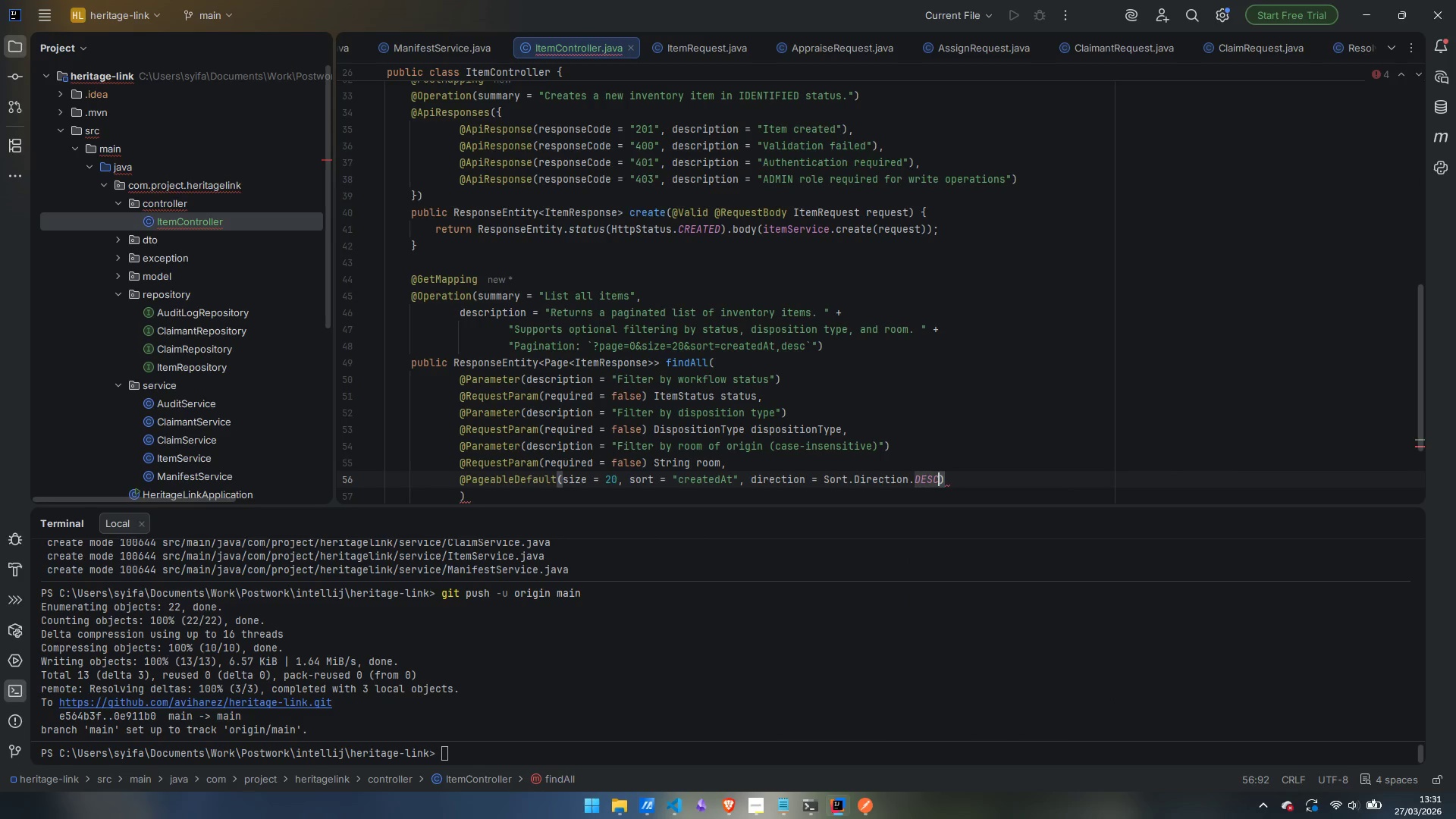 
key(ArrowRight)
 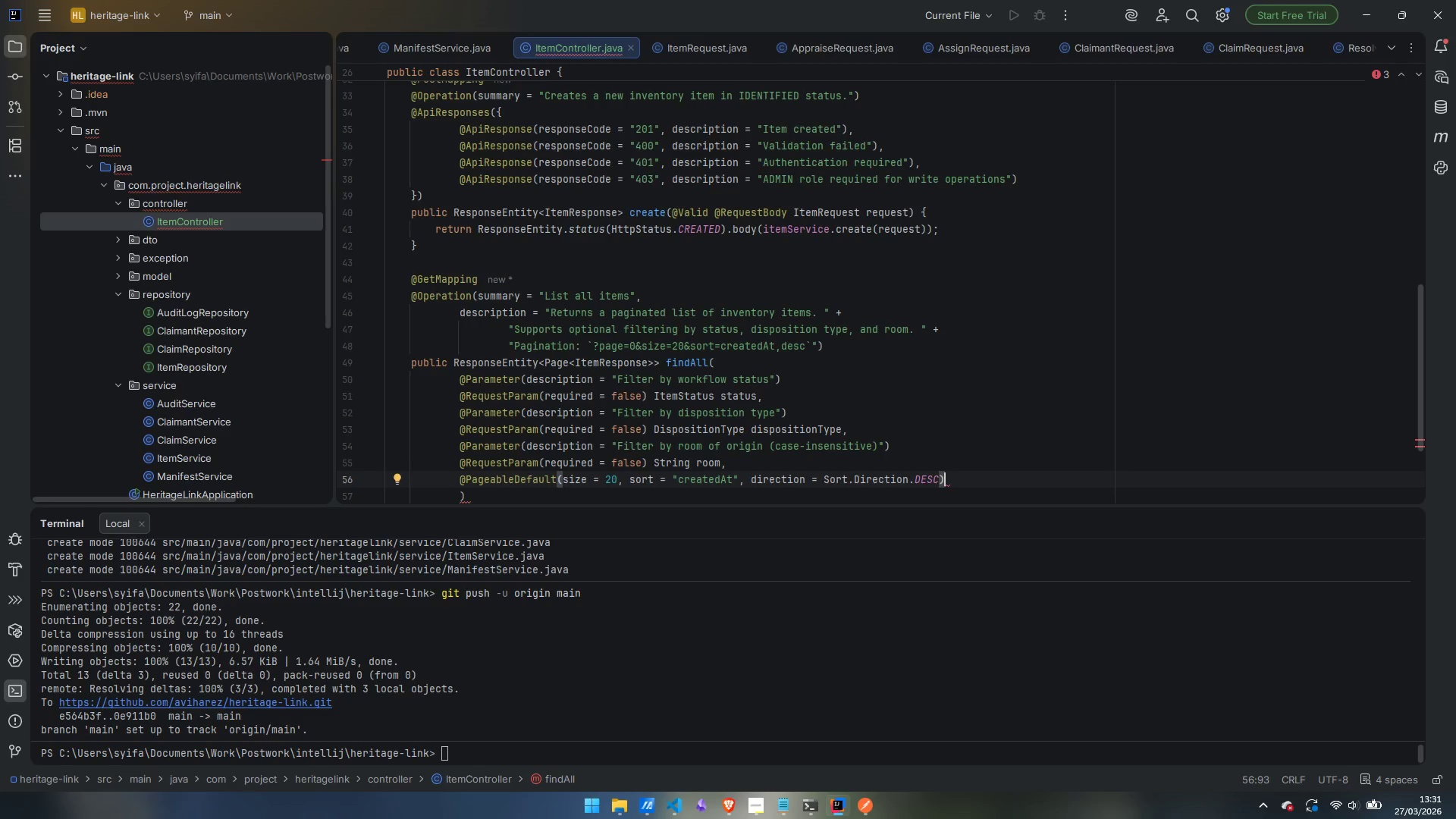 
key(Enter)
 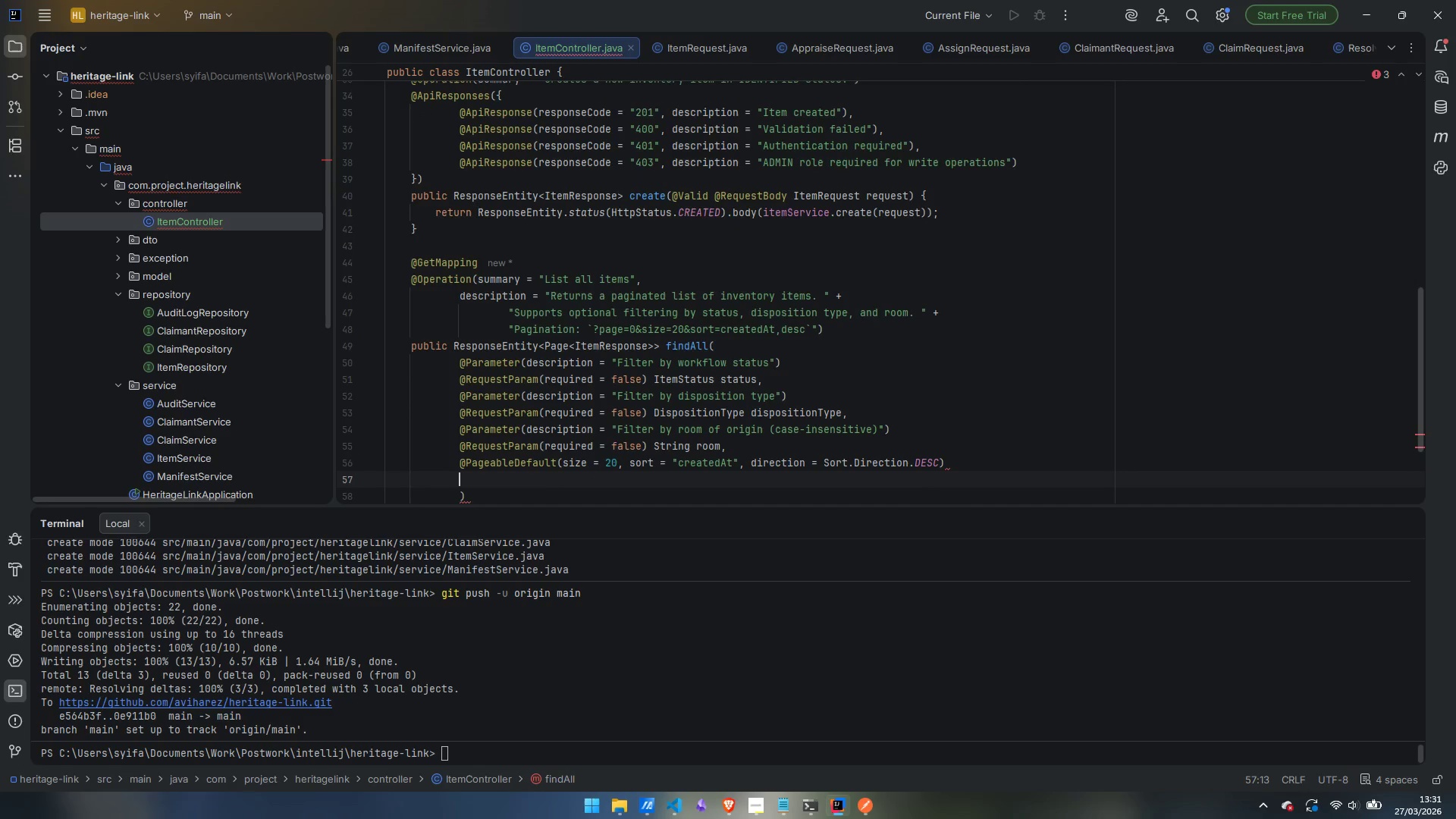 
type(Pageable page)
 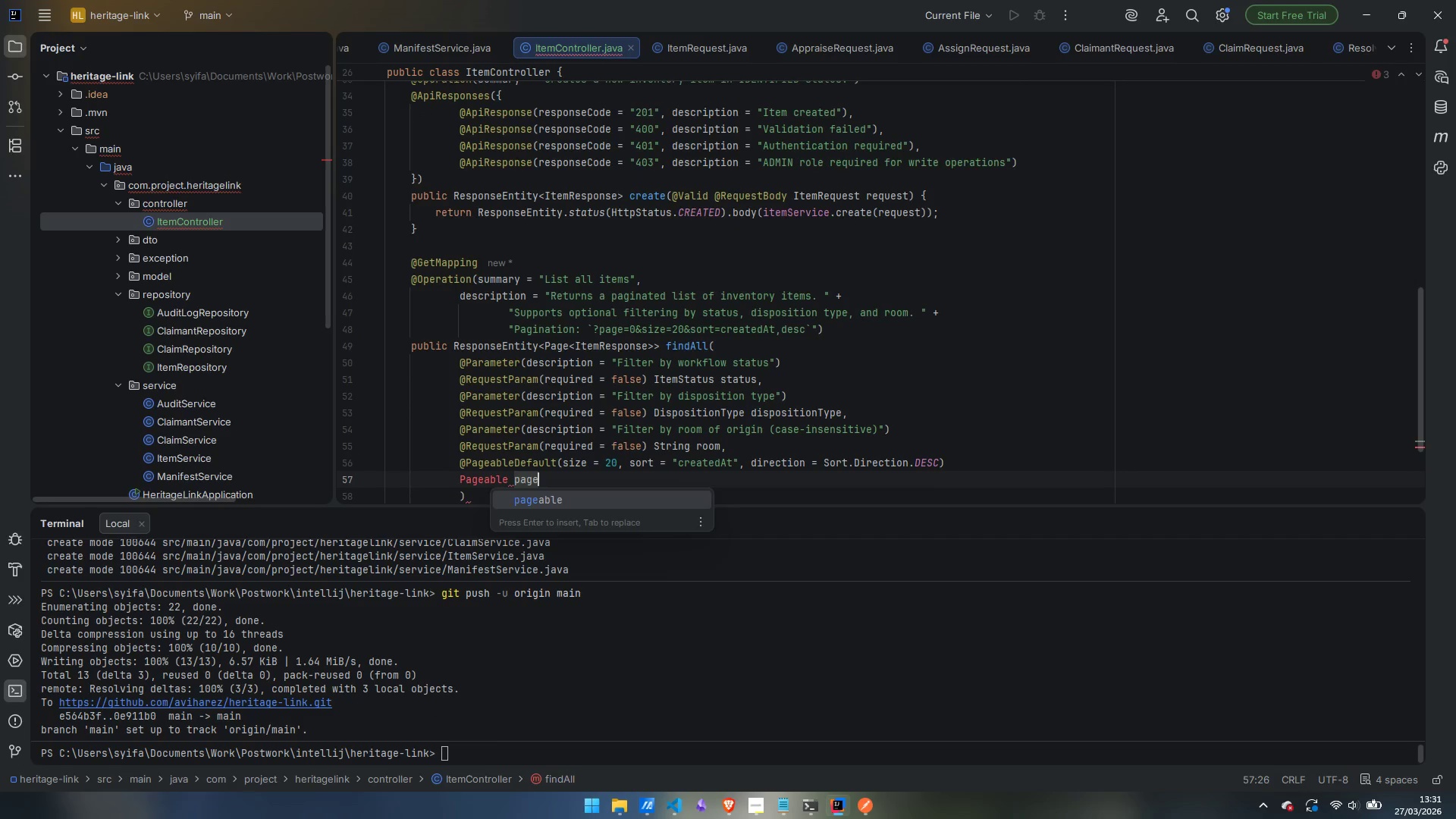 
key(Enter)
 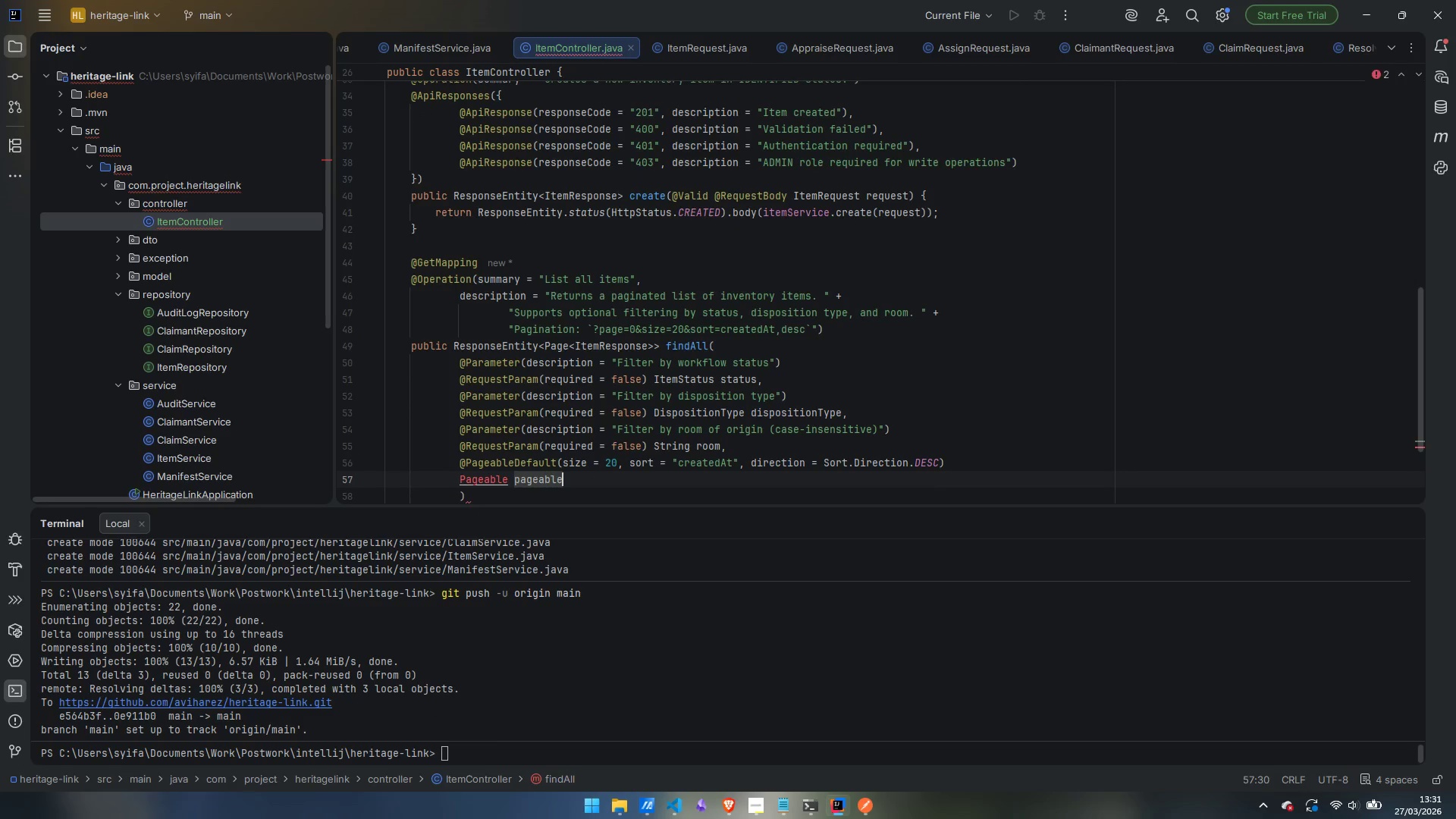 
key(Control+Period)
 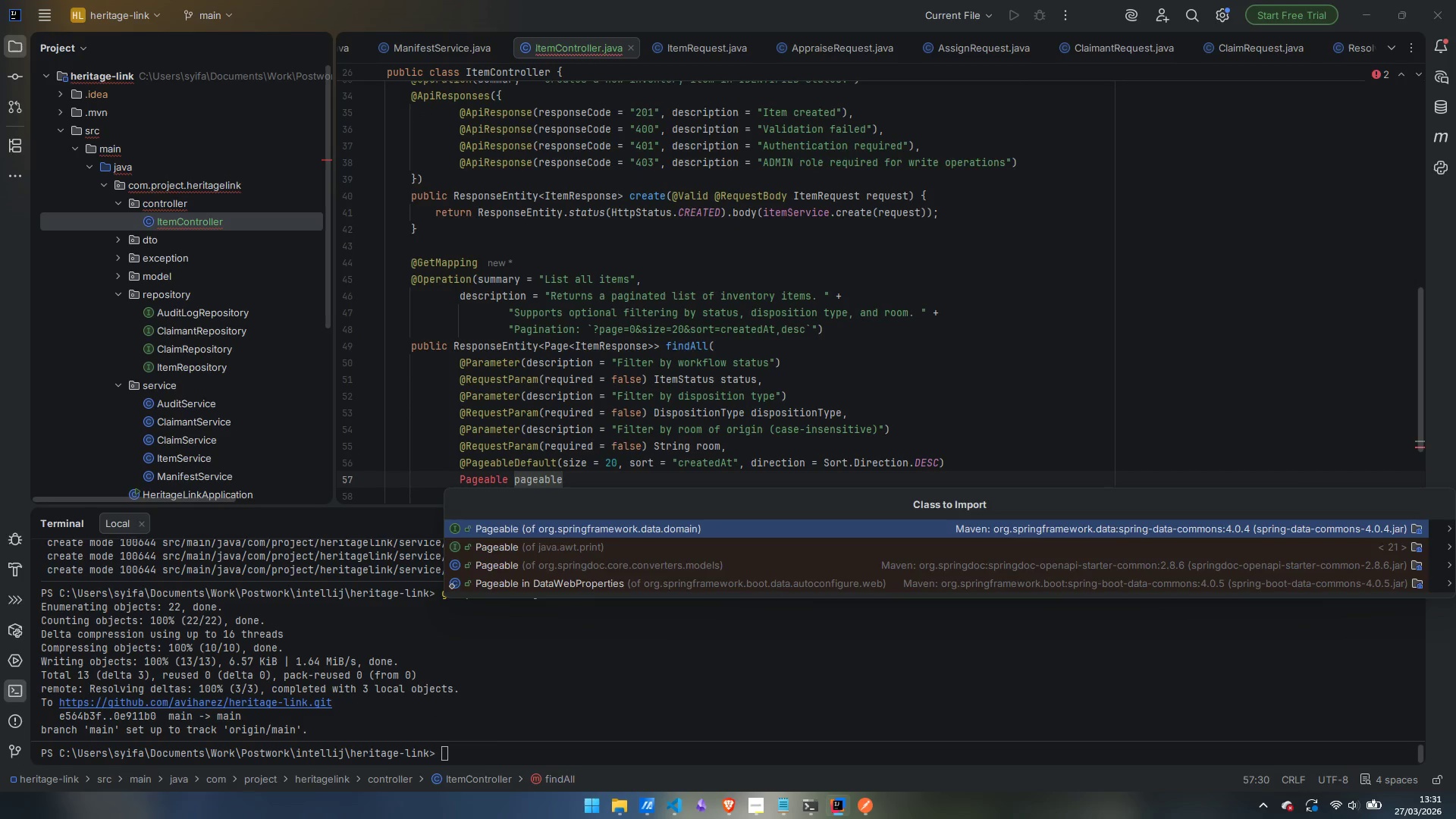 
key(Enter)
 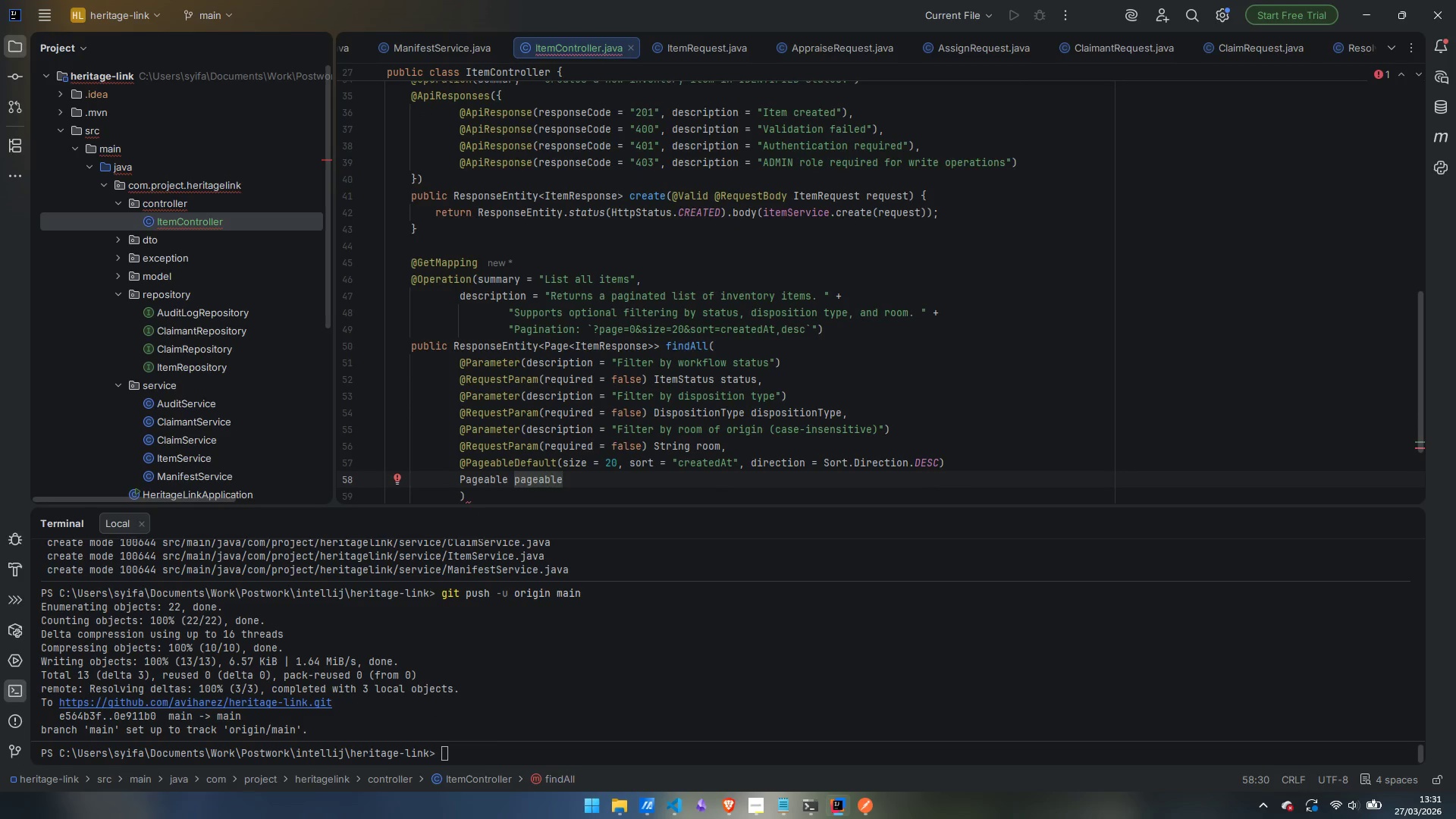 
key(Delete)
 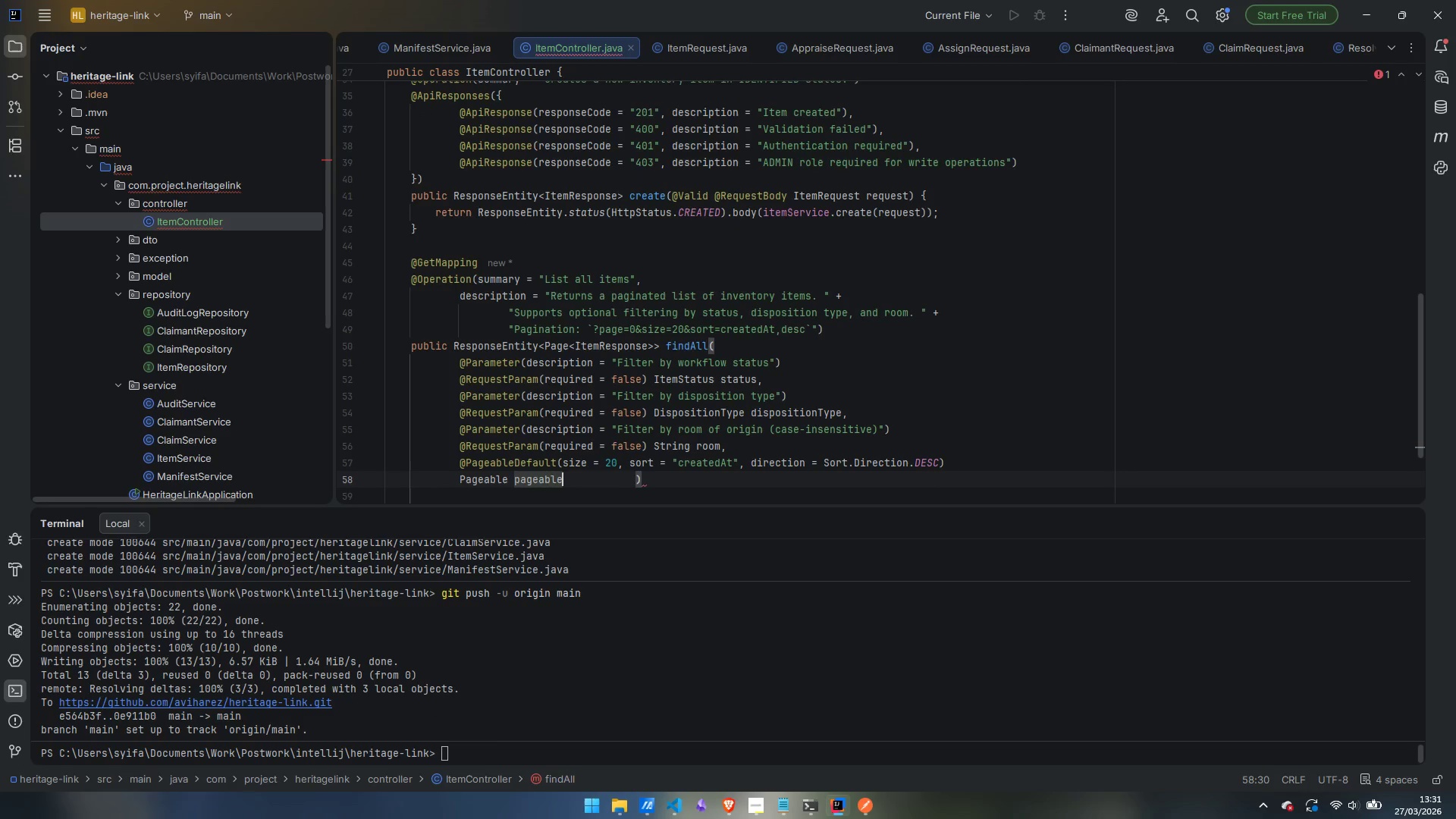 
key(Delete)
 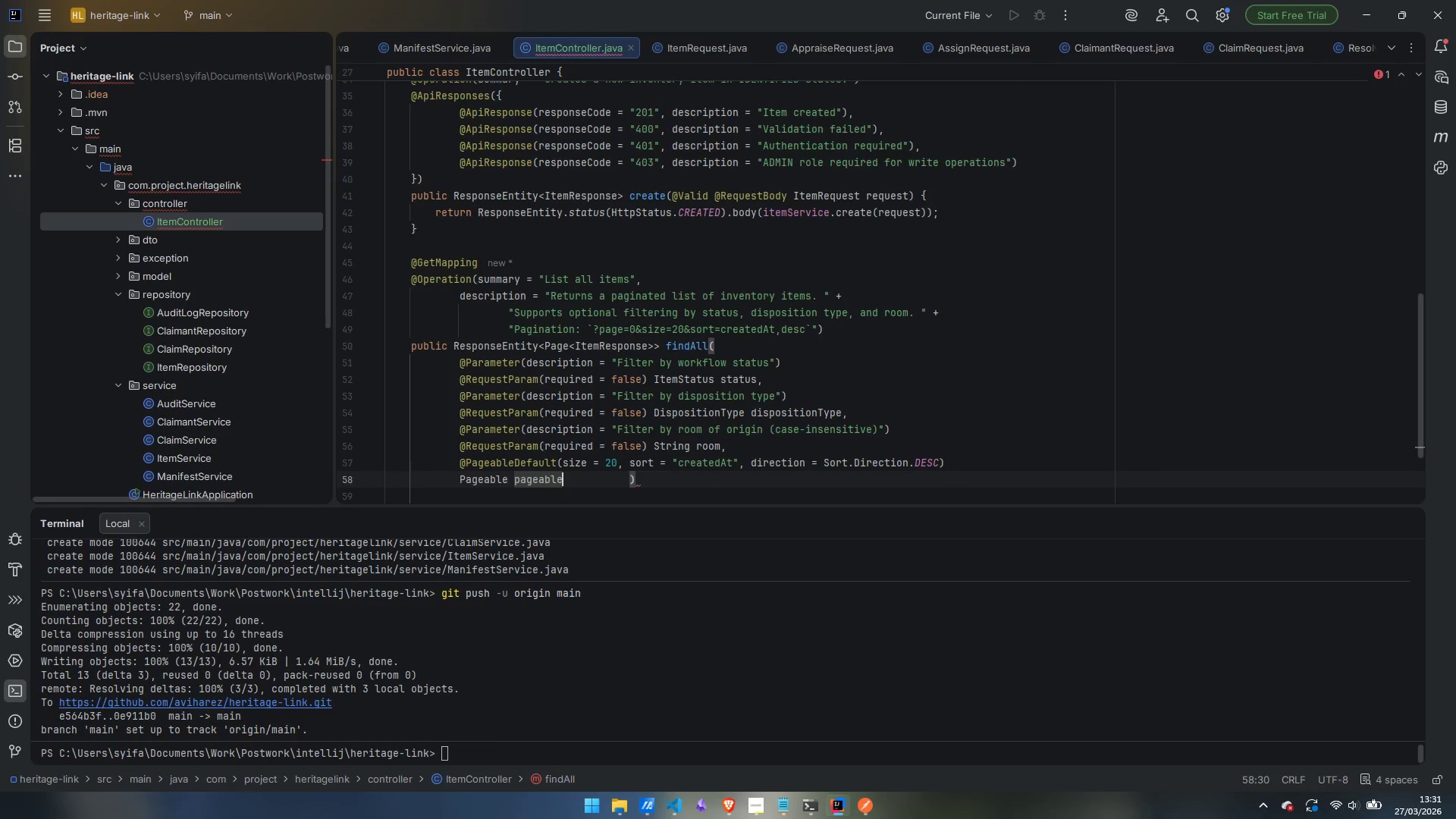 
key(Control+Delete)
 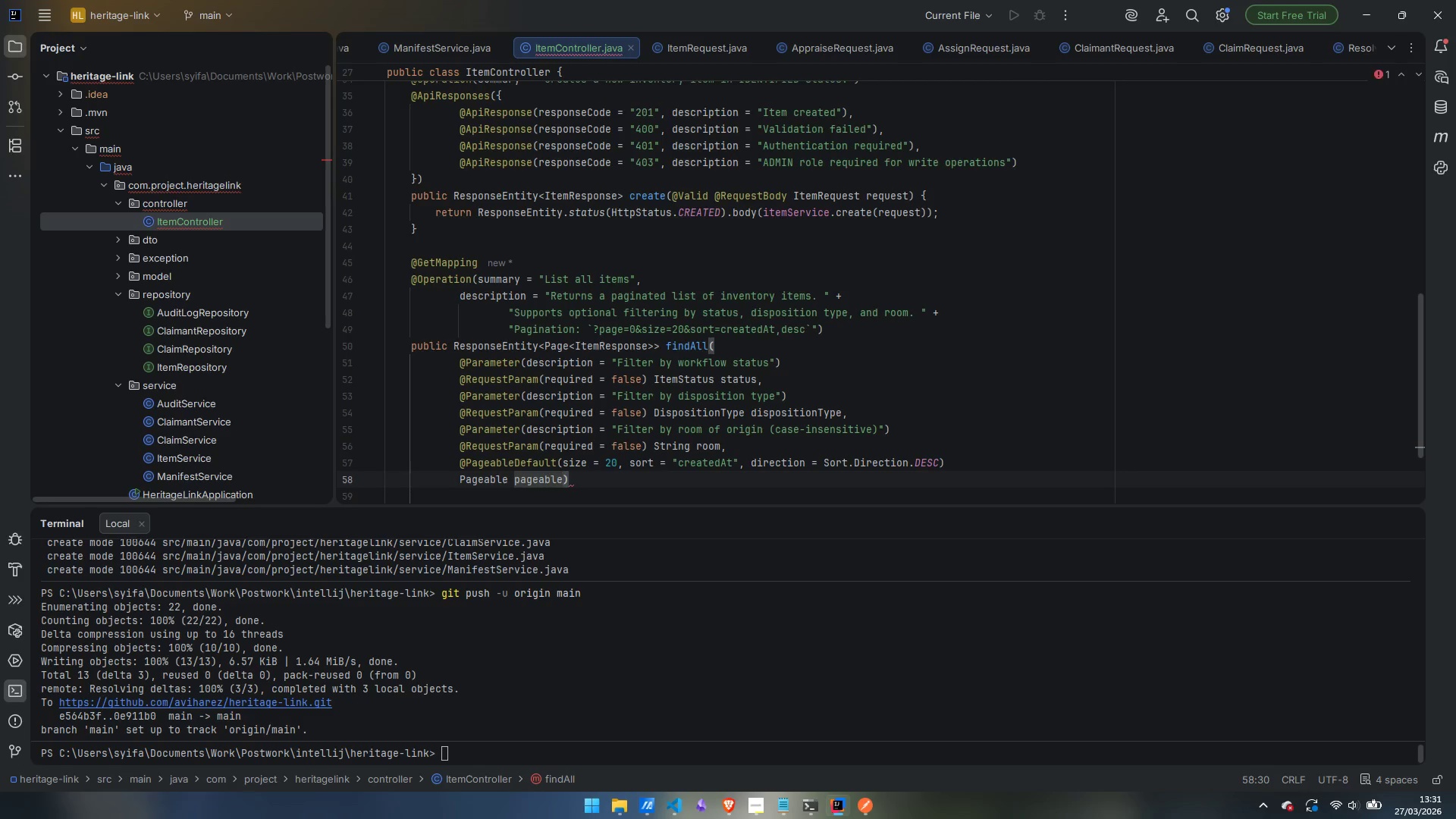 
key(ArrowRight)
 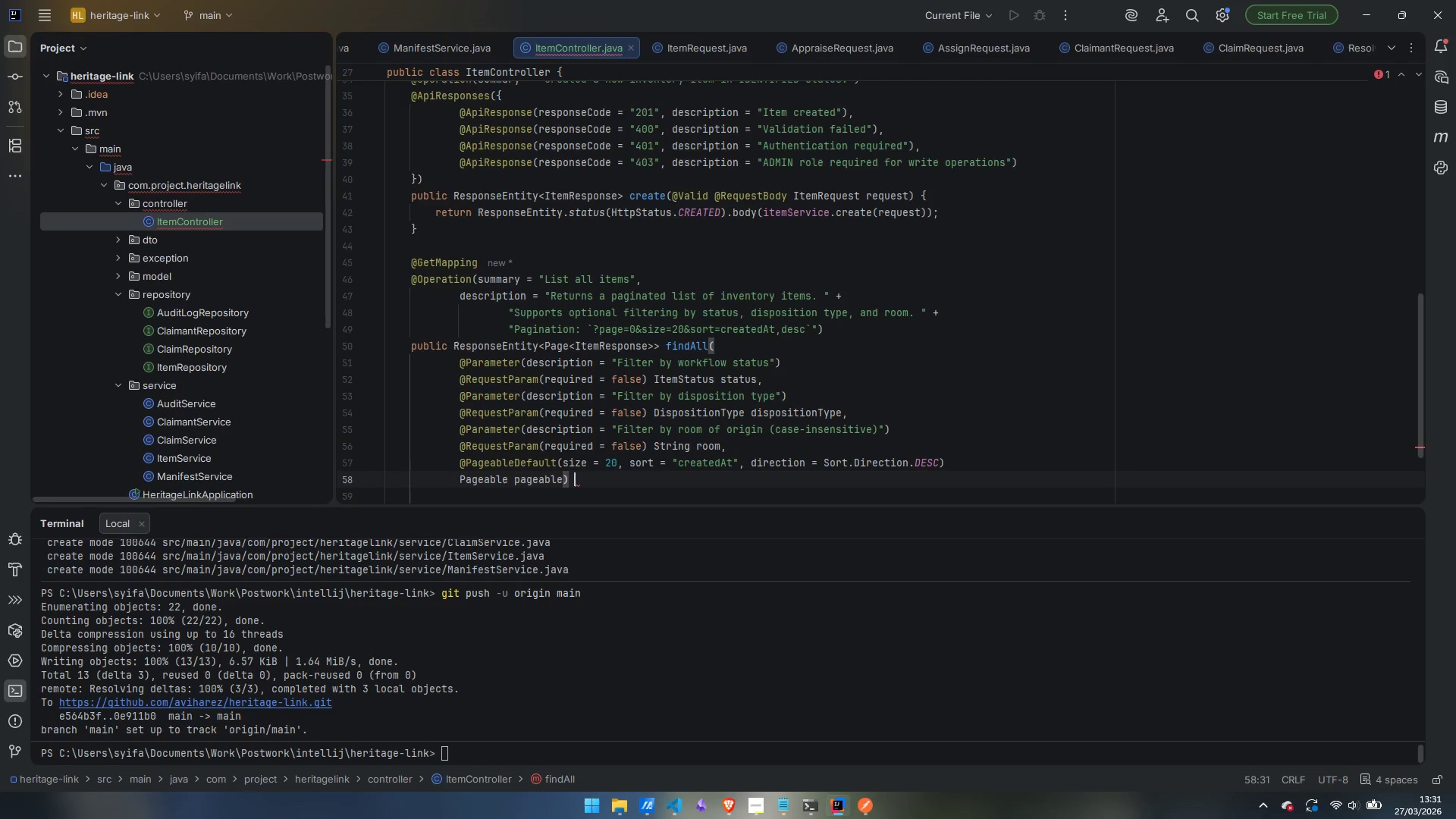 
key(Space)
 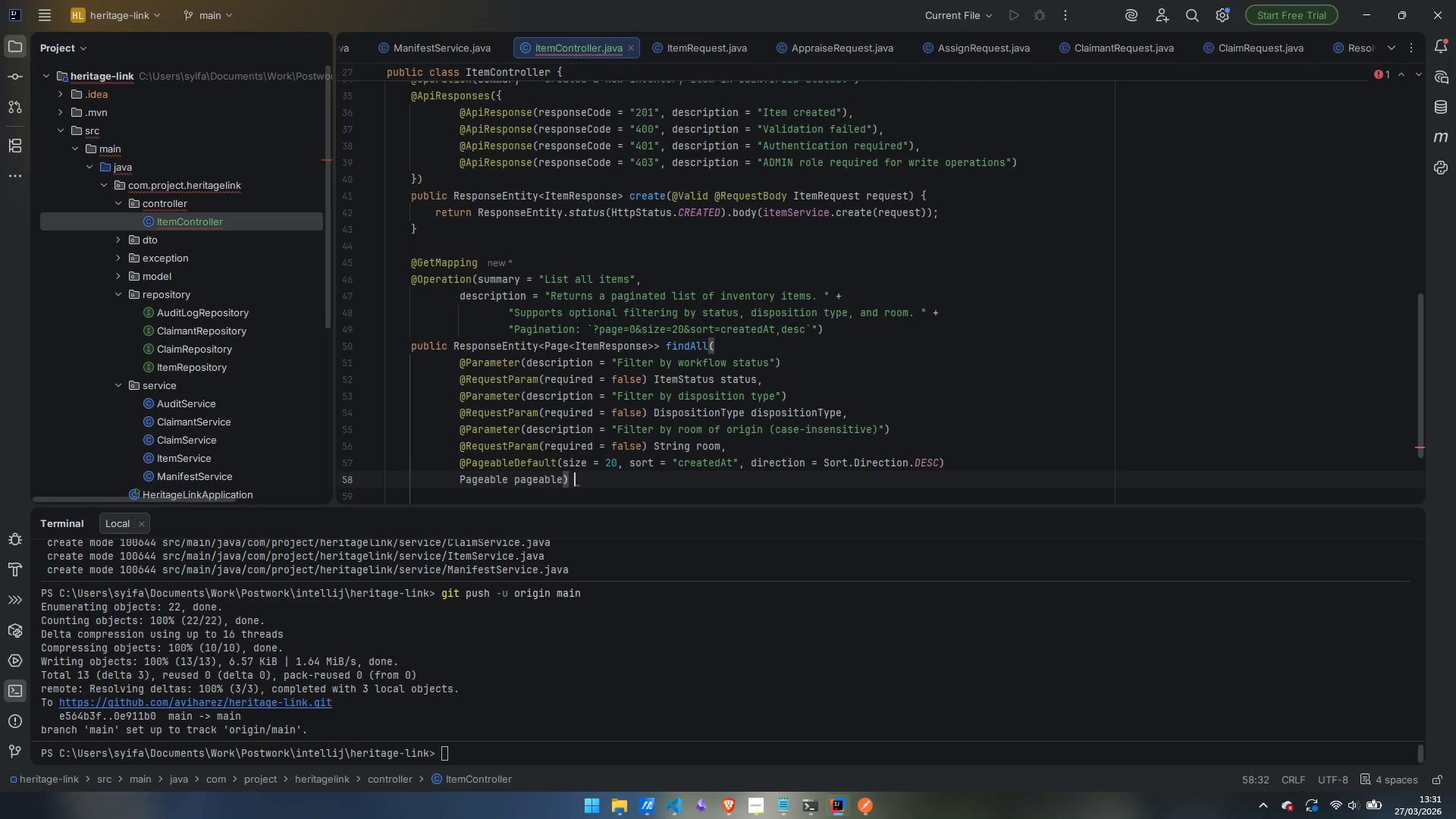 
key(Shift+BracketLeft)
 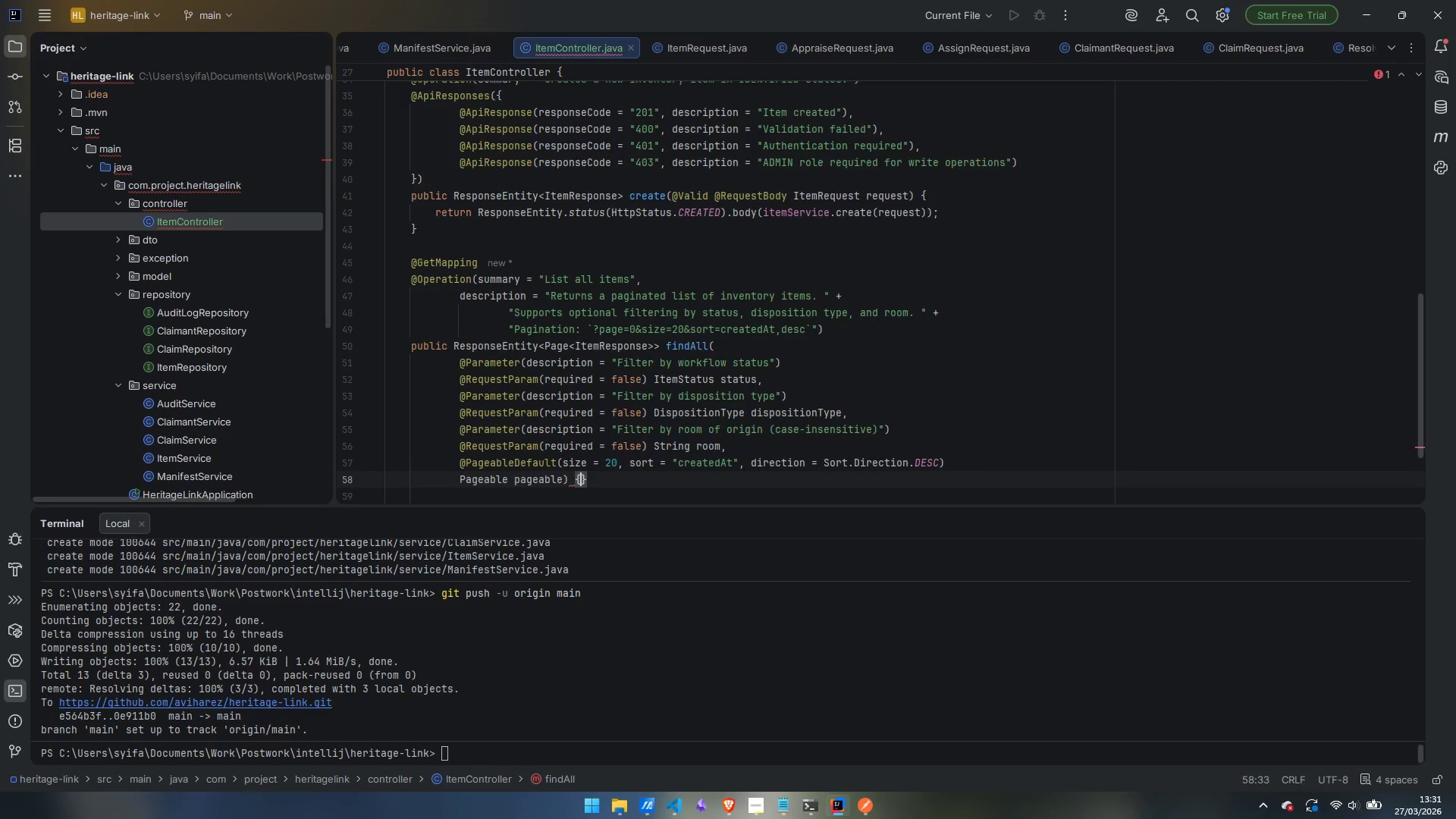 
key(Enter)
 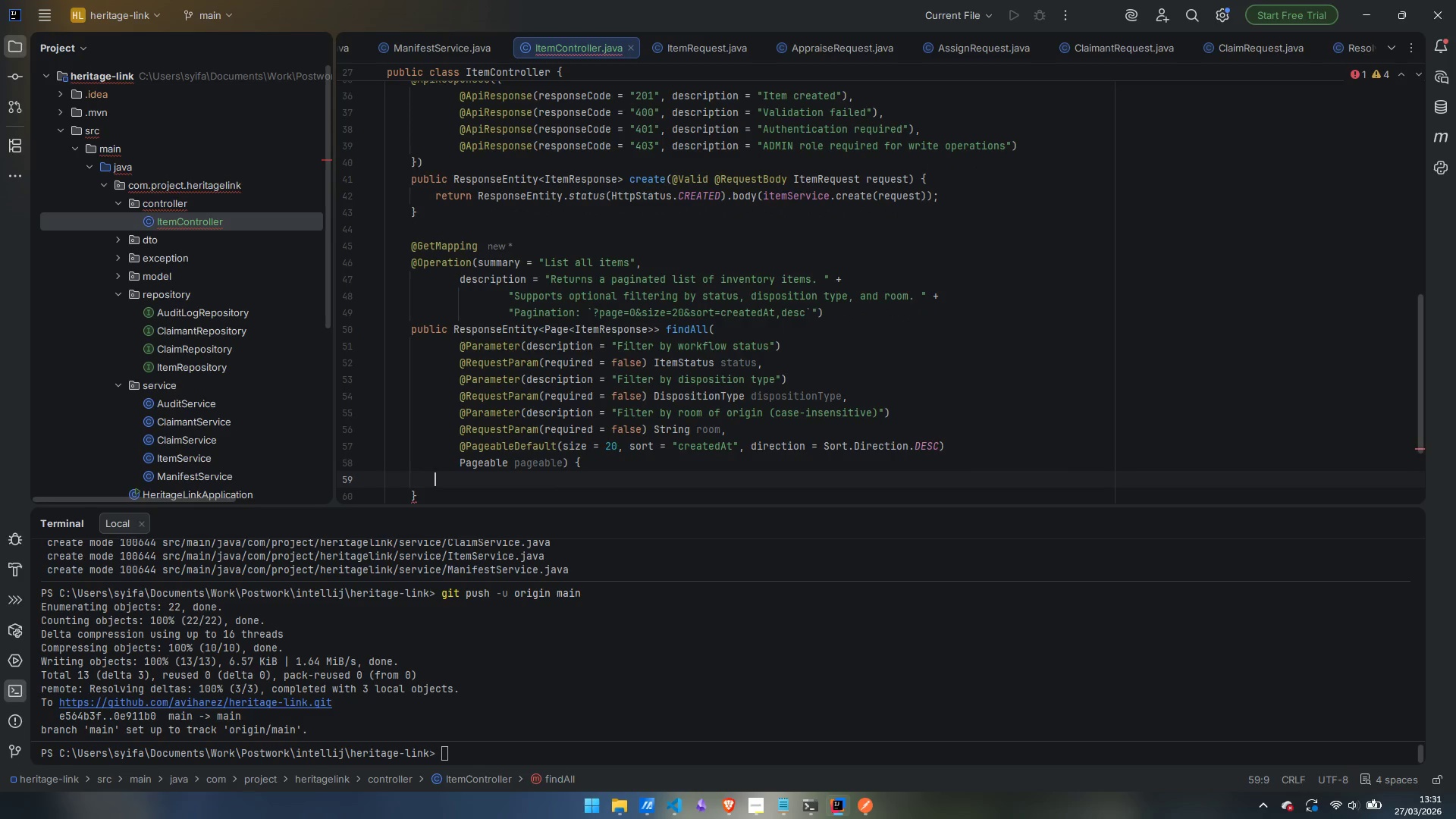 
type(return ResponseEni)
key(Backspace)
key(Backspace)
type(ntity.ok)
 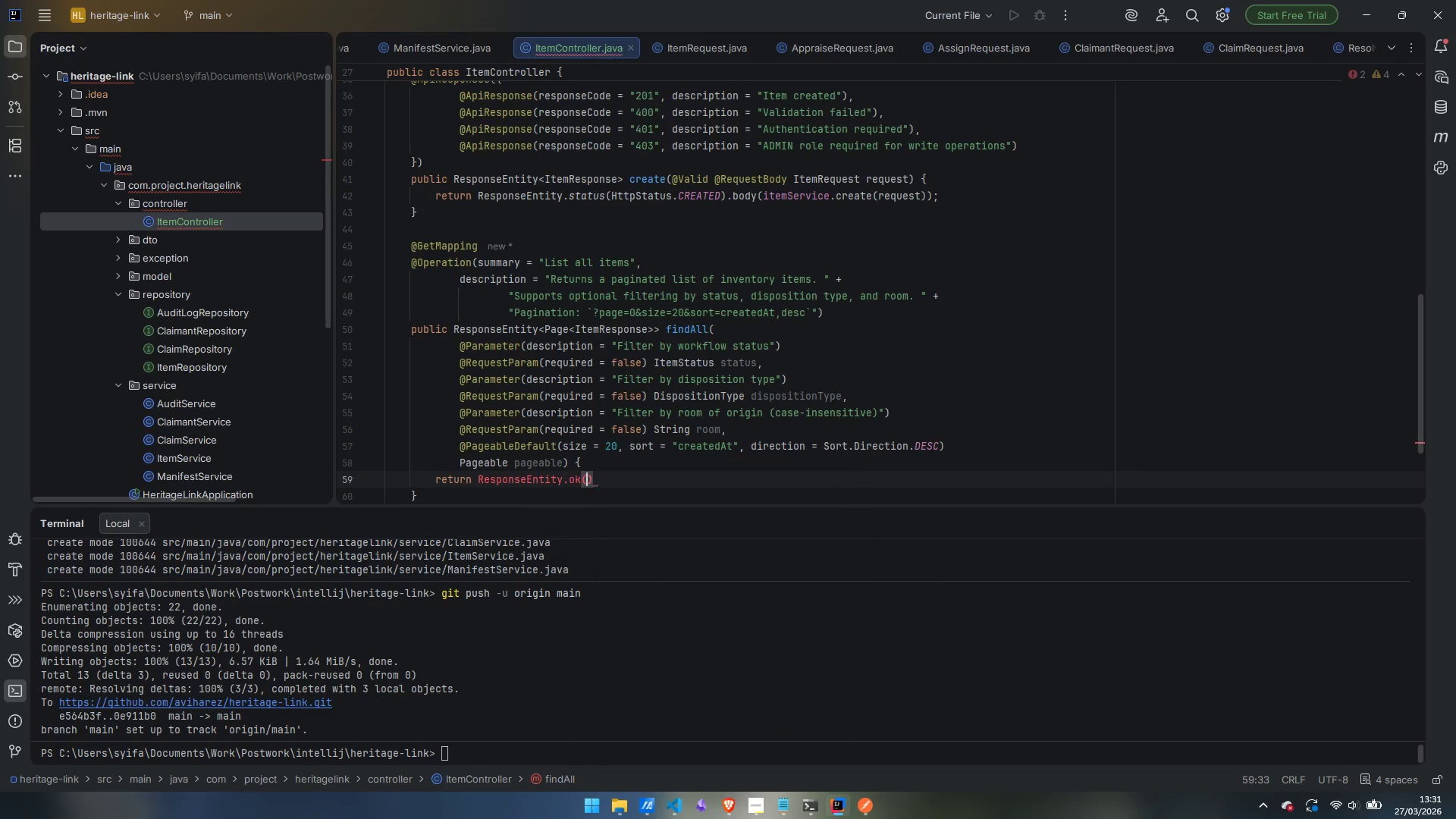 
 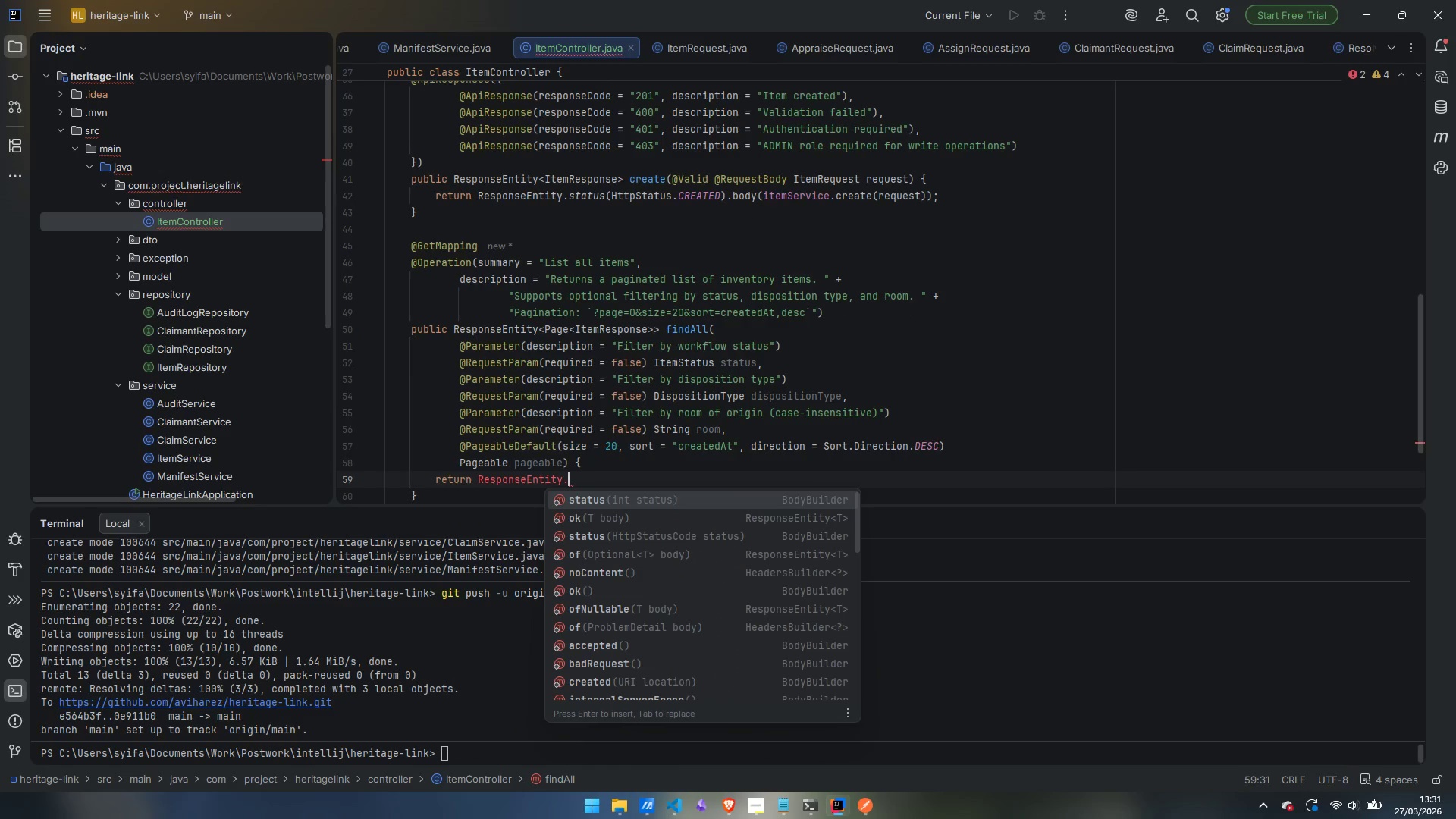 
key(Enter)
 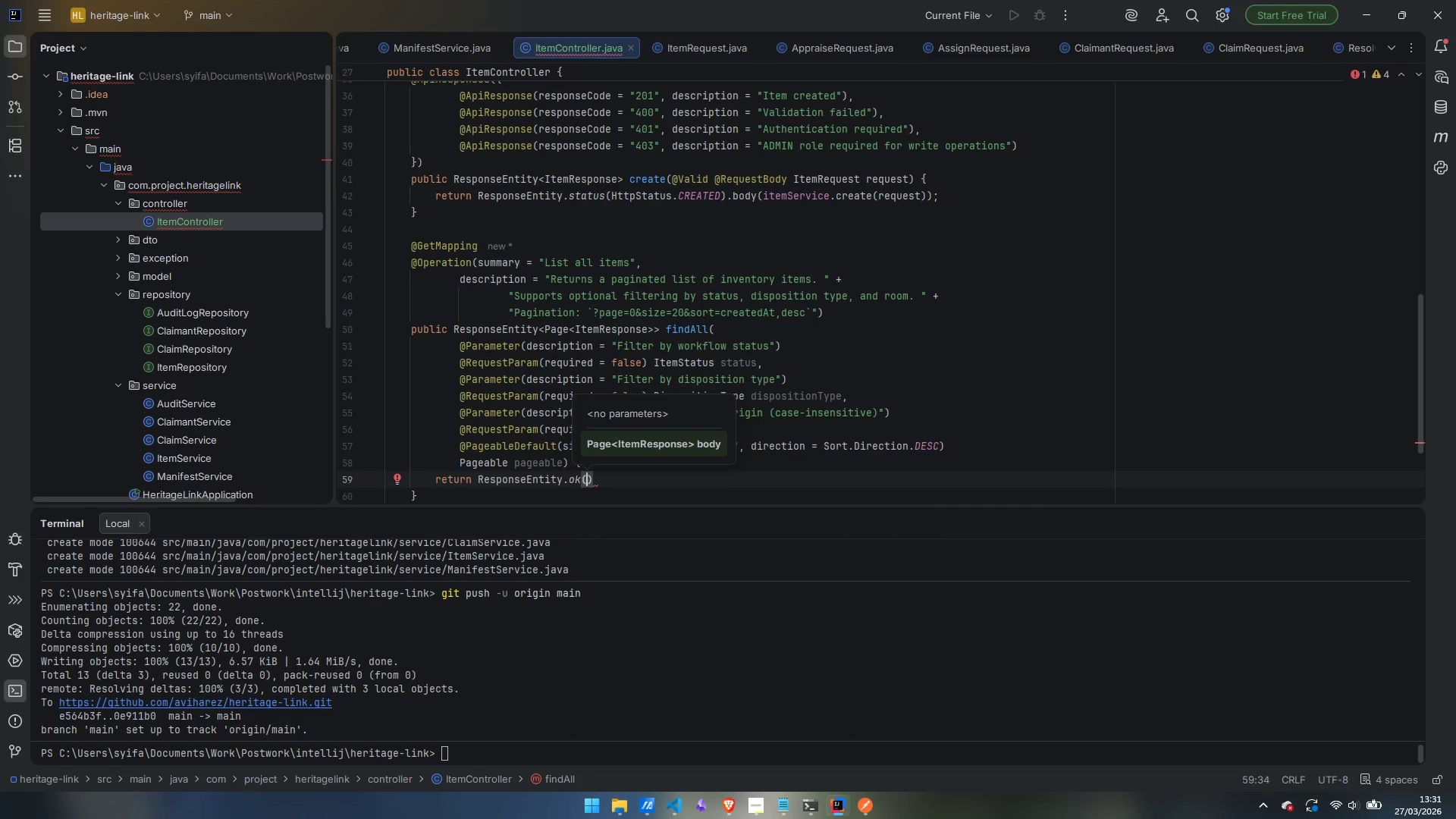 
type(itemSer)
 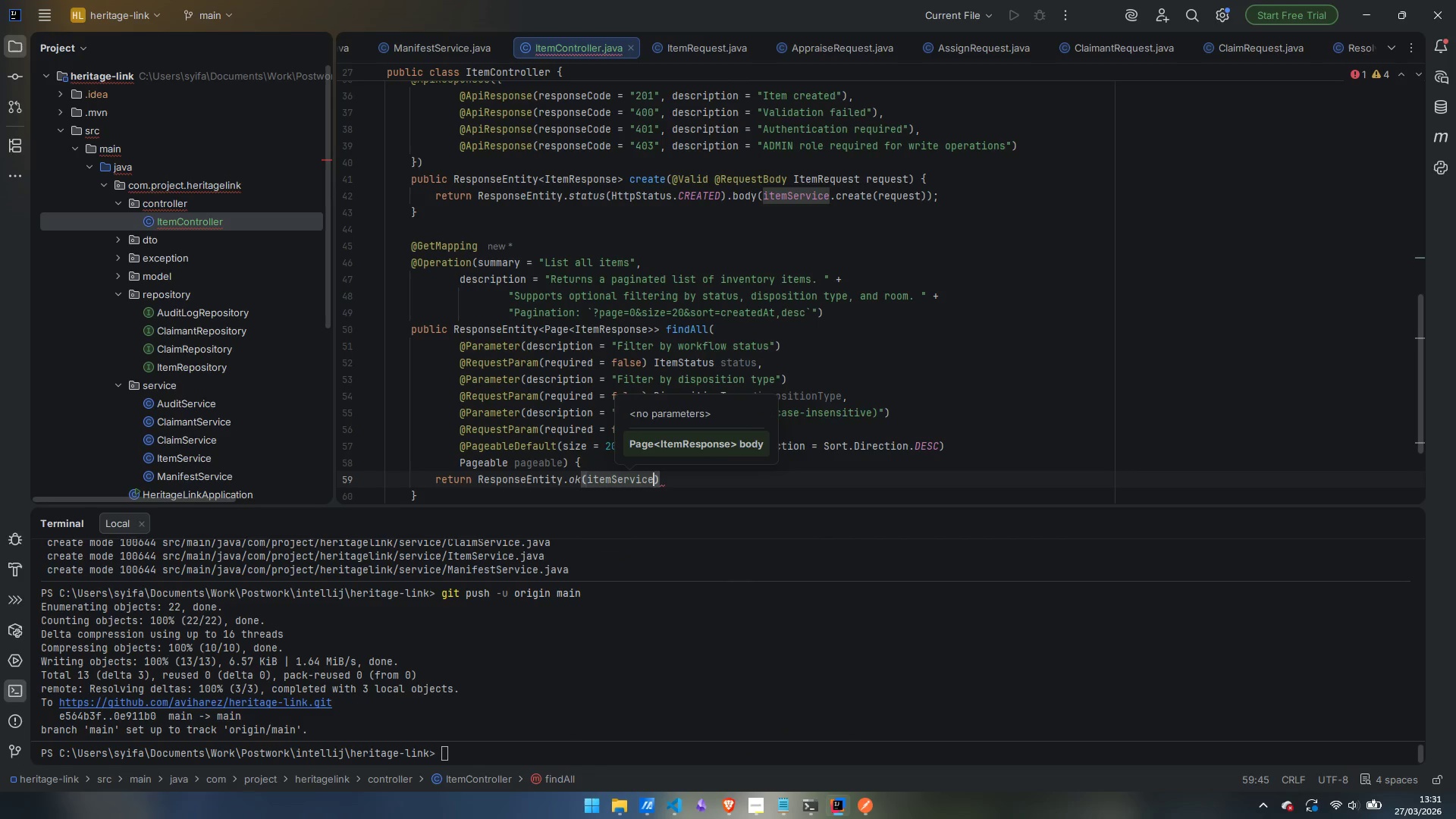 
 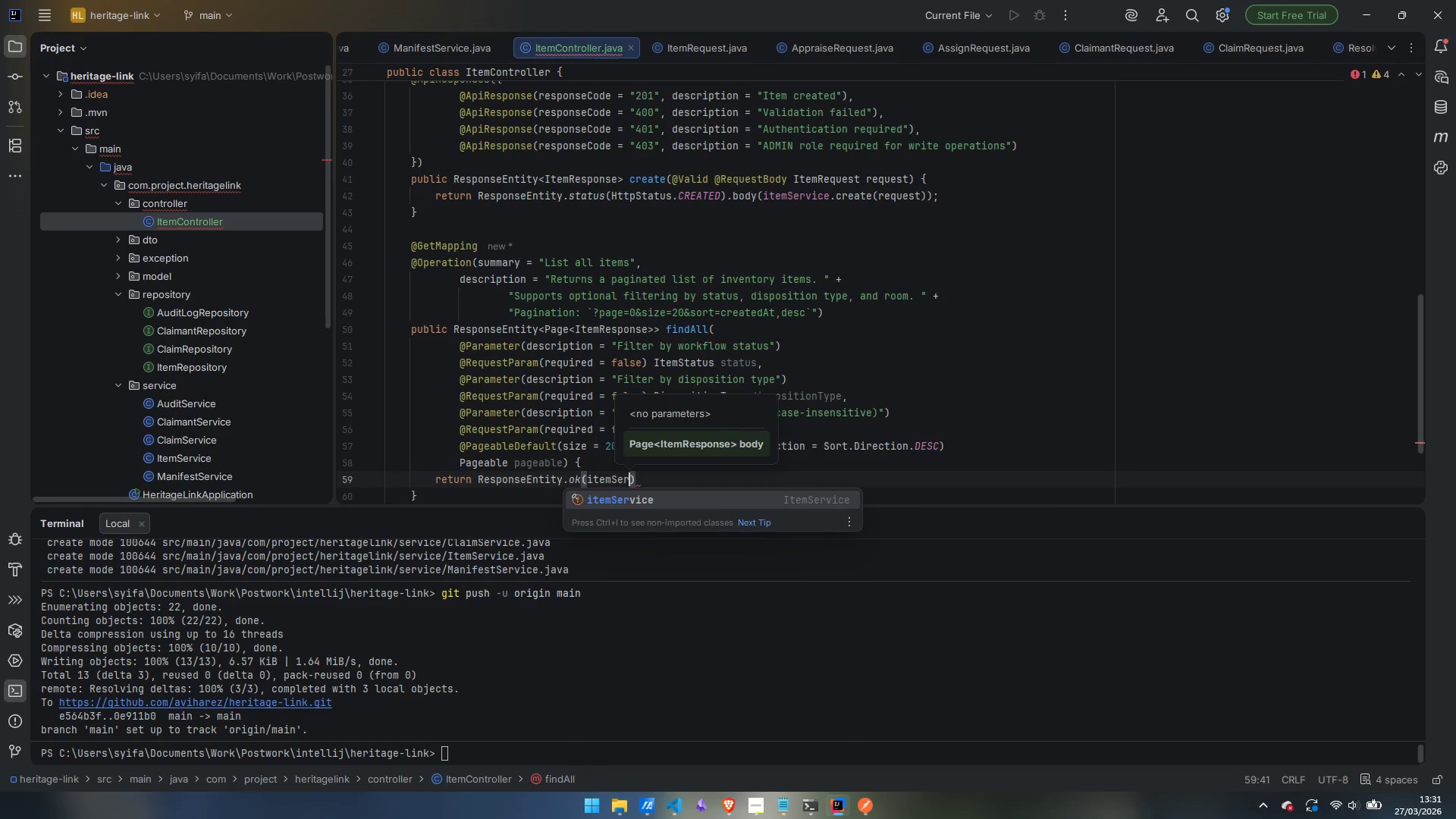 
key(Enter)
 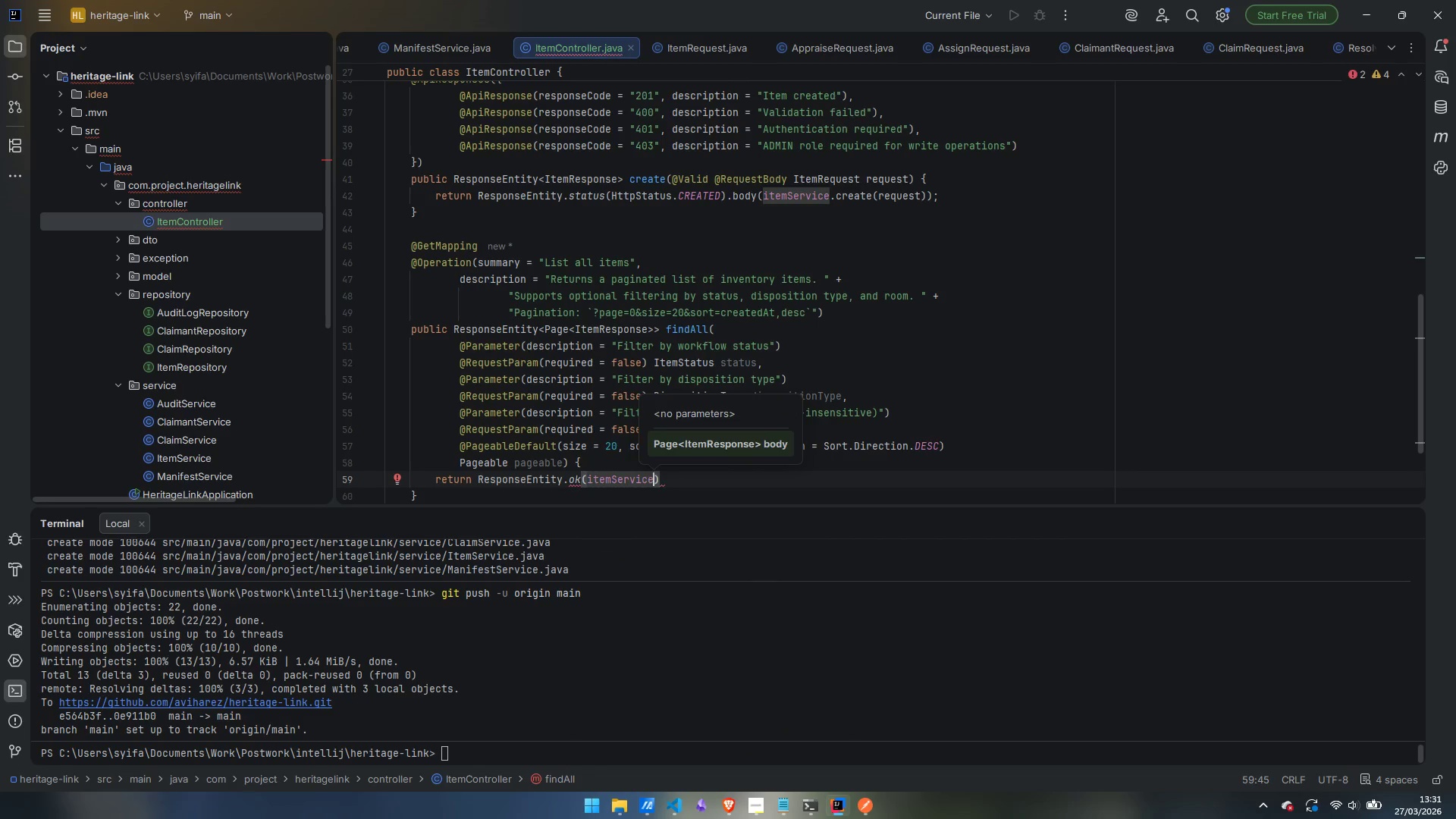 
type(.find)
 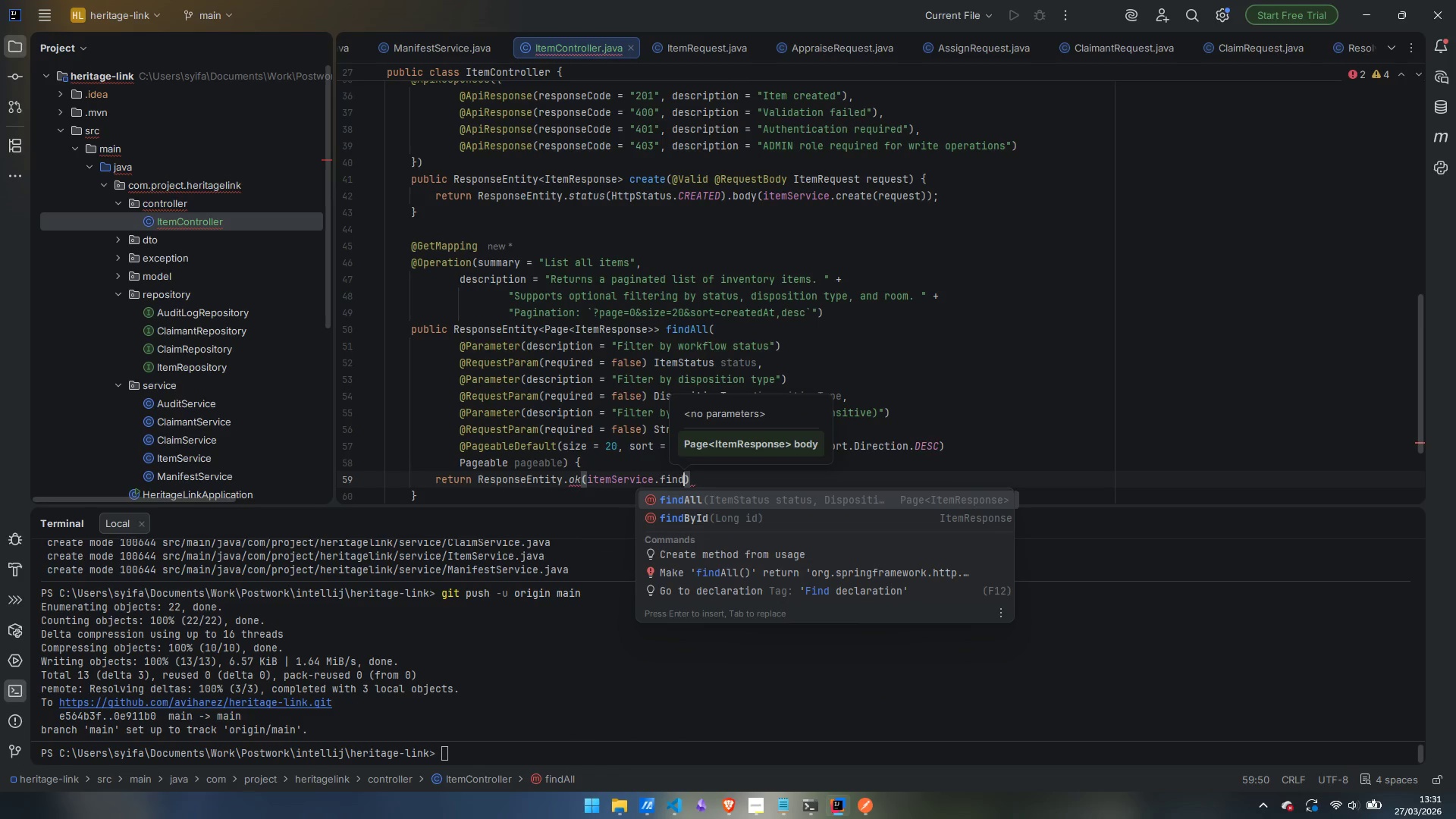 
key(Enter)
 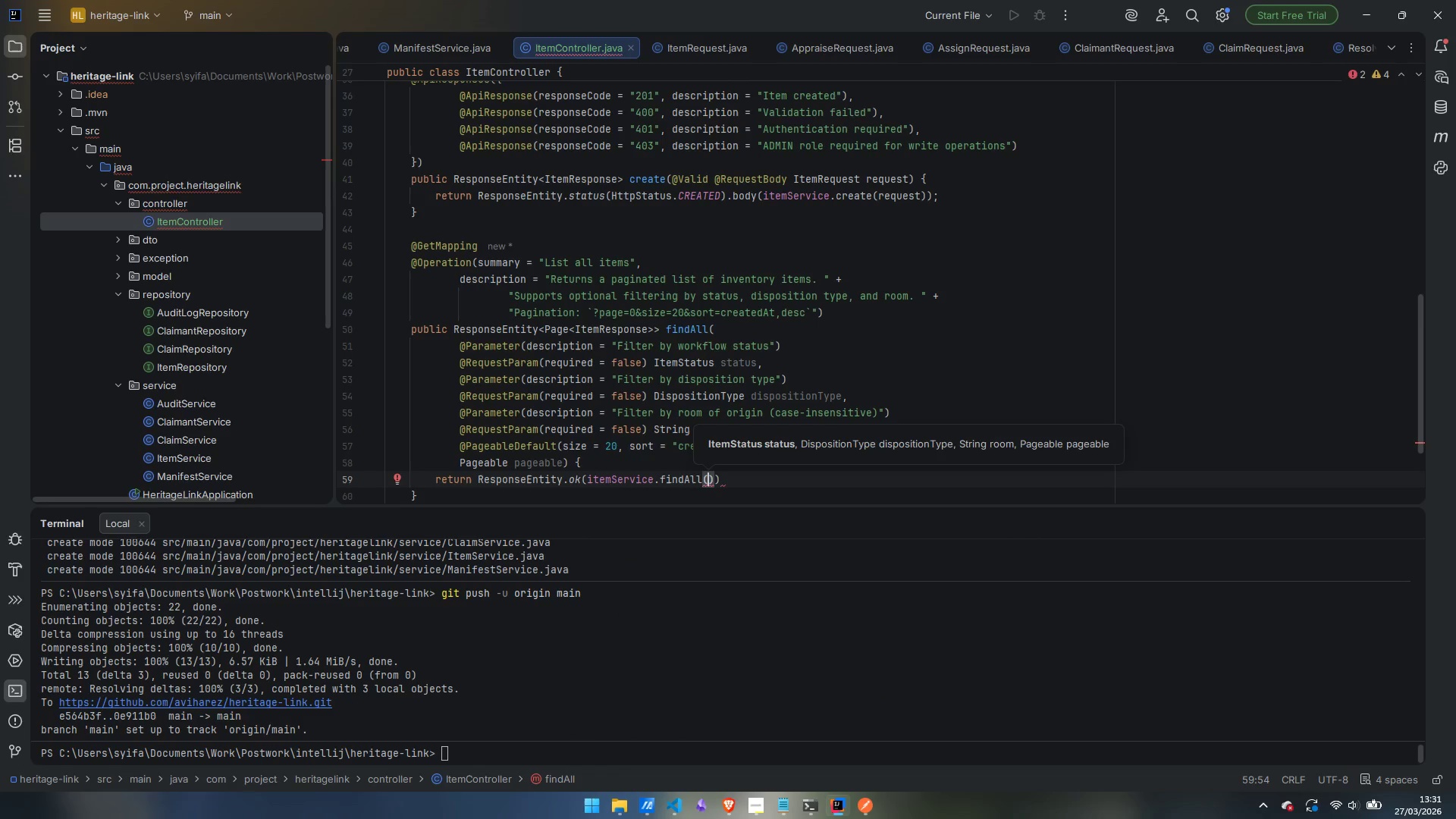 
type(status, dispot)
key(Backspace)
type(sitionType, room, page)
 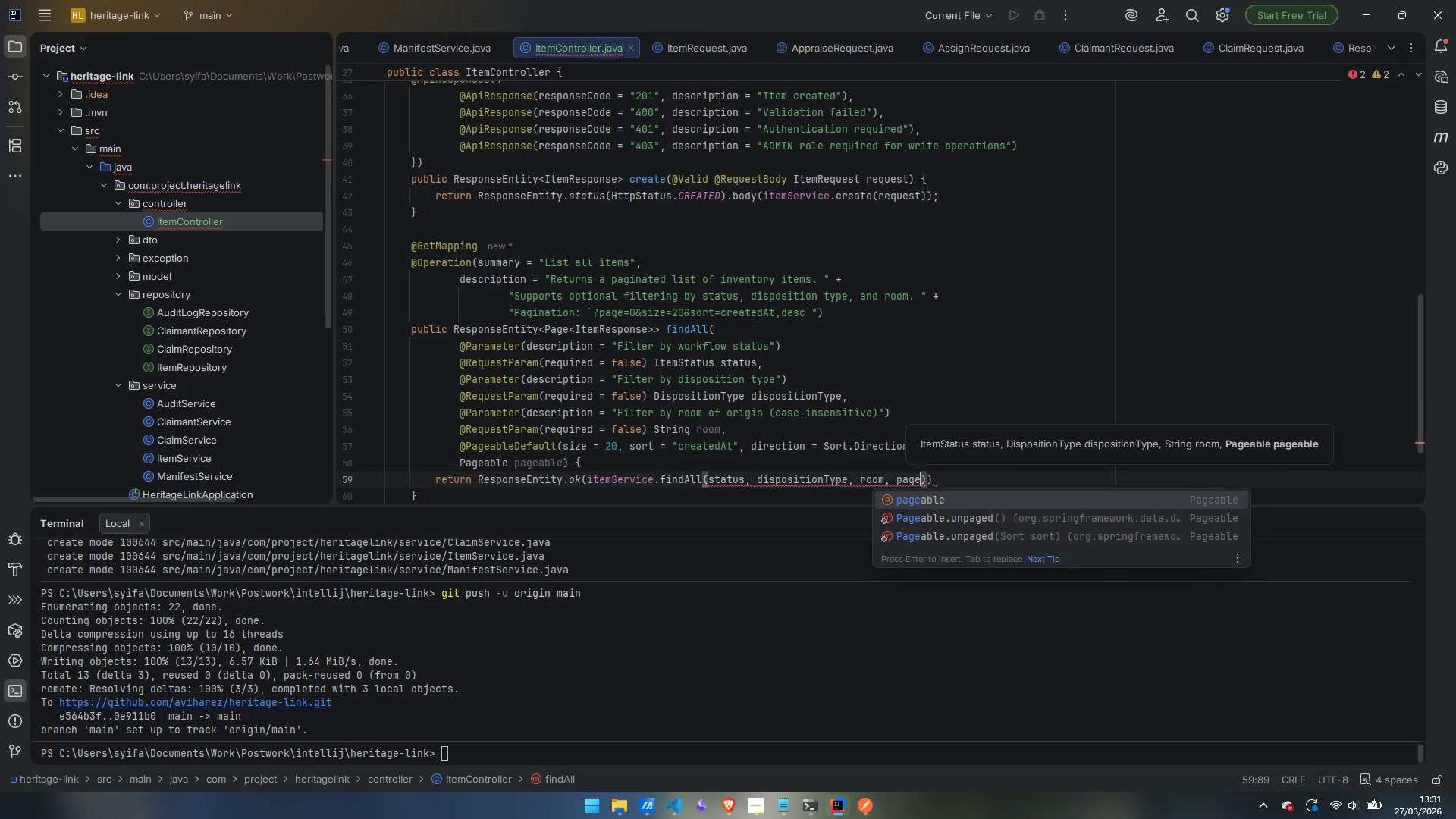 
key(Enter)
 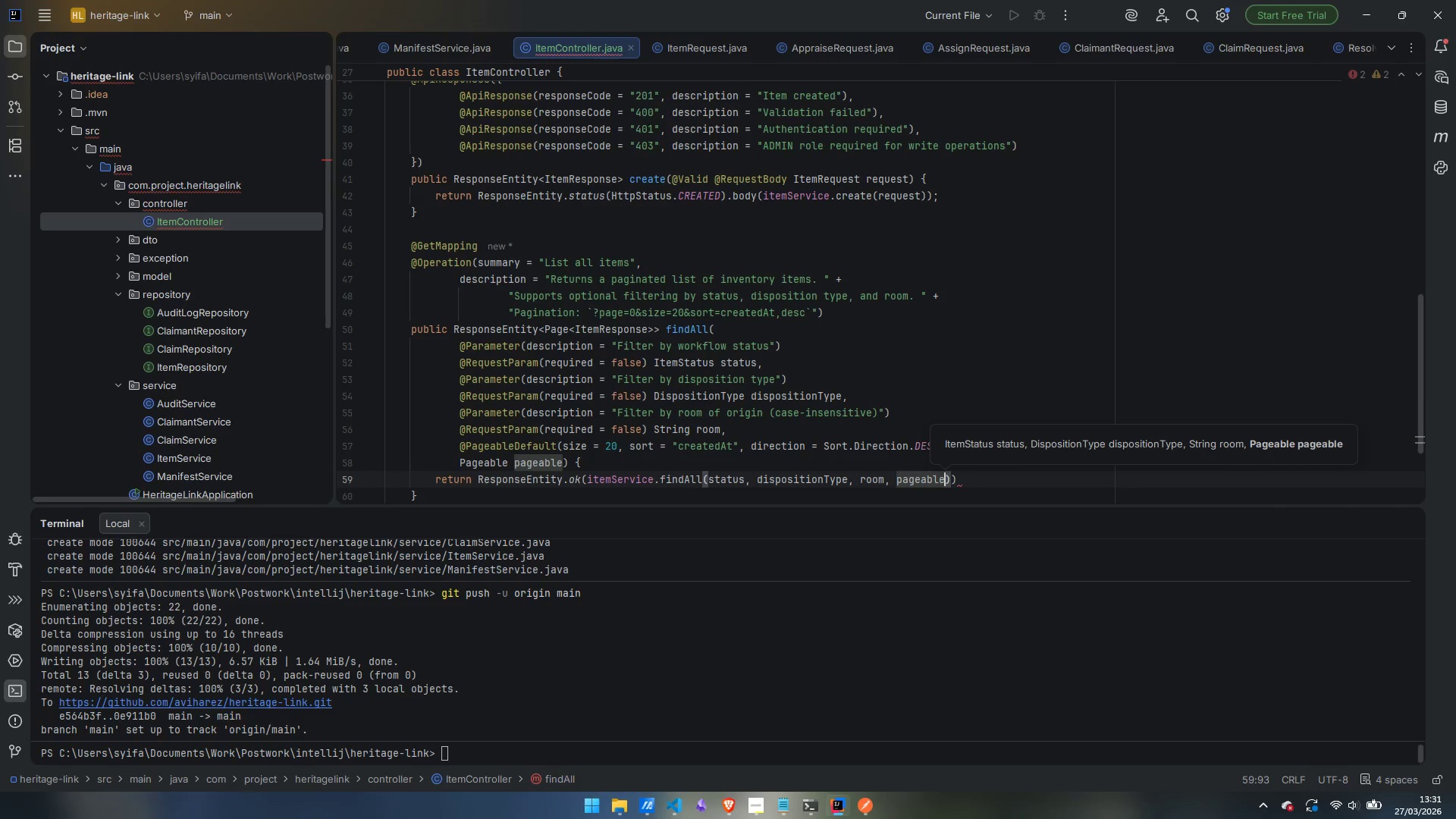 
key(ArrowRight)
 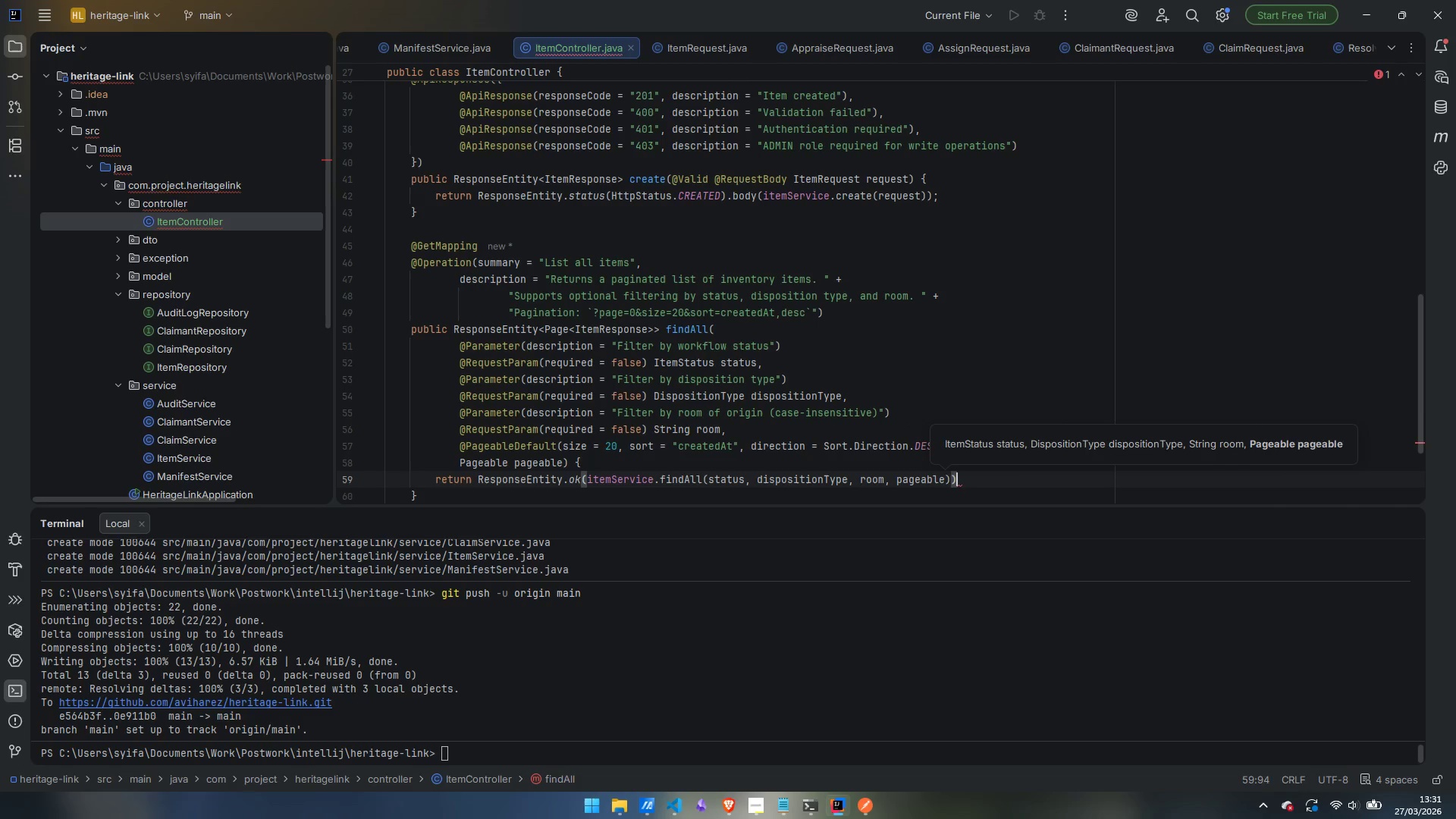 
key(ArrowRight)
 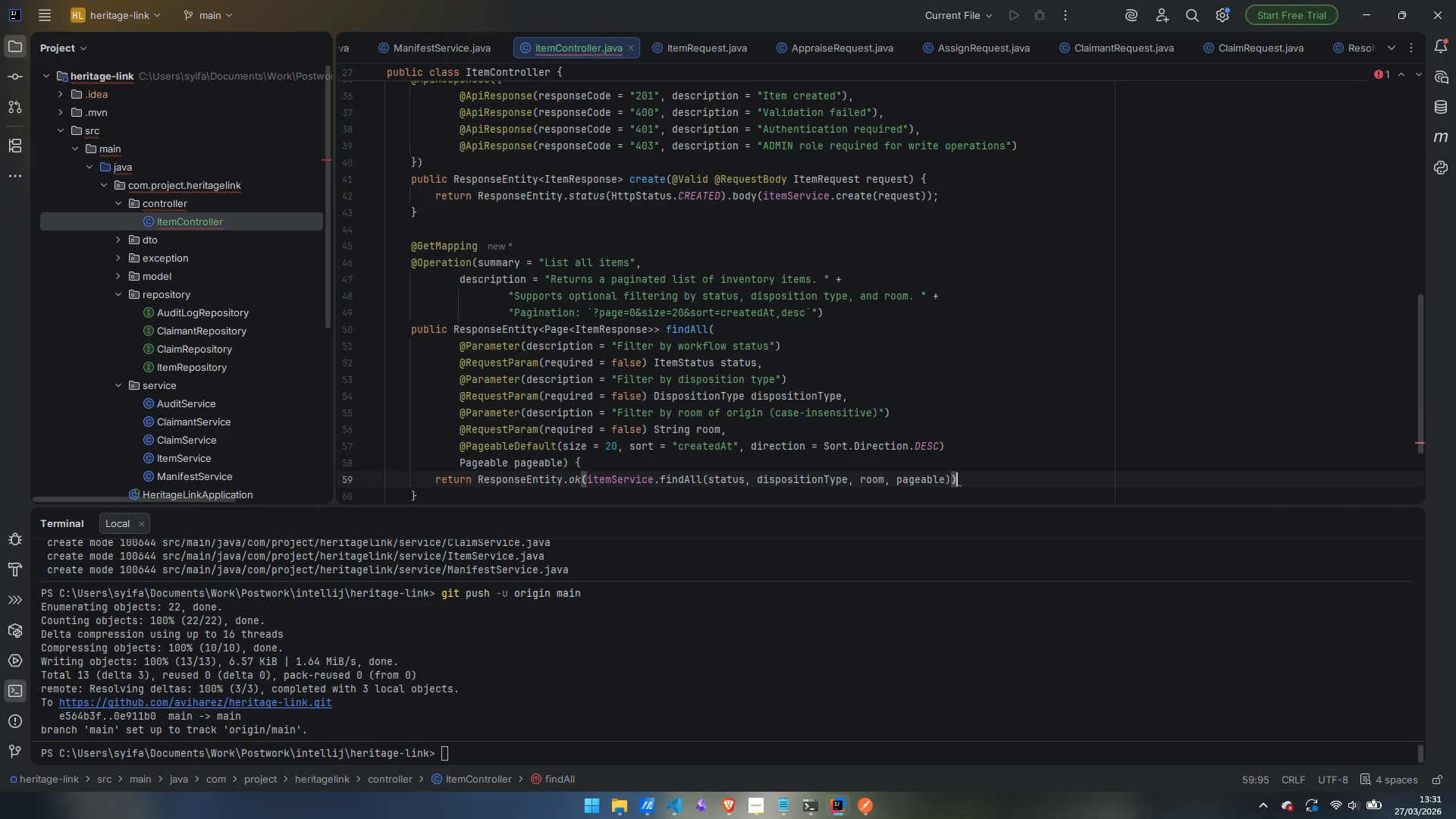 
key(Semicolon)
 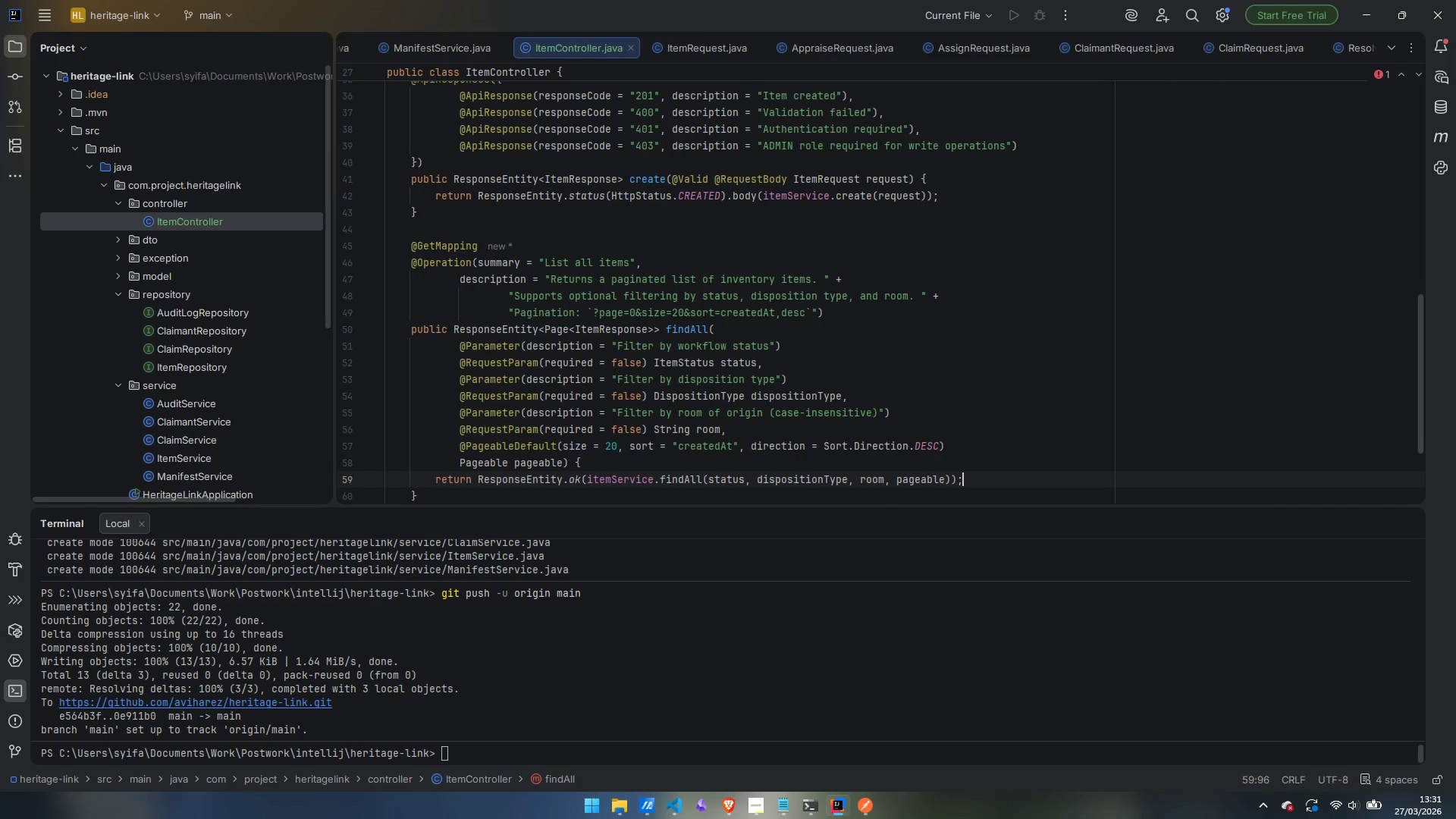 
key(ArrowDown)
 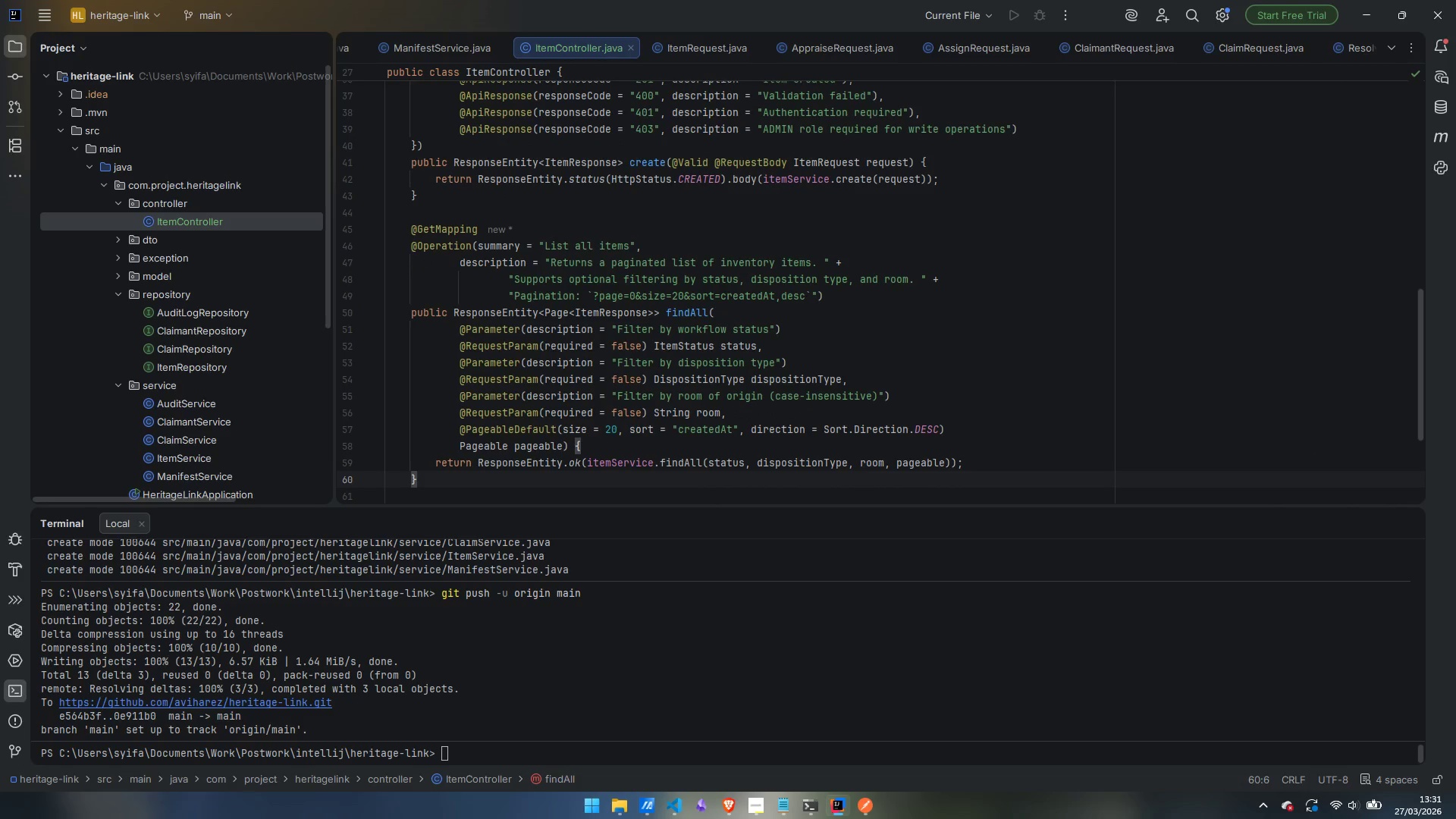 
key(Enter)
 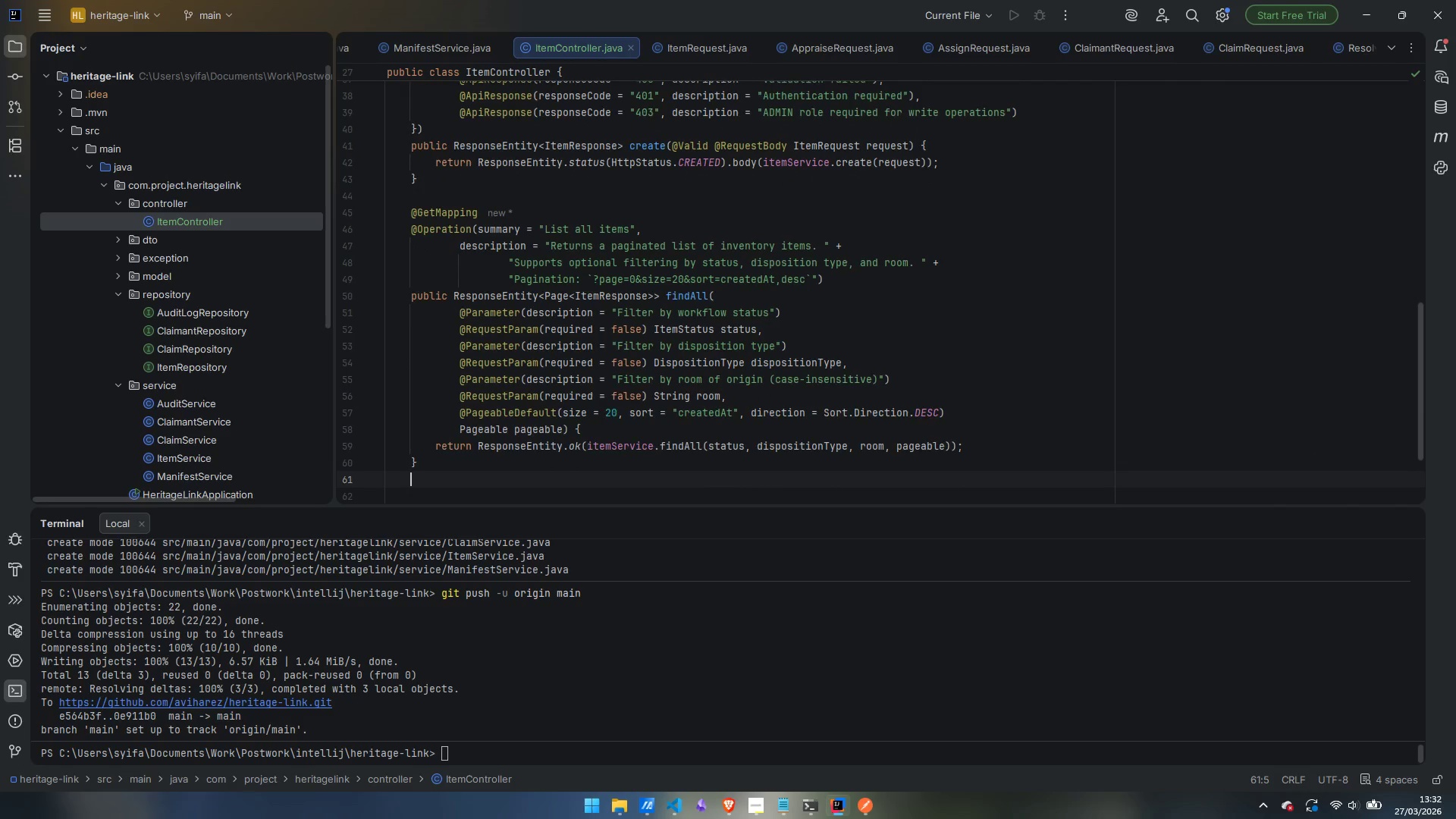 
key(Enter)
 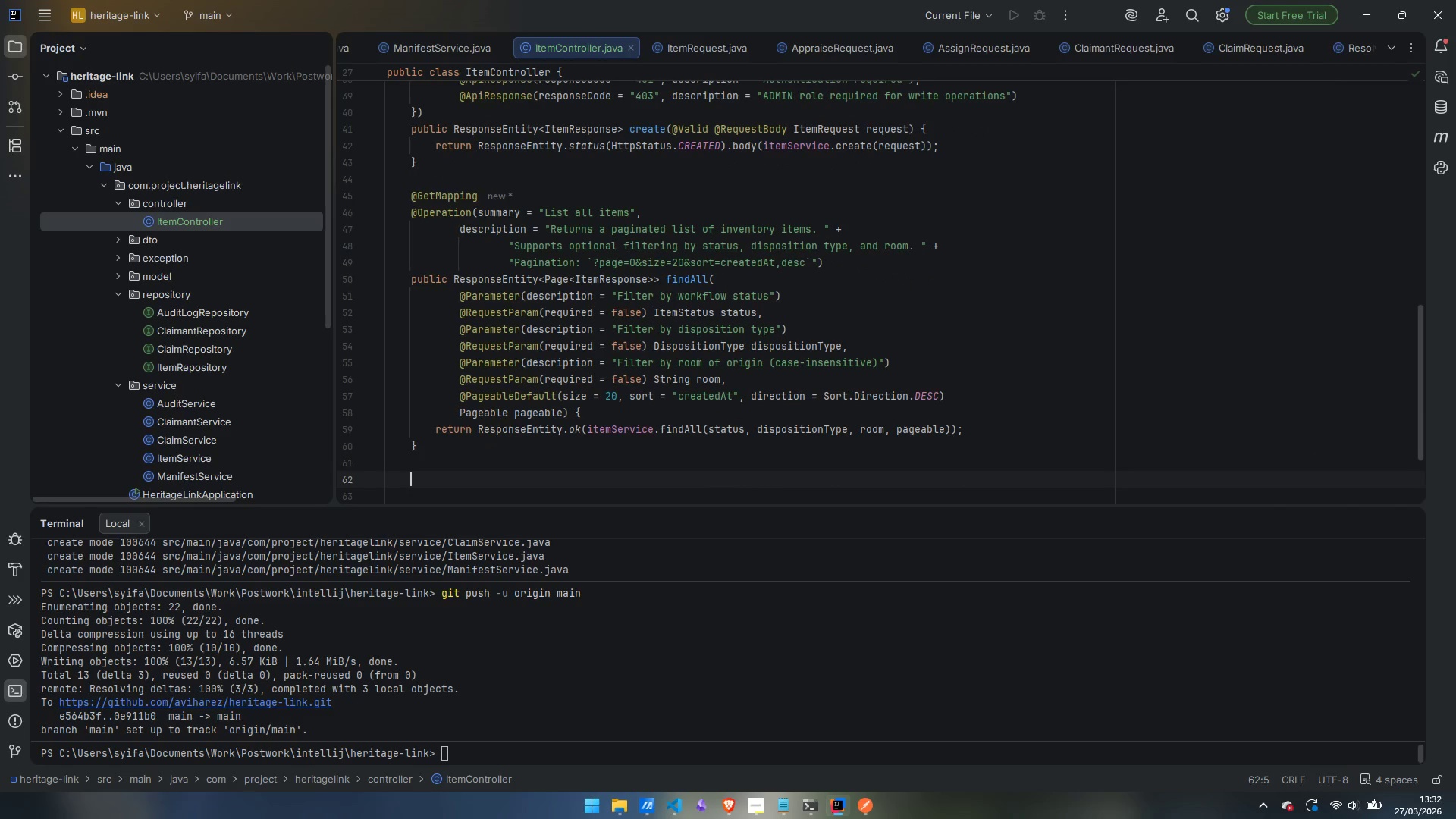 
type(@GetMa)
 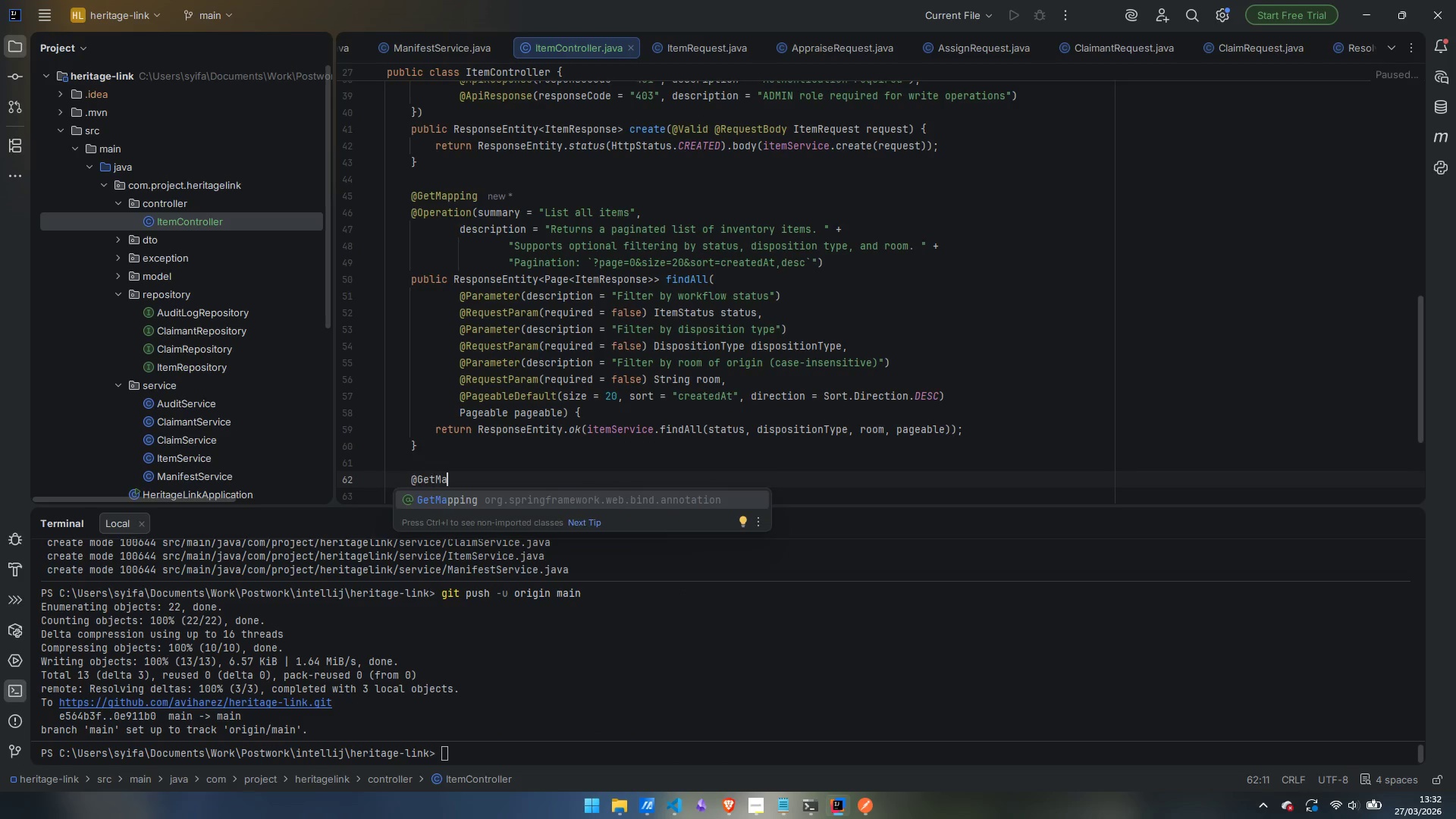 
key(Enter)
 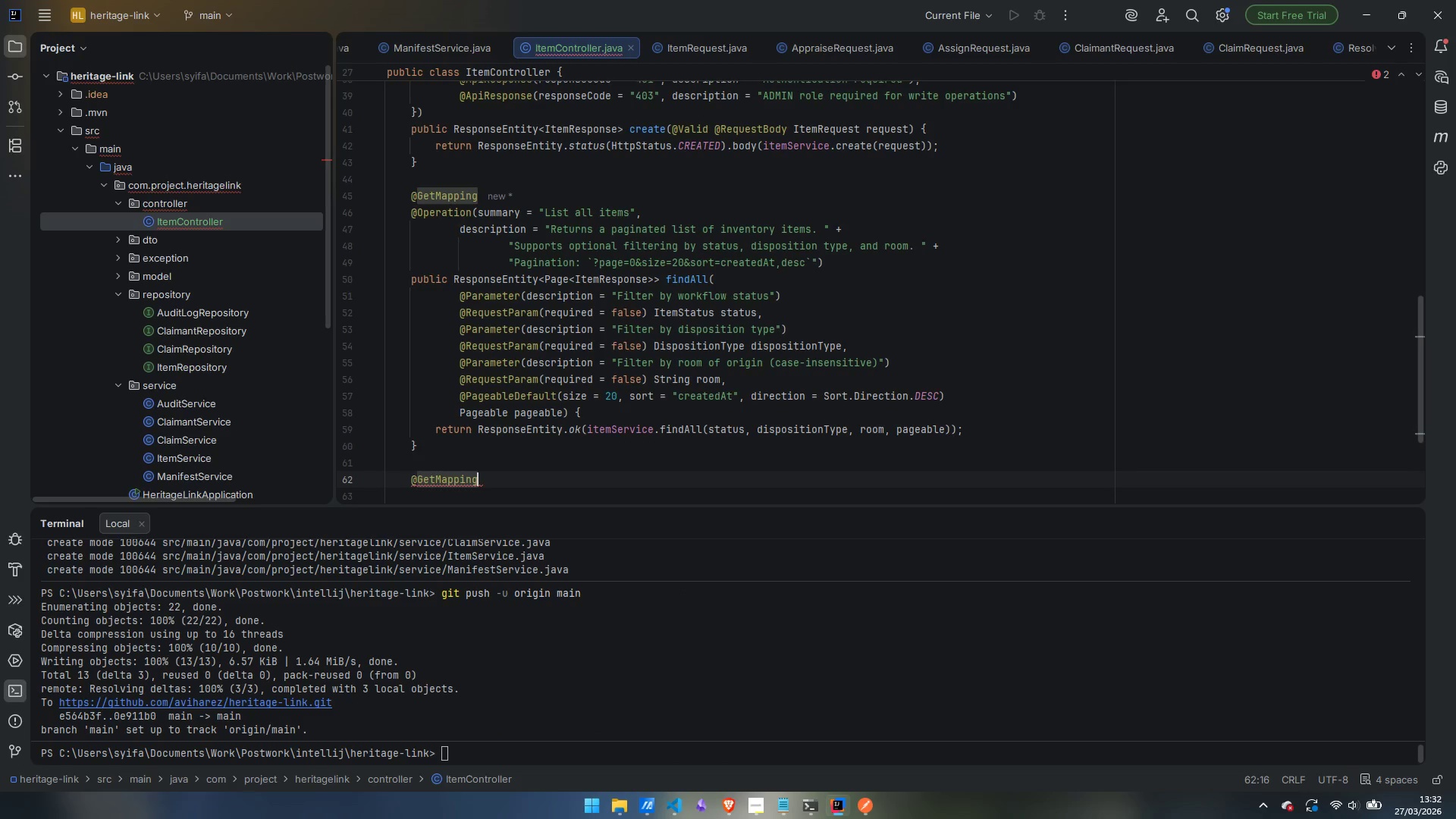 
key(Shift+9)
 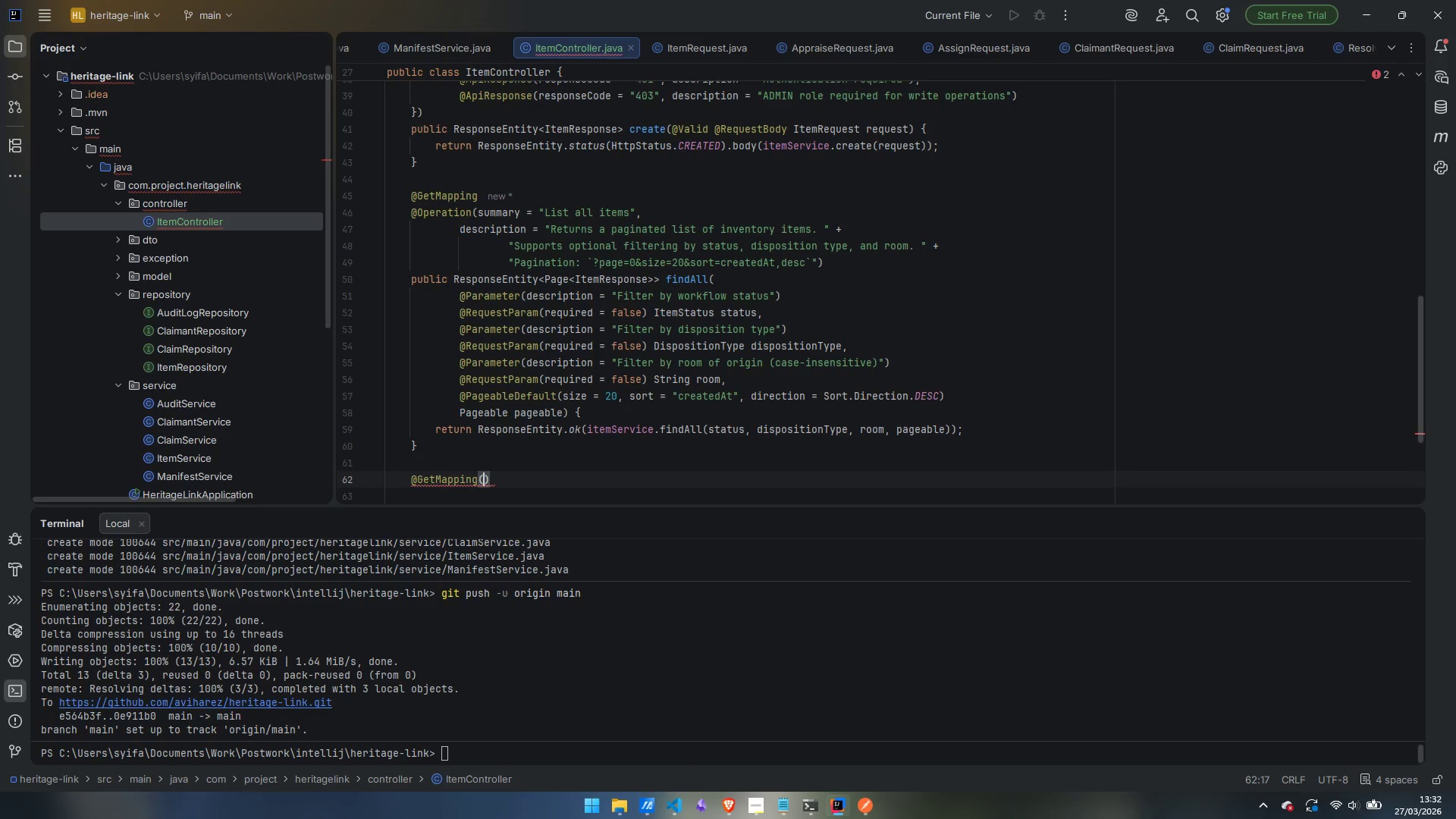 
key(Shift+Quote)
 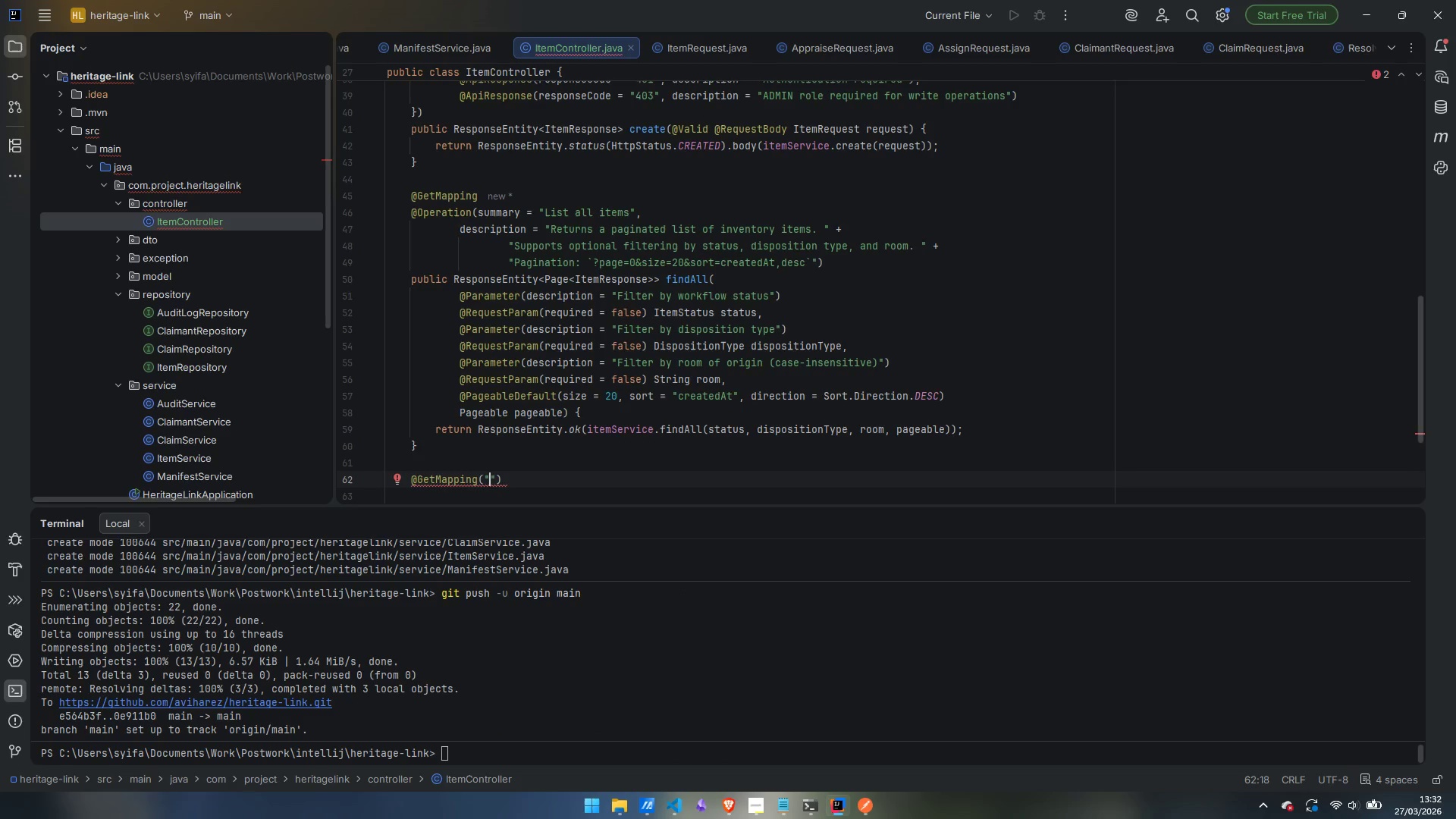 
key(Slash)
 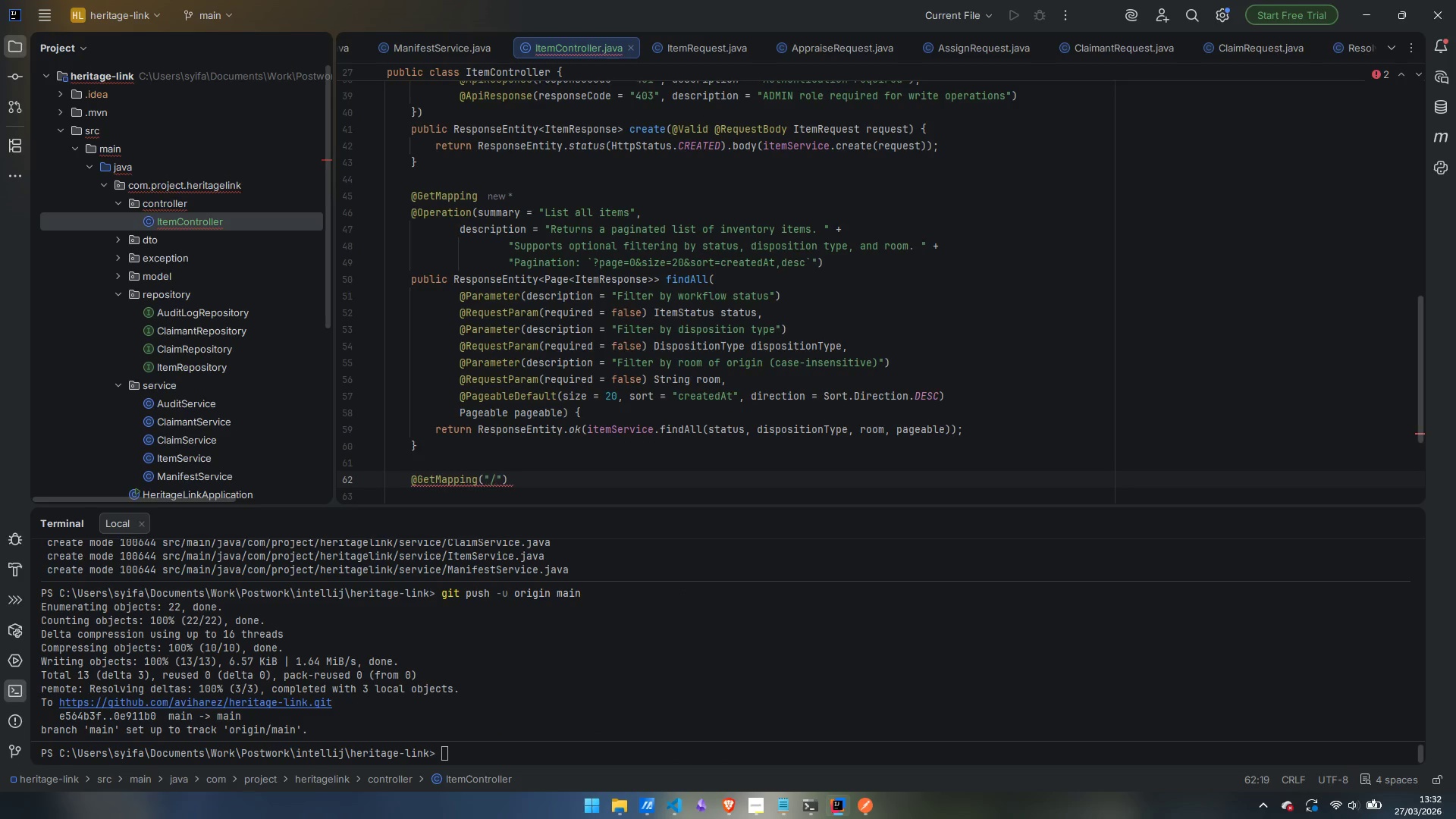 
key(Shift+BracketLeft)
 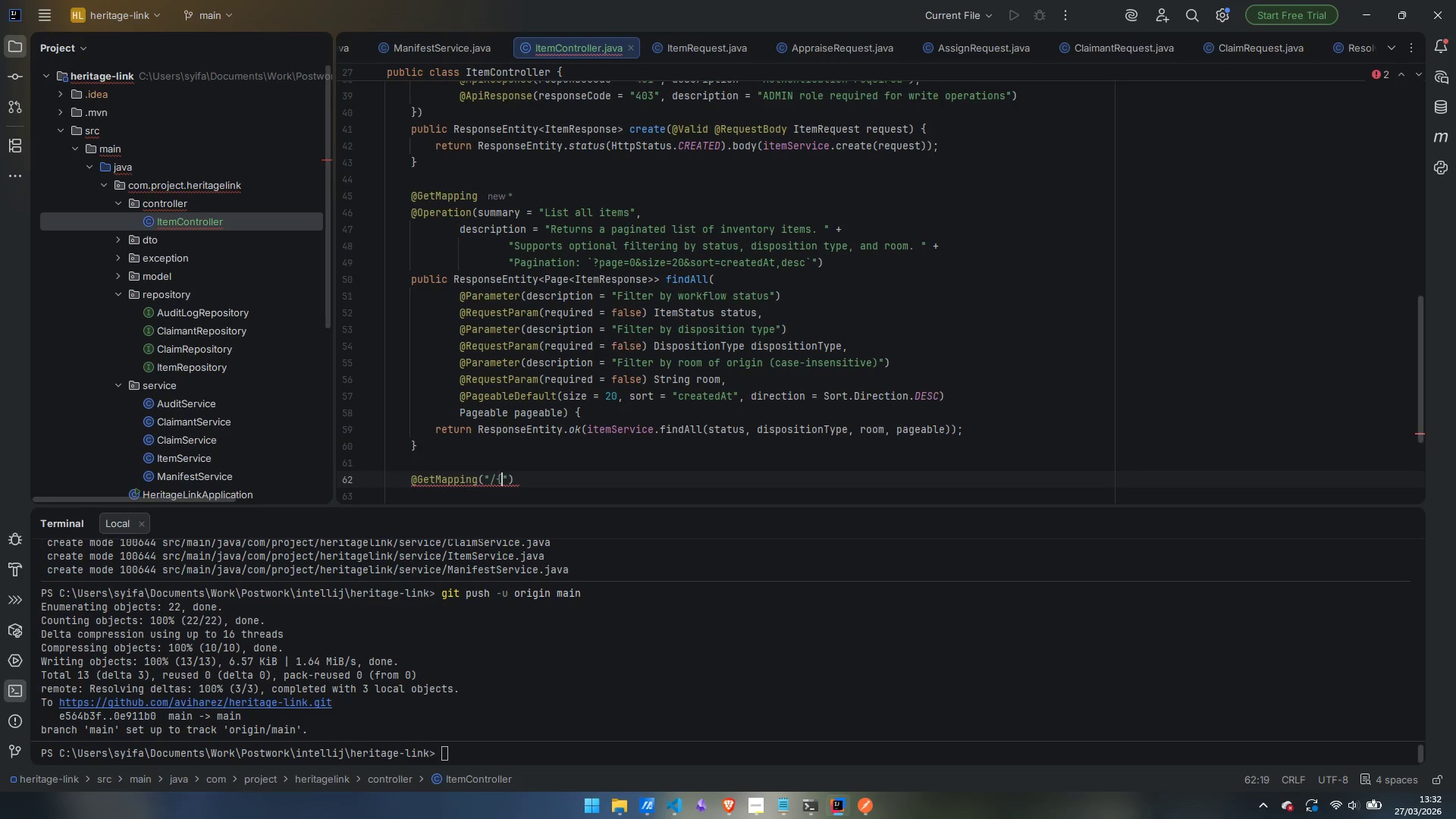 
key(Shift+BracketRight)
 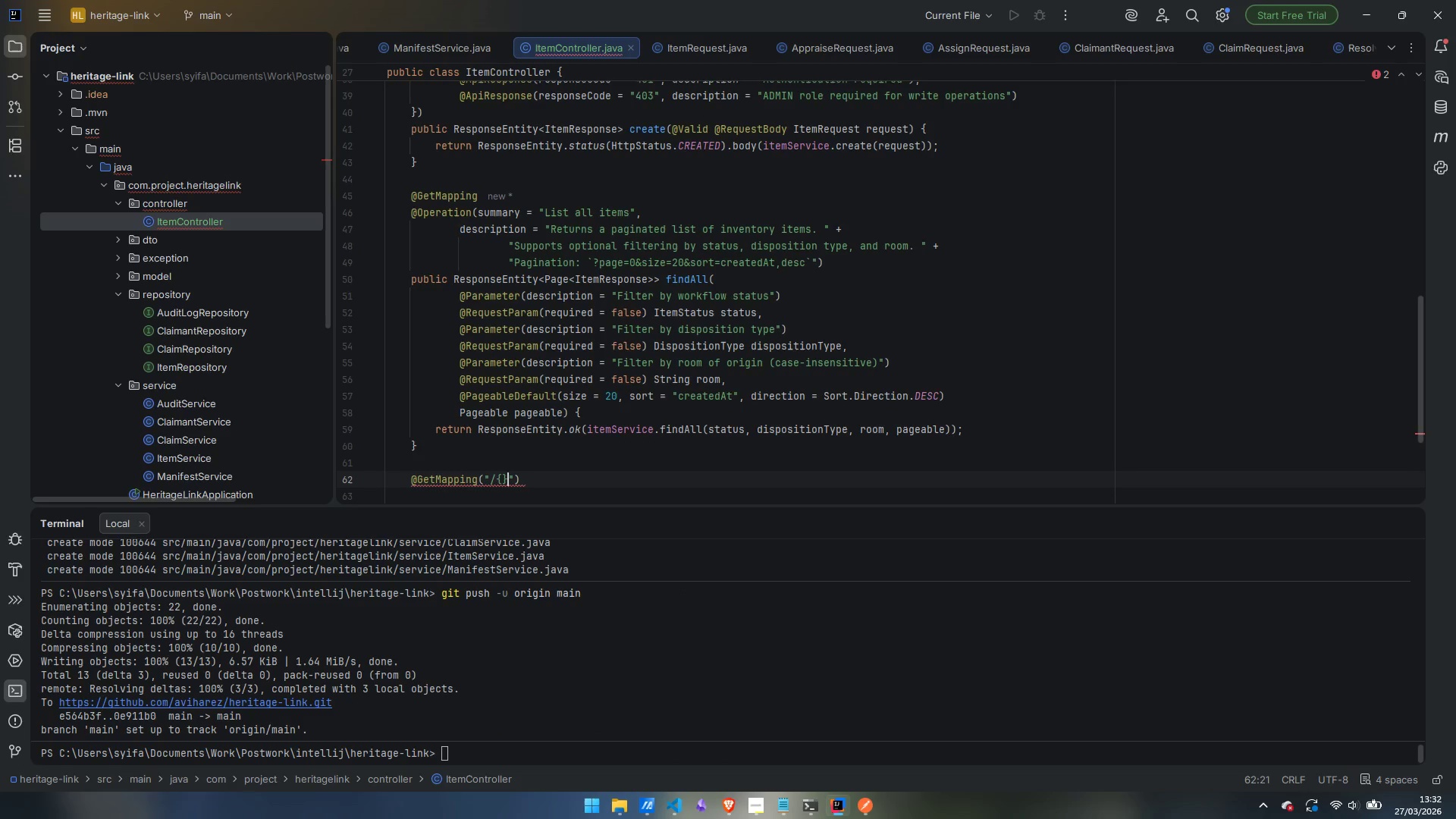 
key(ArrowLeft)
 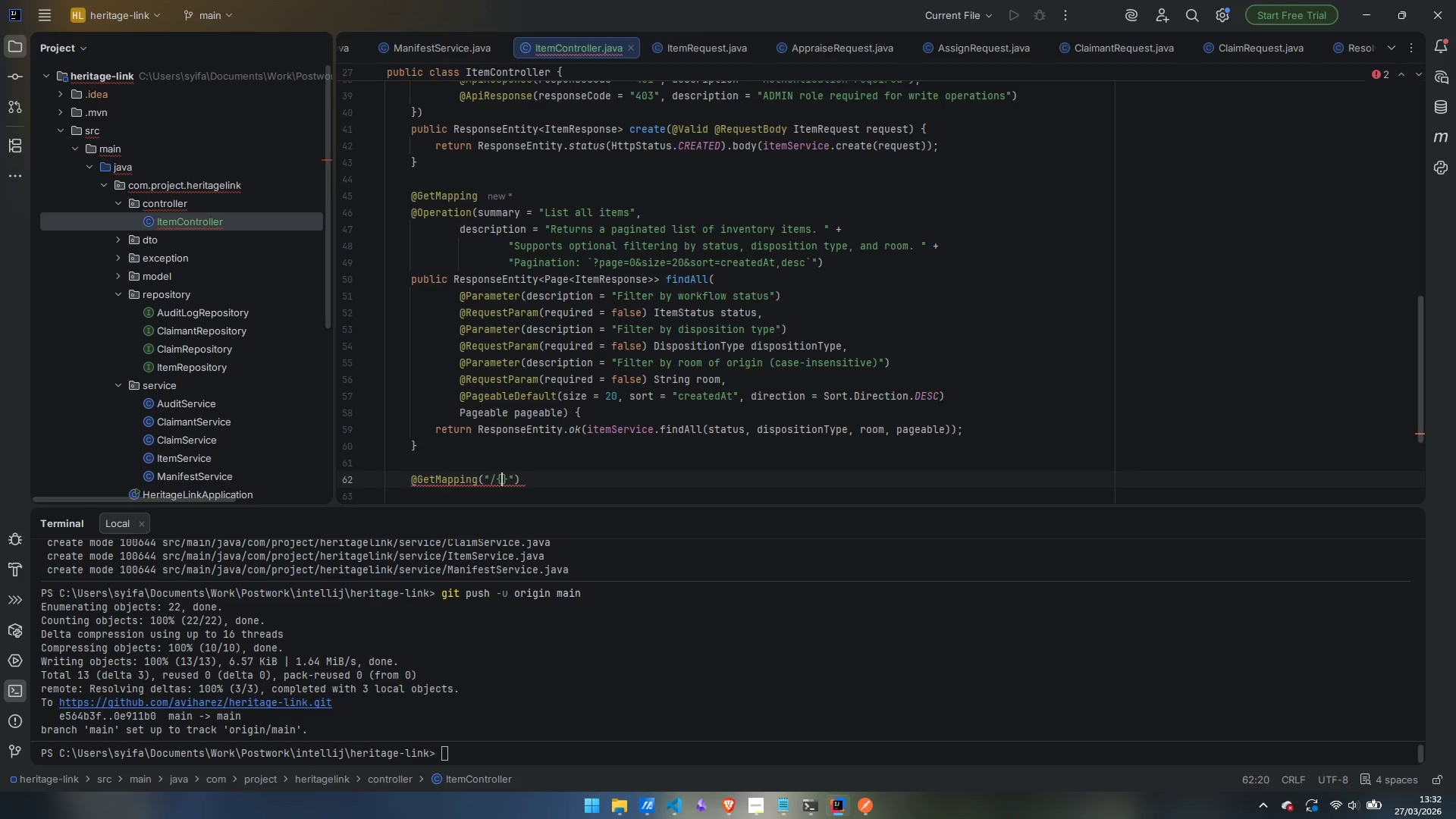 
type(id)
 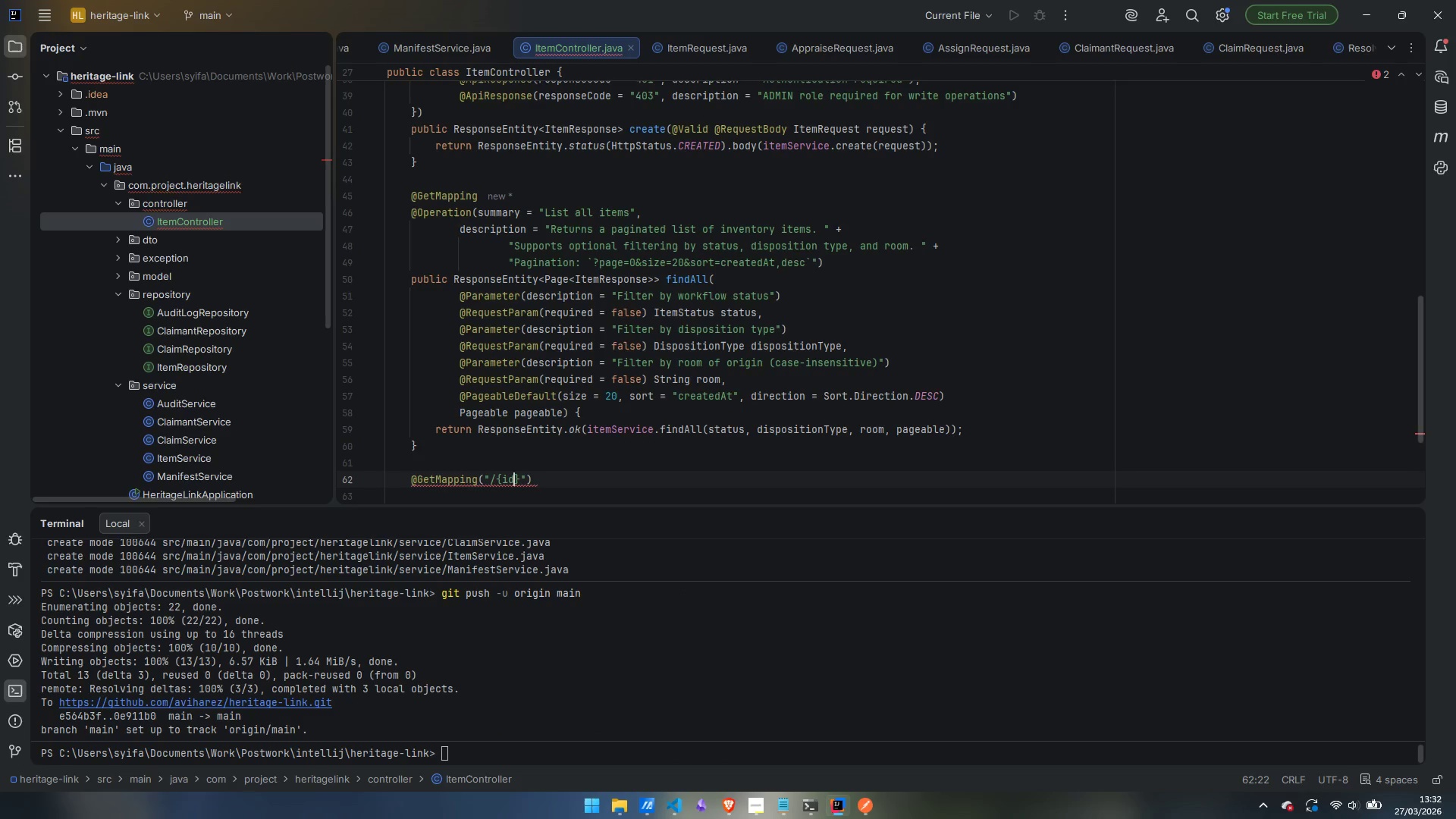 
key(ArrowRight)
 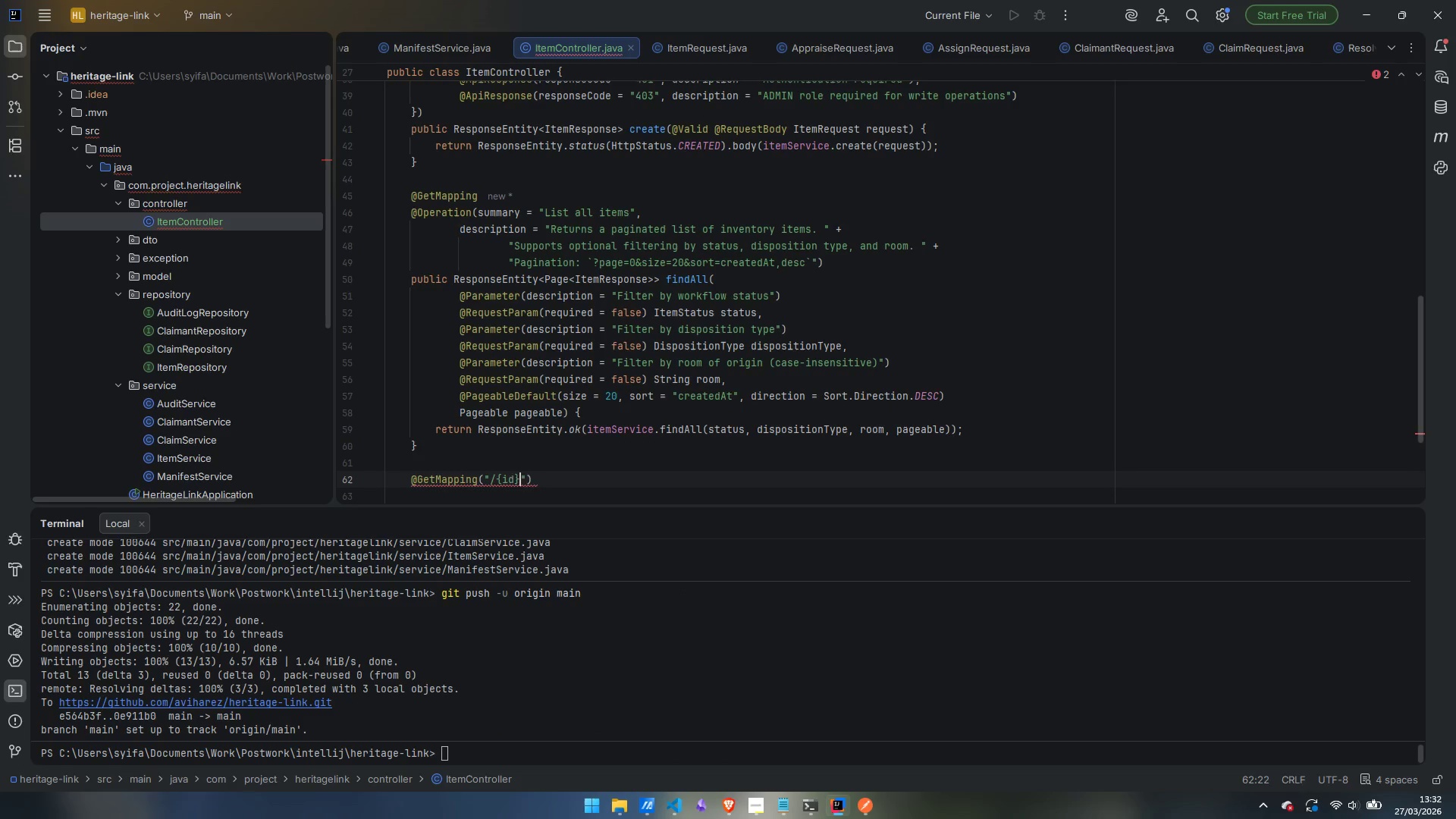 
key(ArrowRight)
 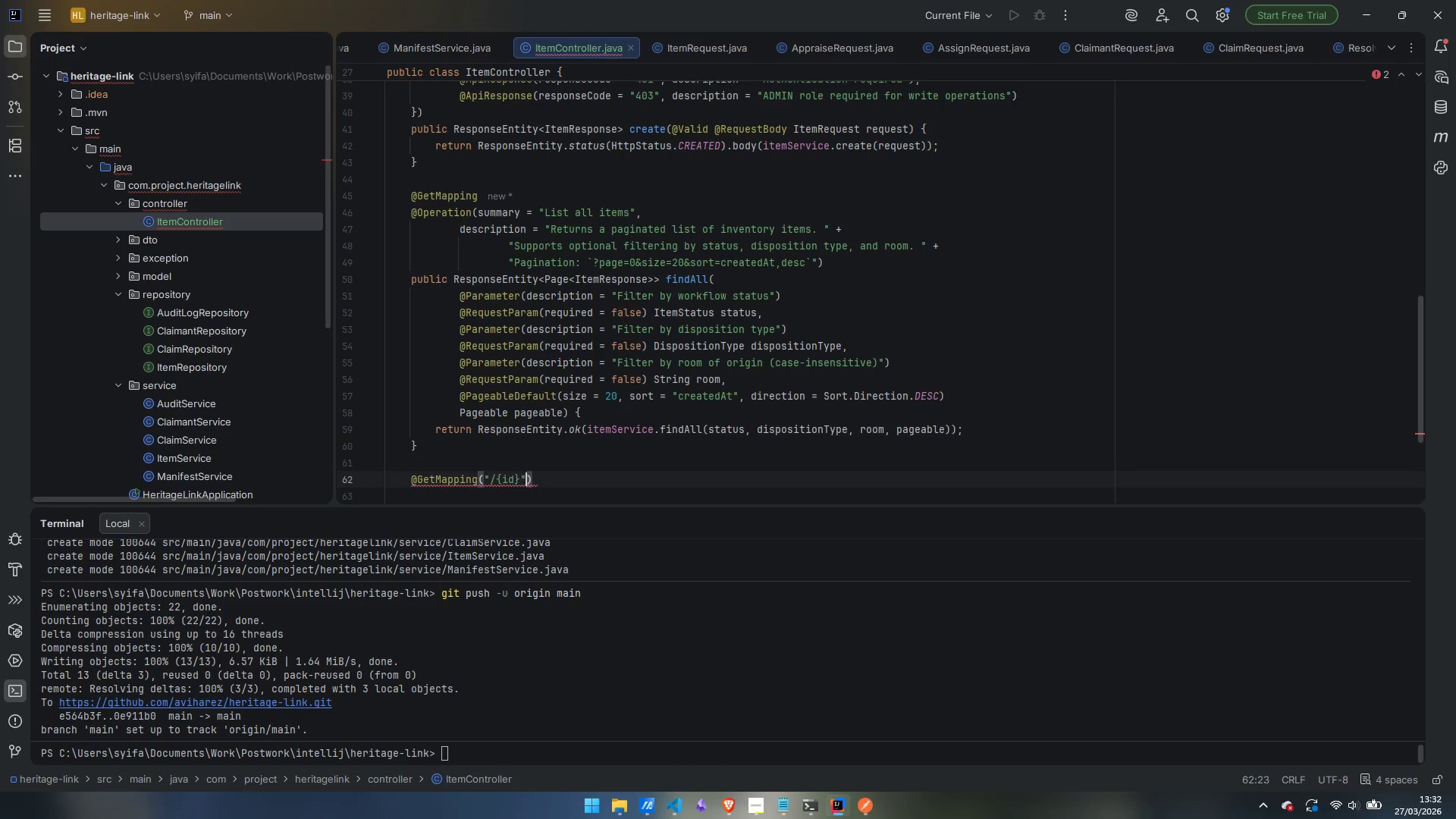 
key(ArrowRight)
 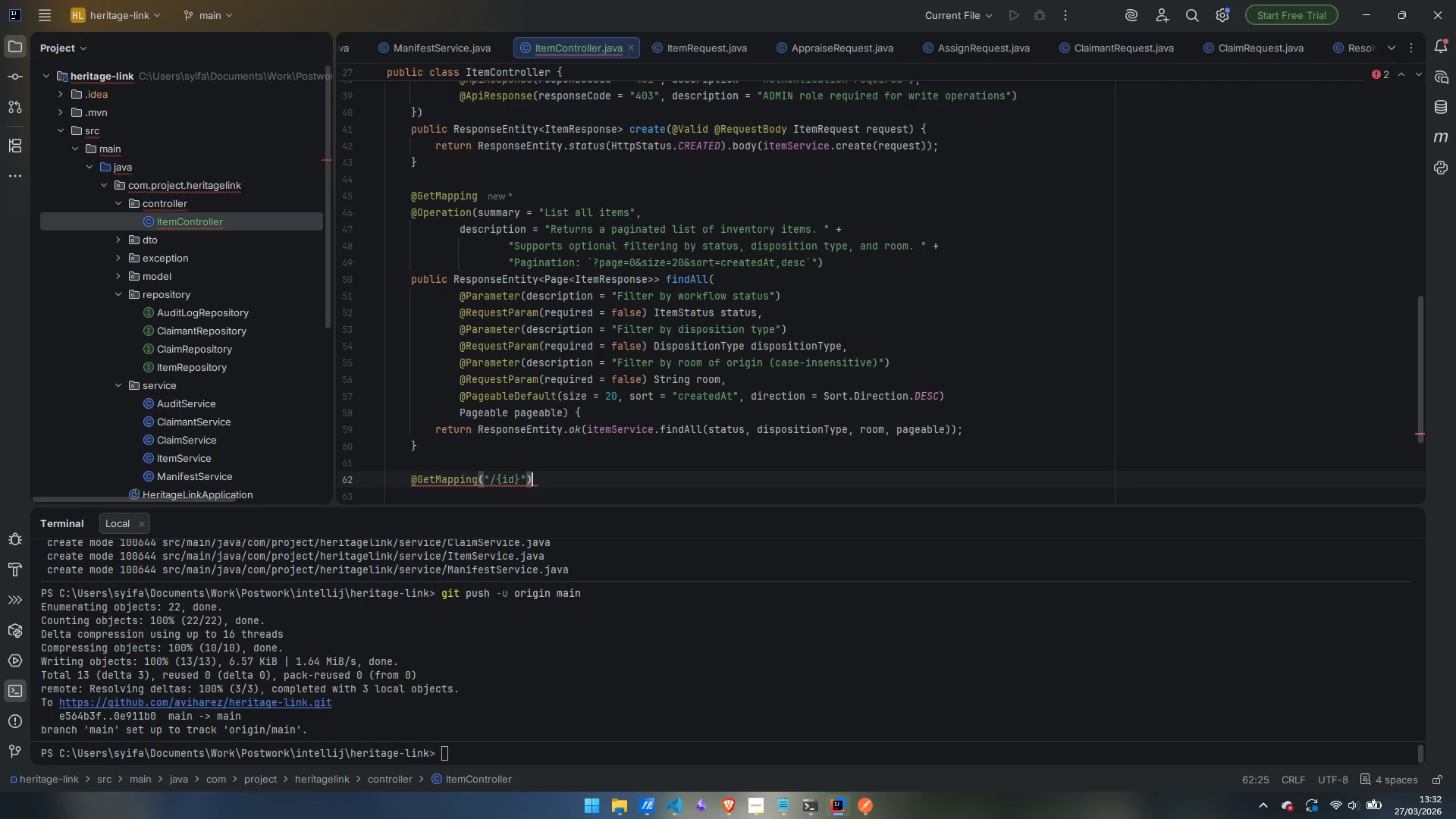 
key(Enter)
 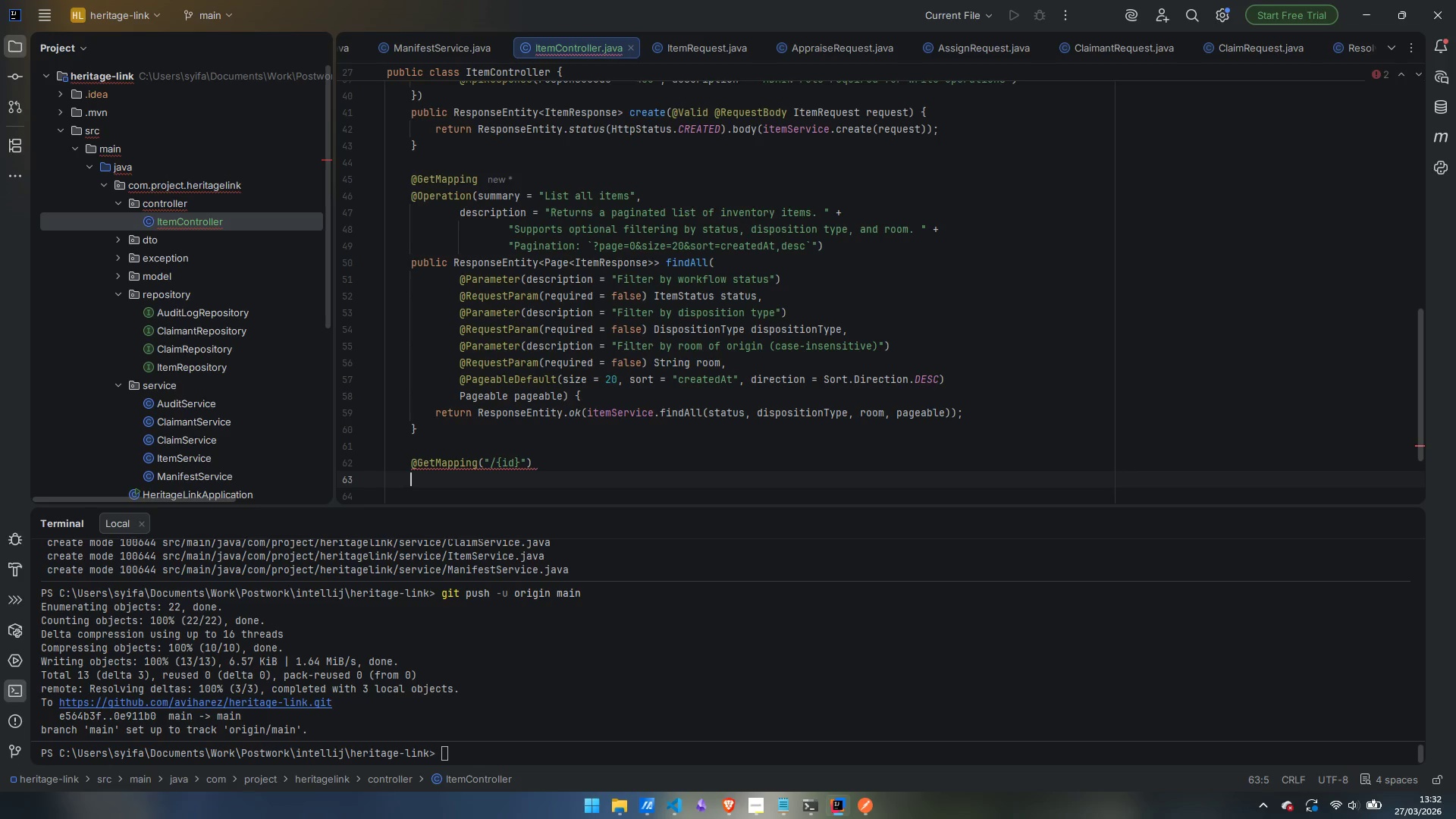 
type(@Operation)
 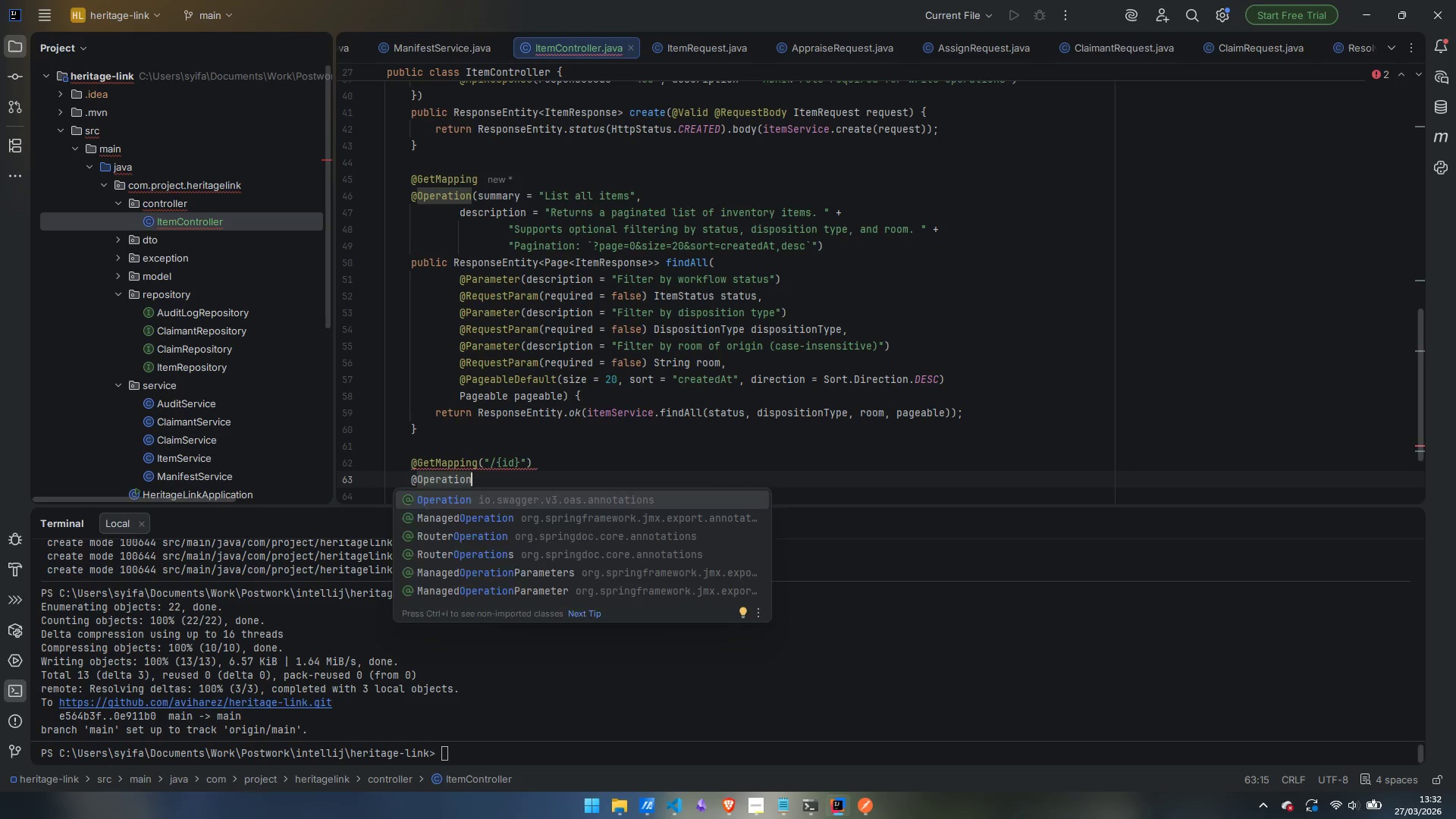 
key(Enter)
 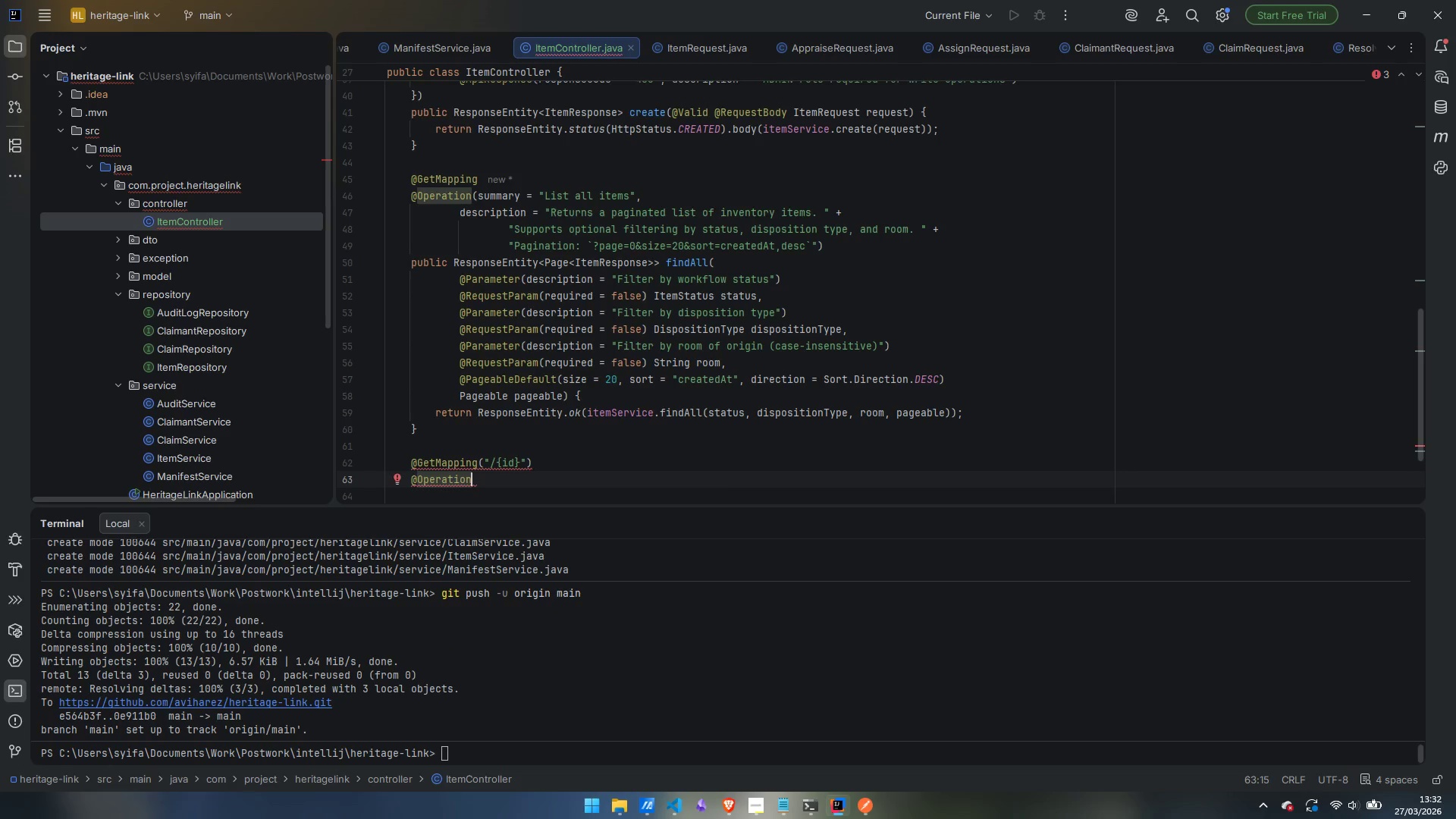 
type((summar)
 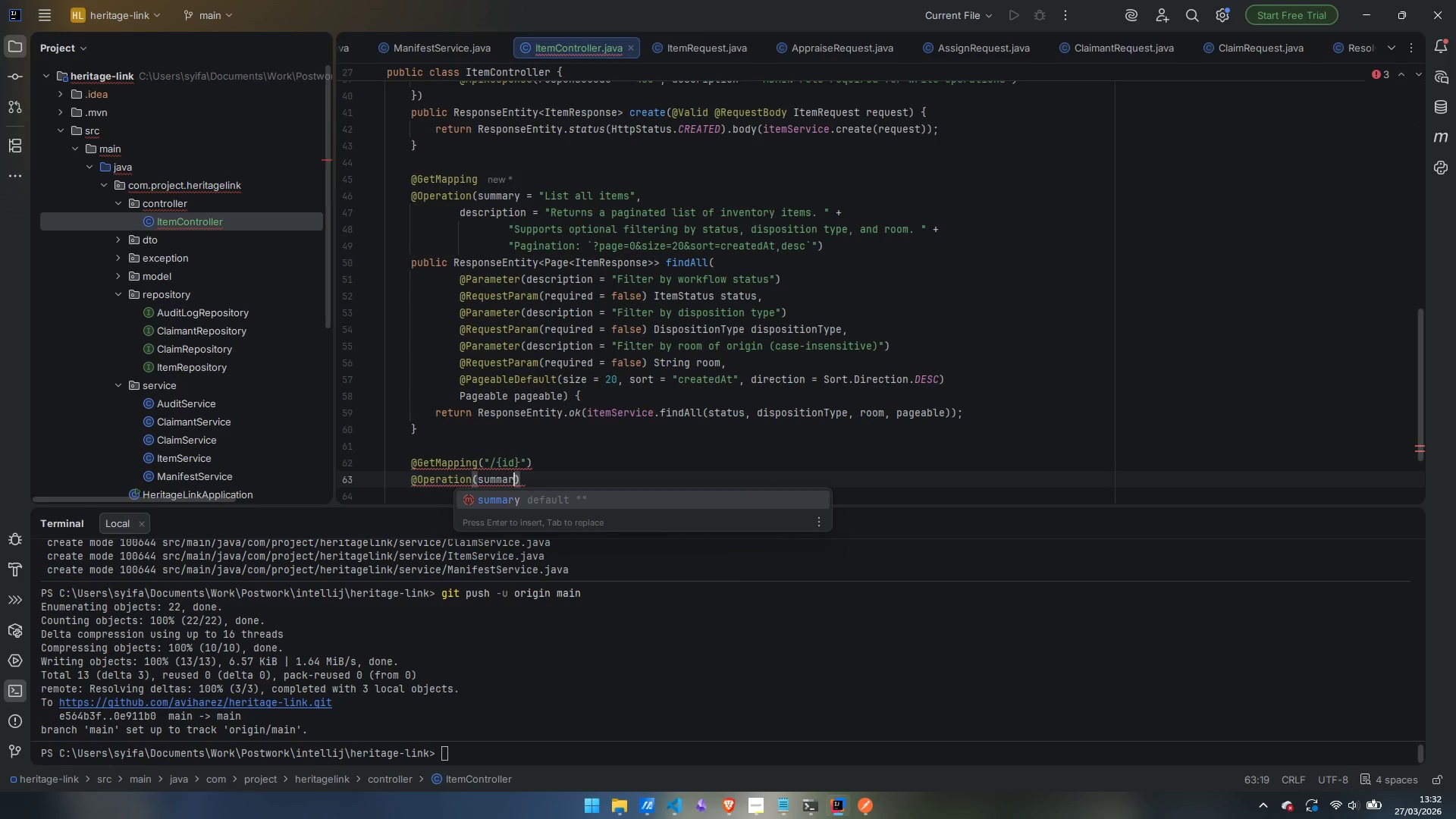 
key(Enter)
 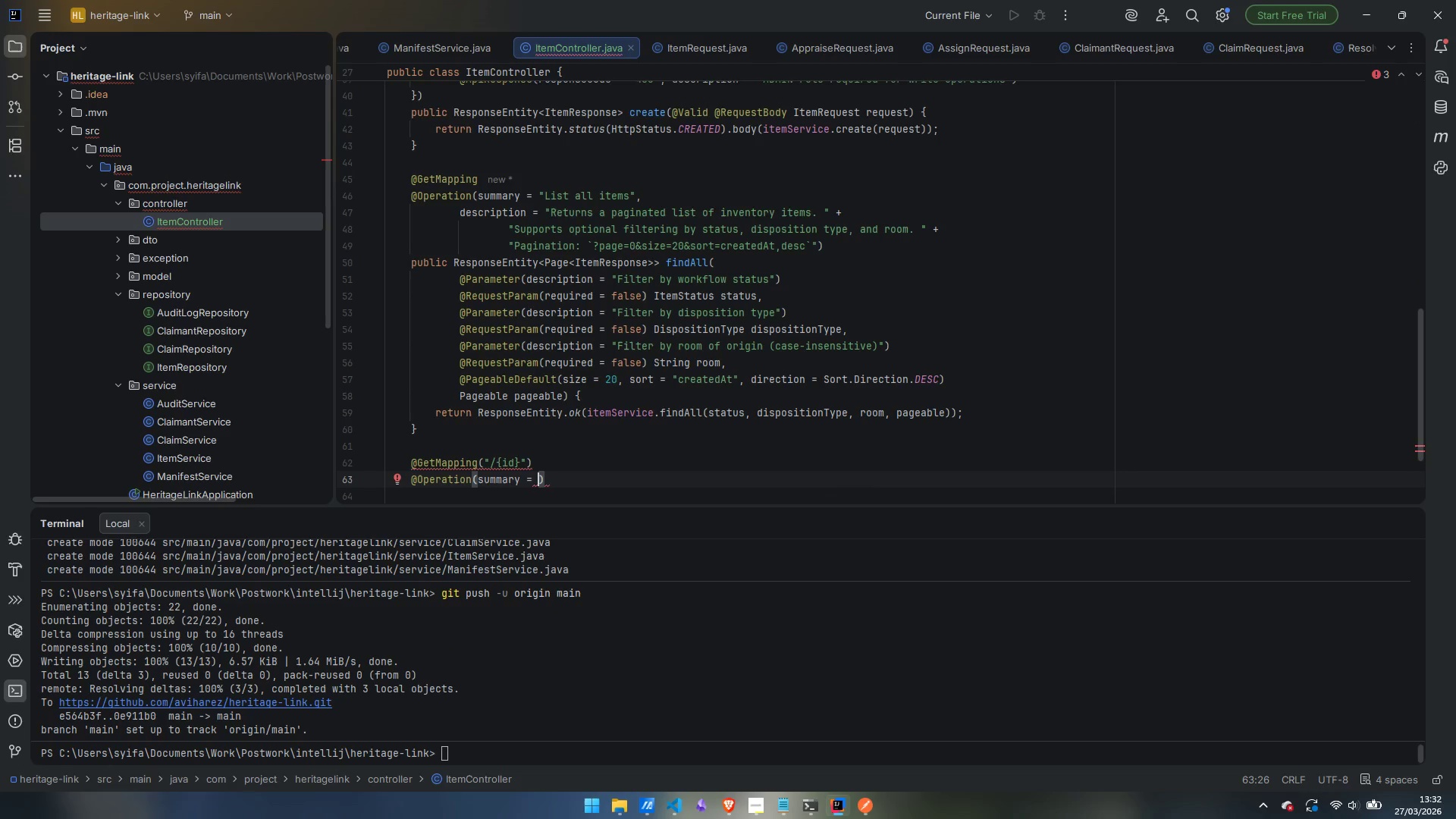 
type("Get item by ID)
 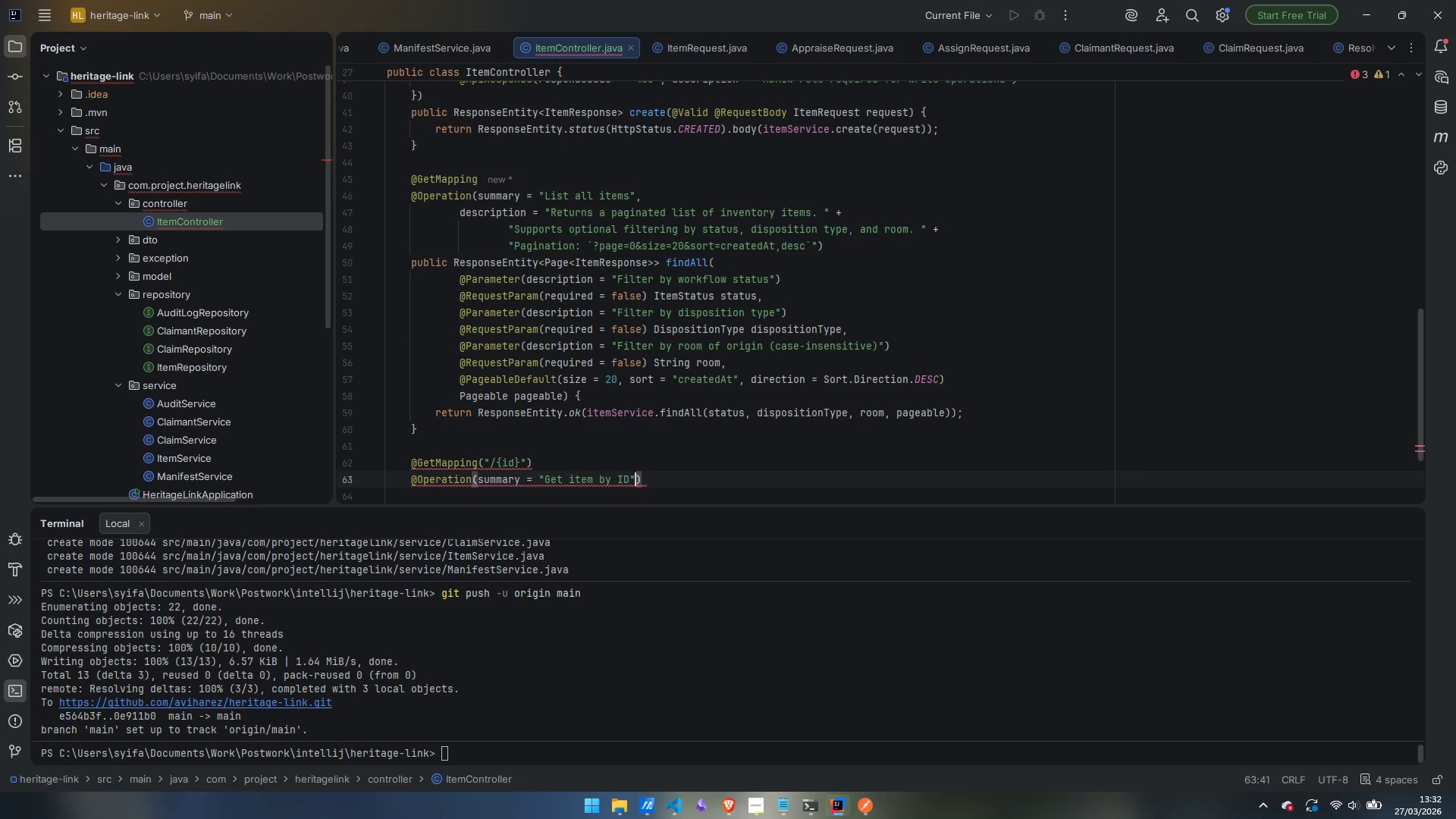 
 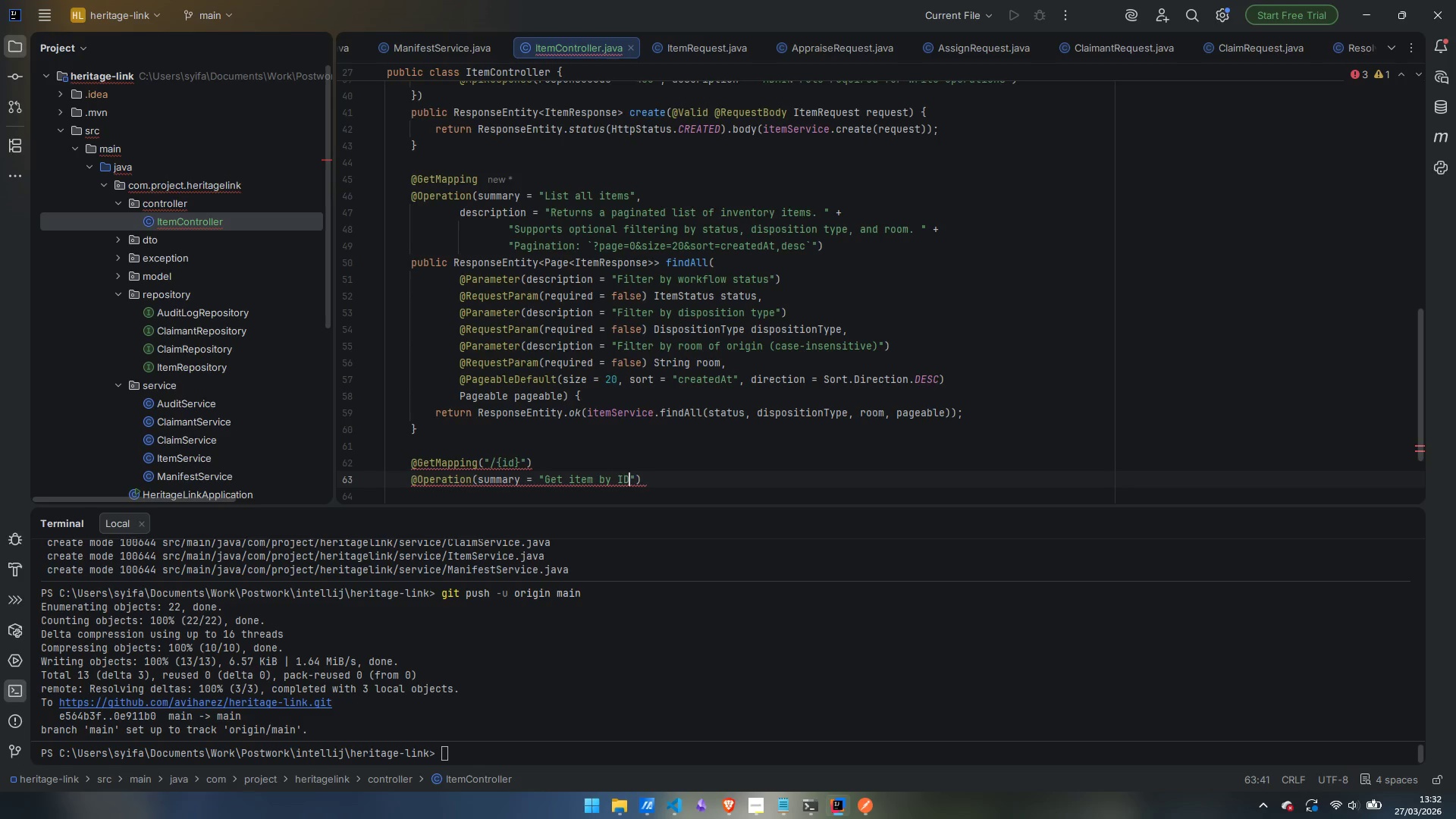 
key(ArrowRight)
 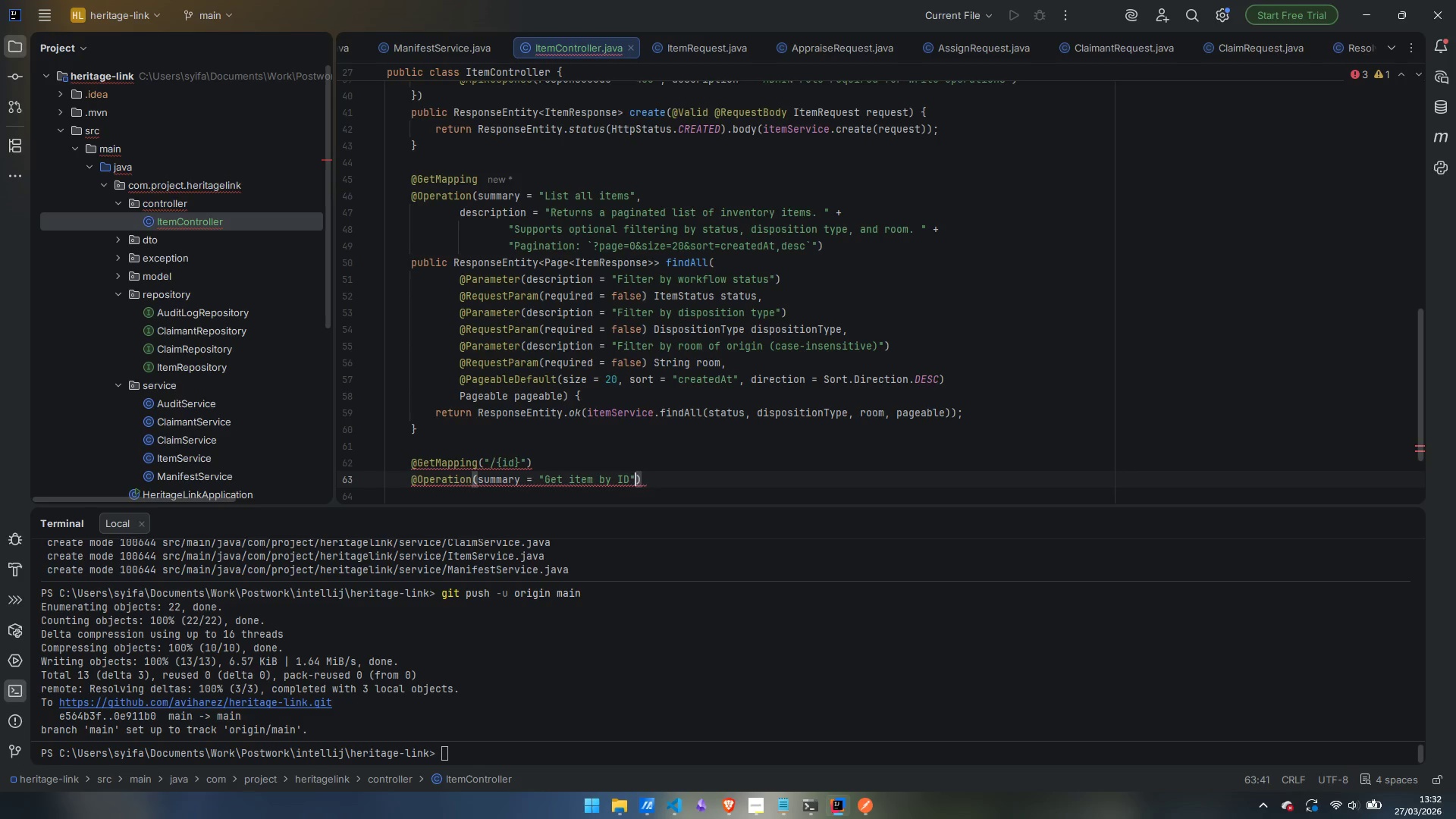 
key(ArrowRight)
 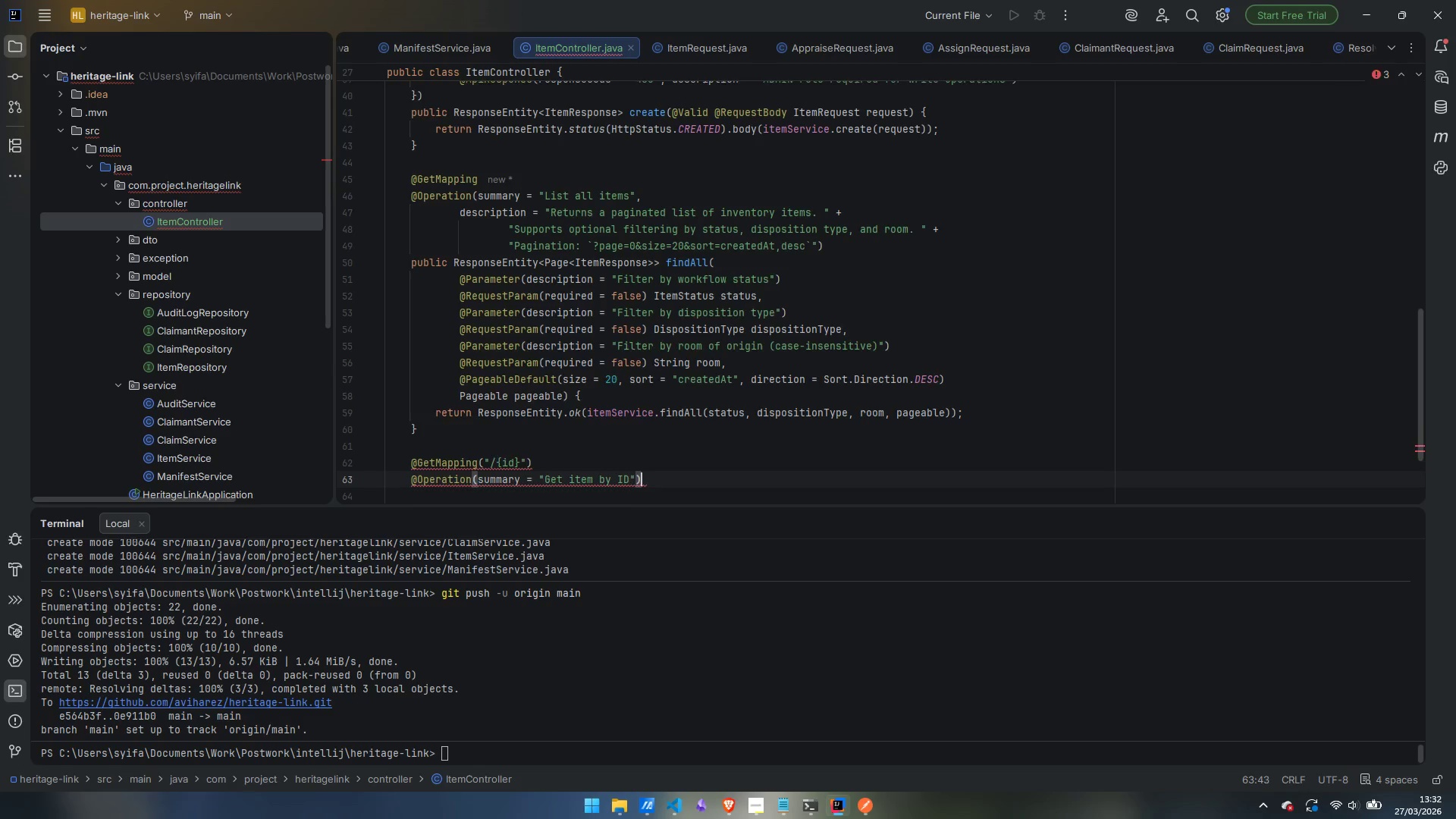 
key(Enter)
 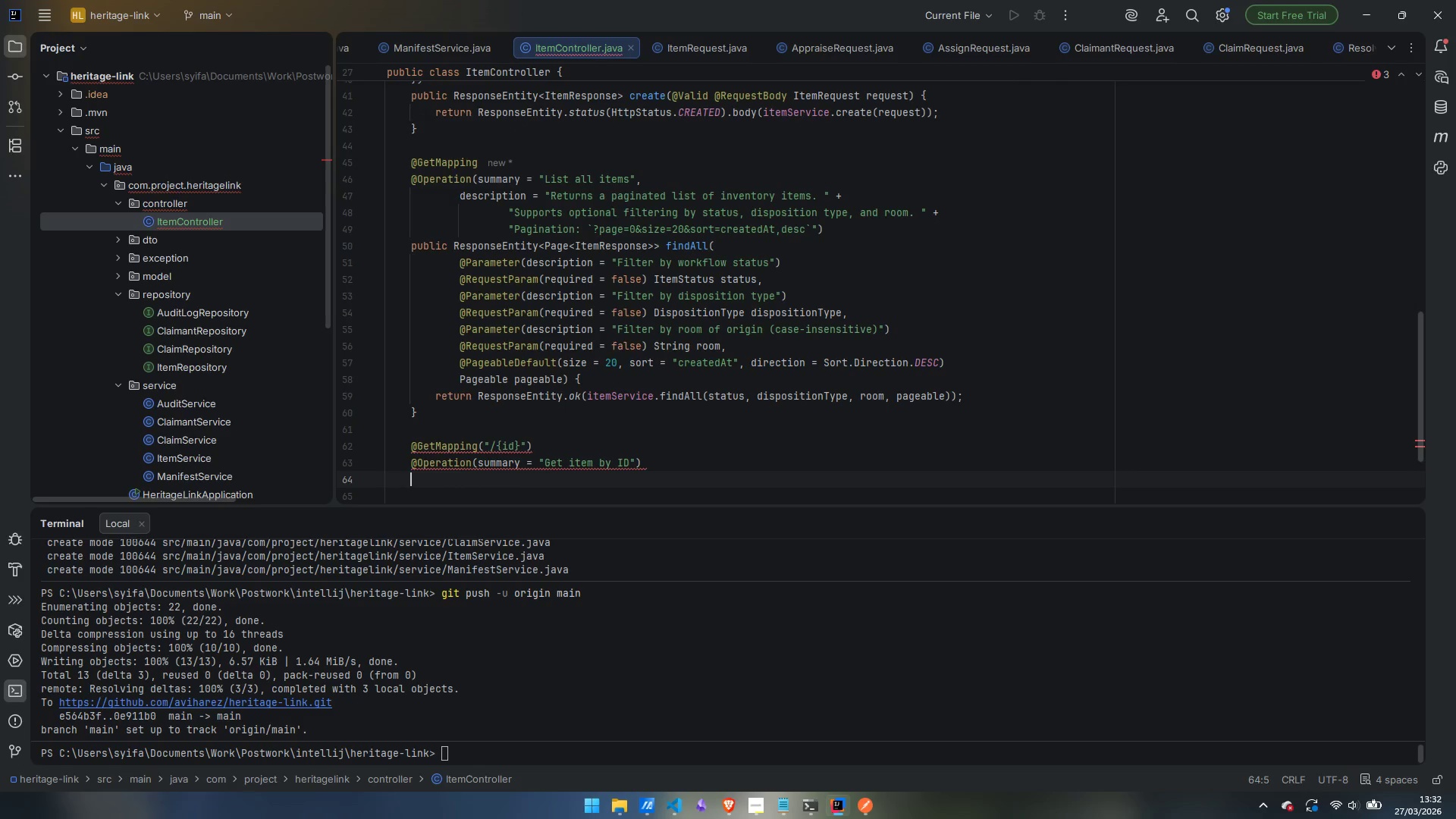 
type(@A)
 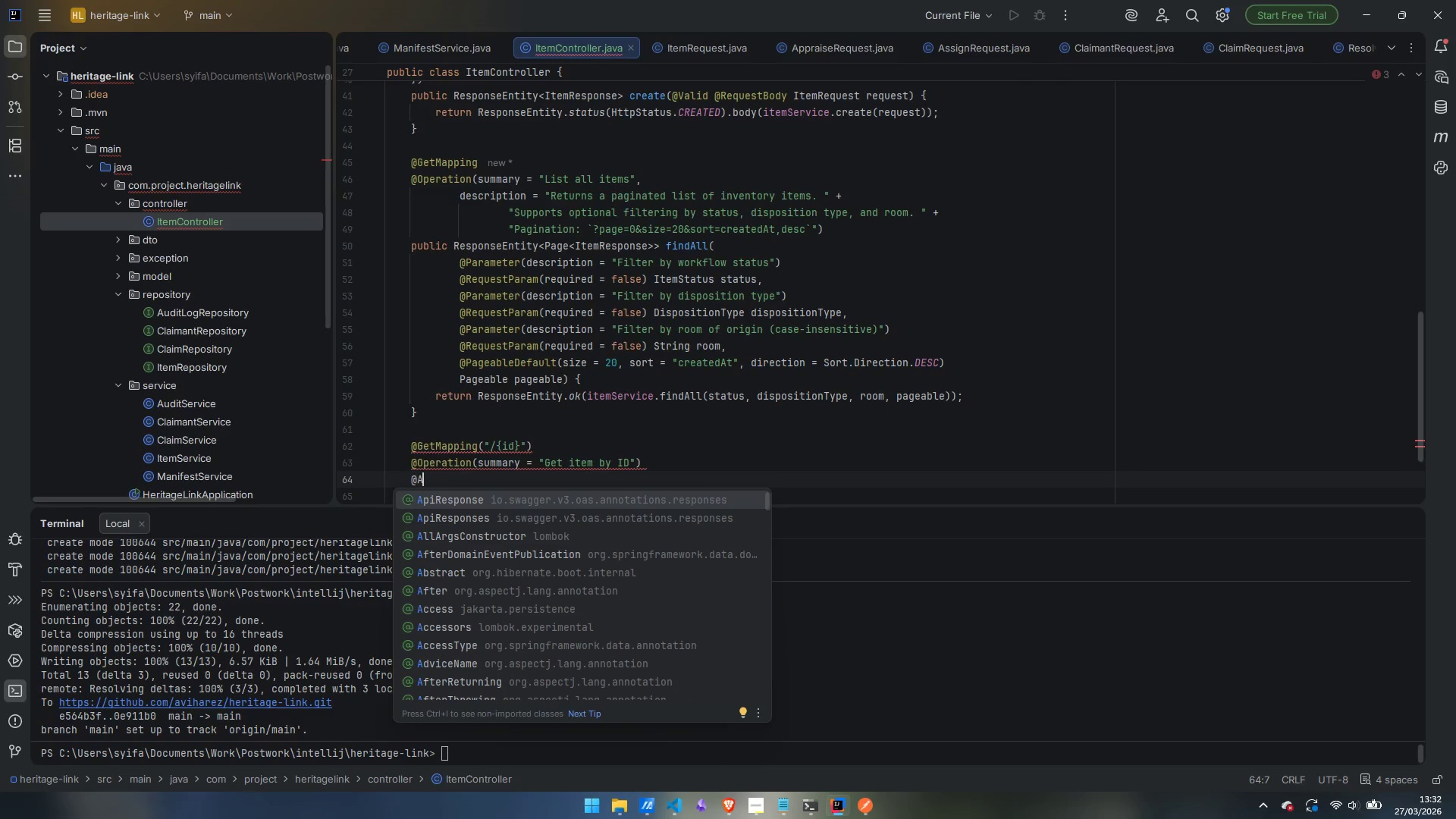 
key(ArrowDown)
 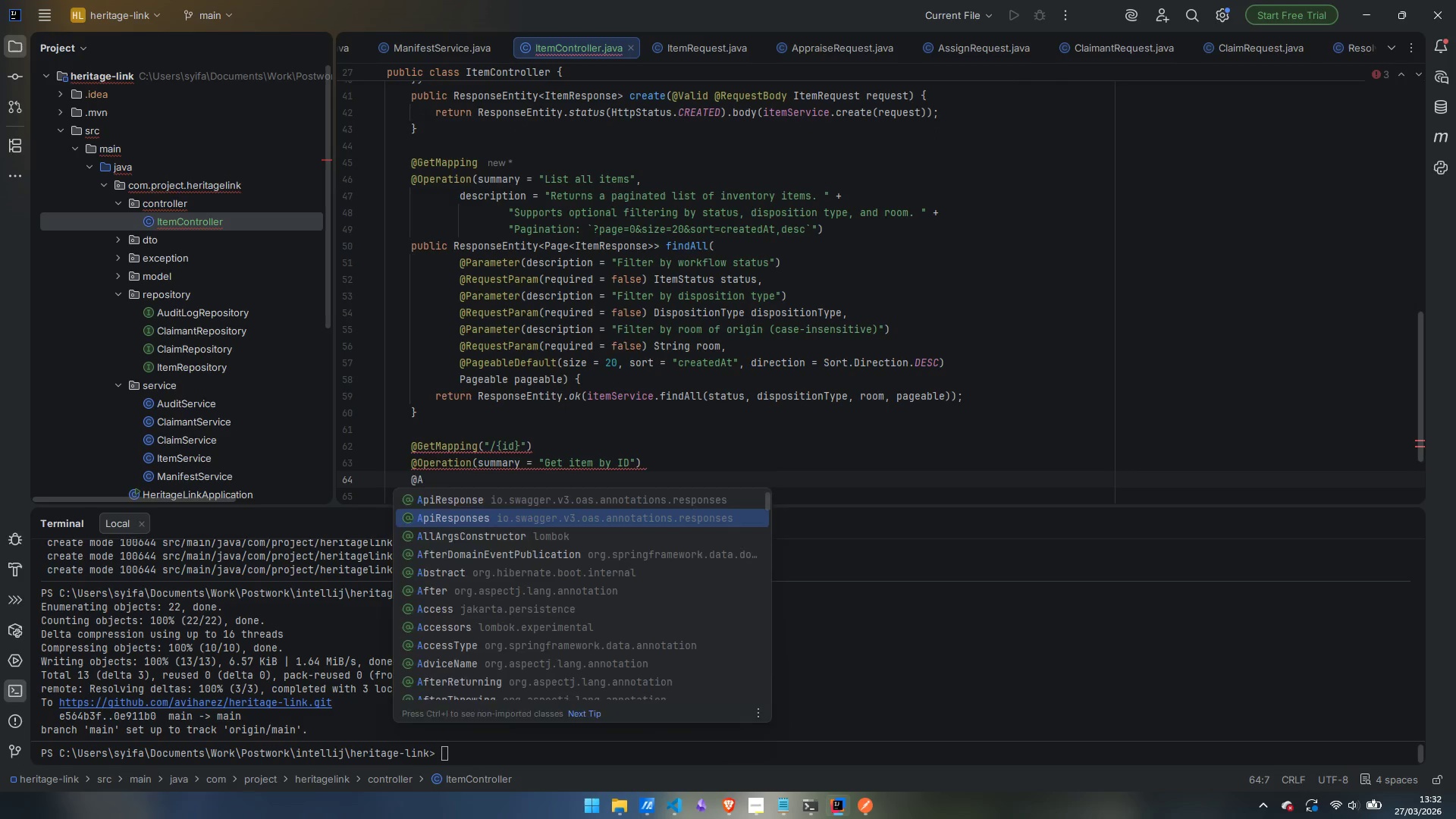 
key(Enter)
 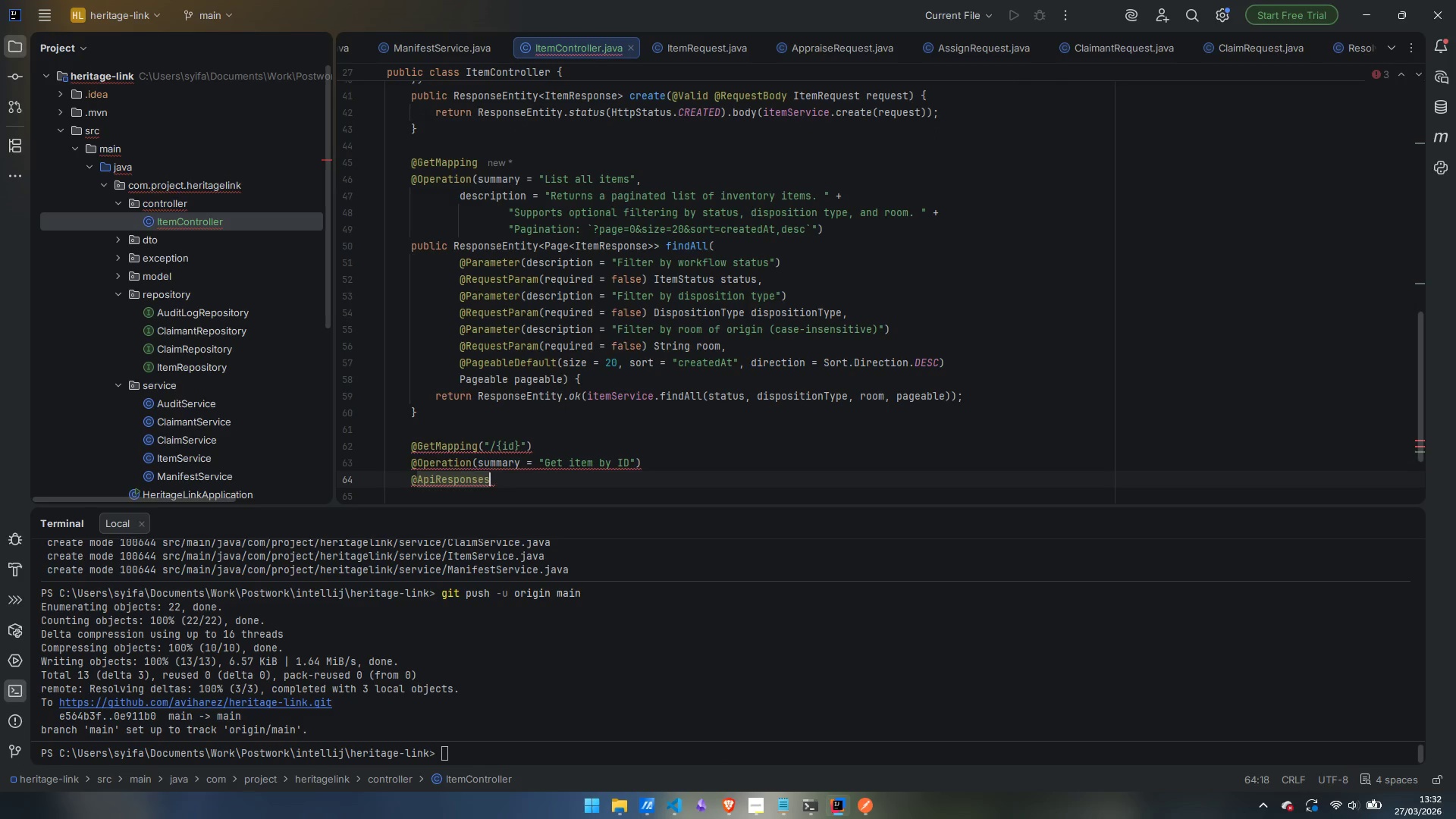 
key(Shift+9)
 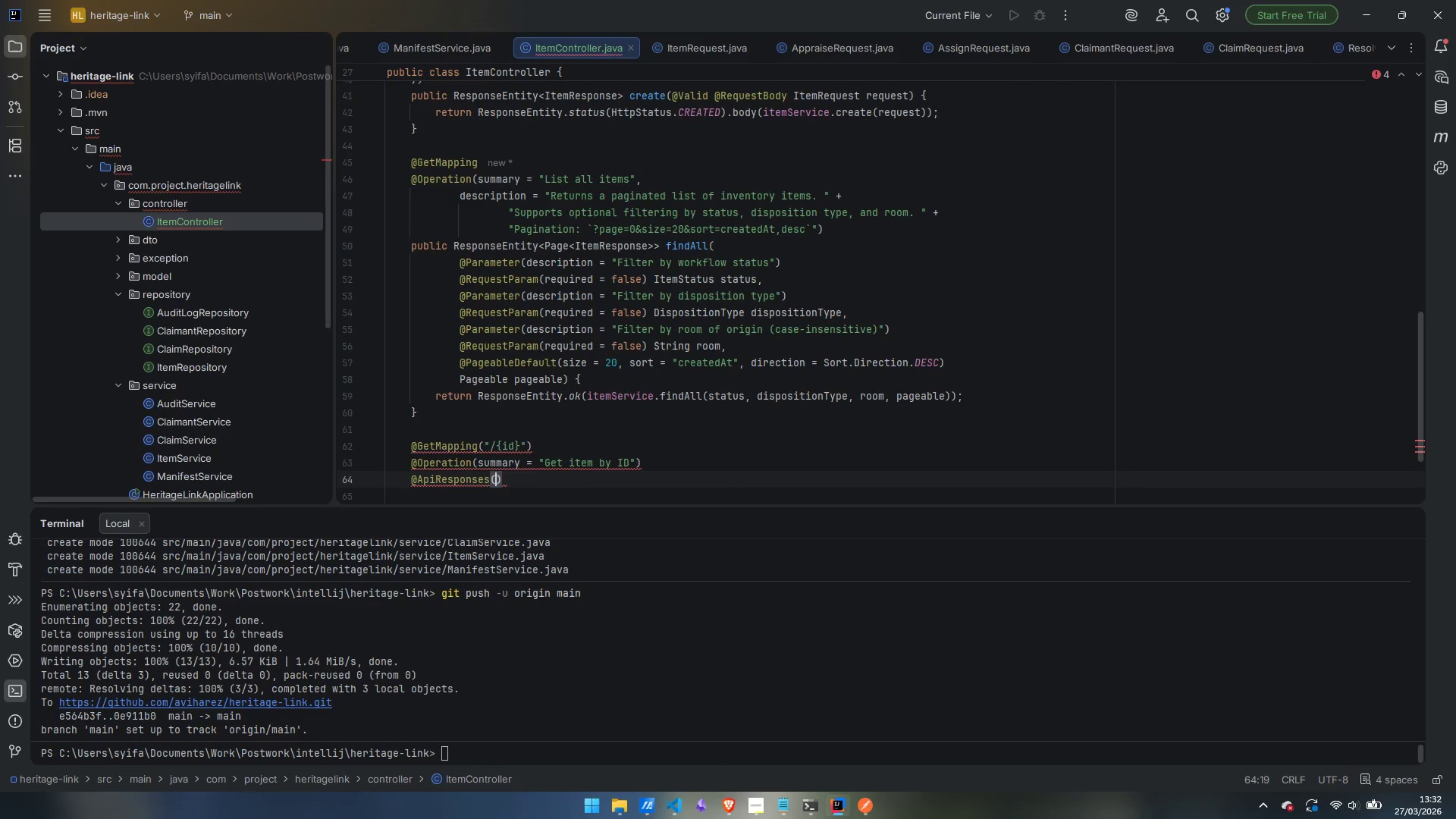 
key(Shift+BracketLeft)
 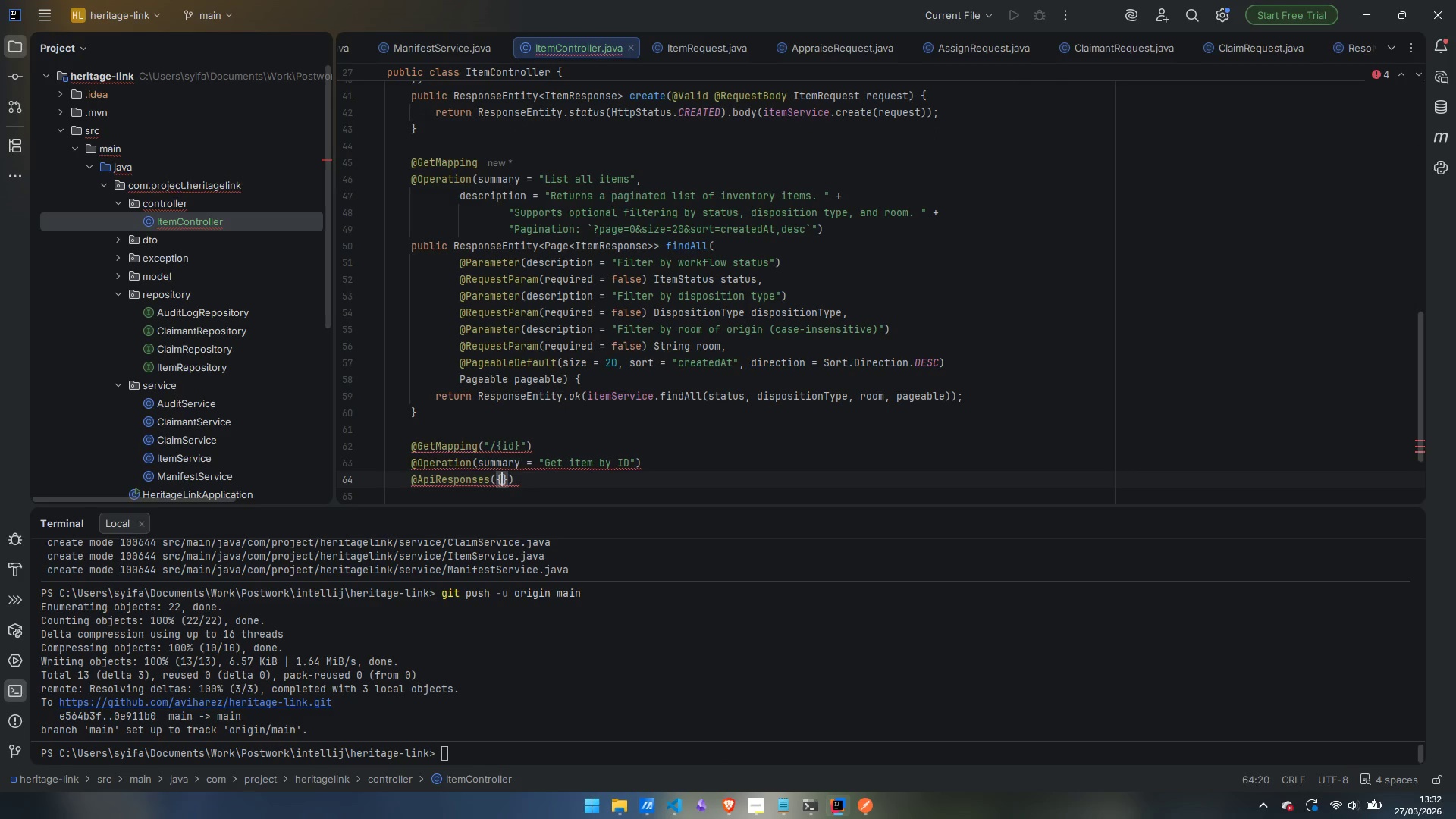 
key(Enter)
 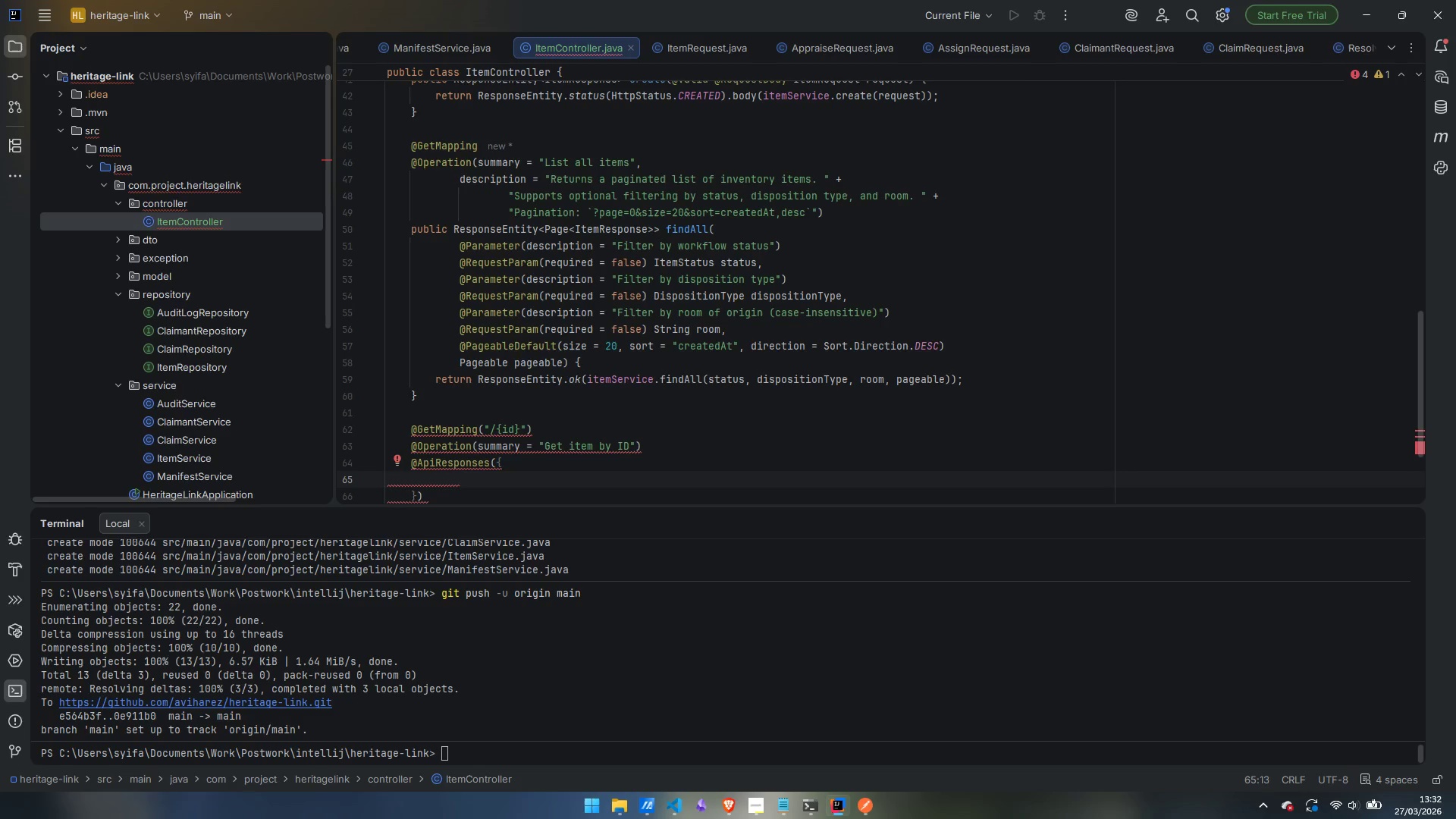 
wait(28.55)
 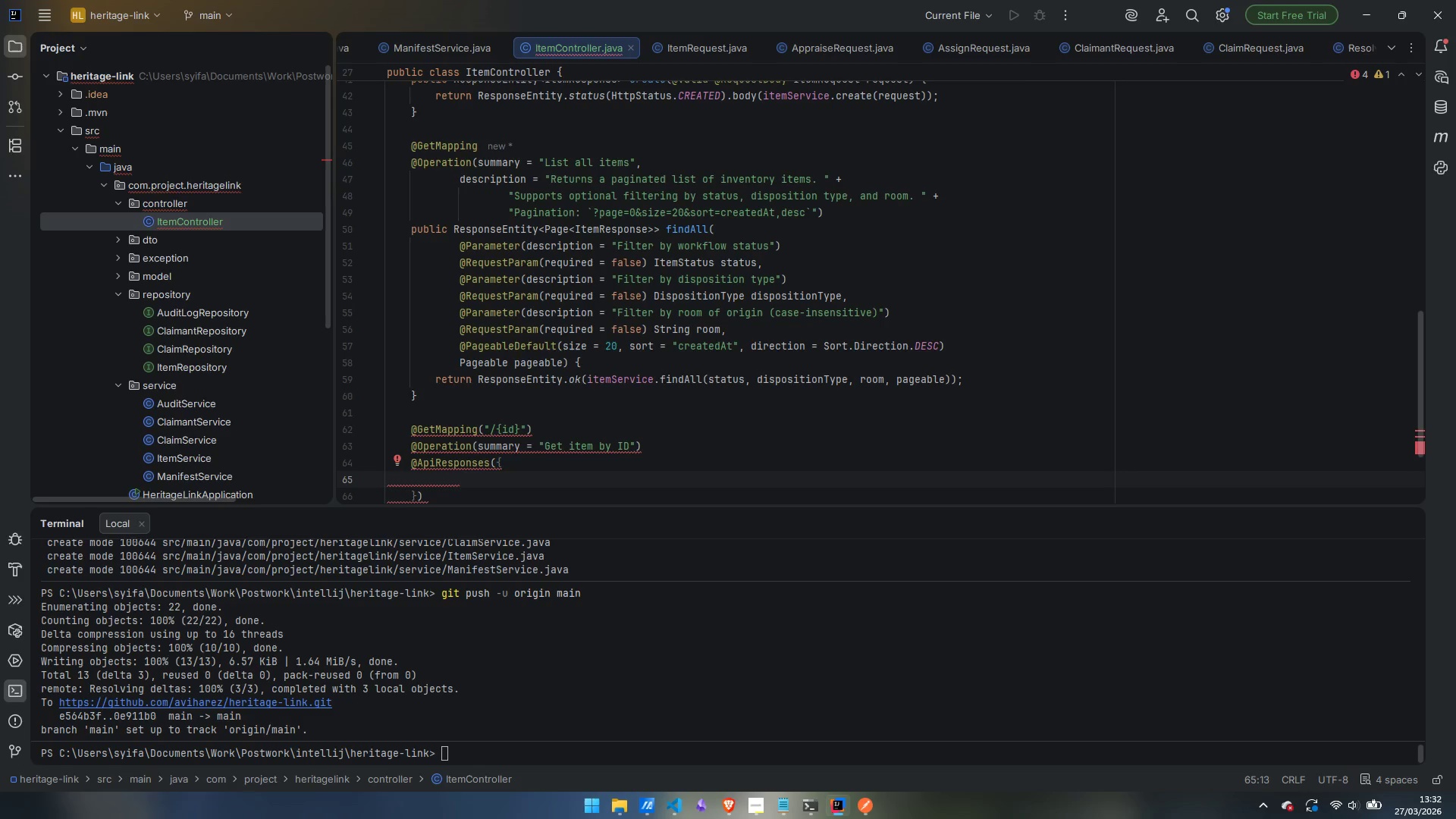 
type(@ApiRes)
 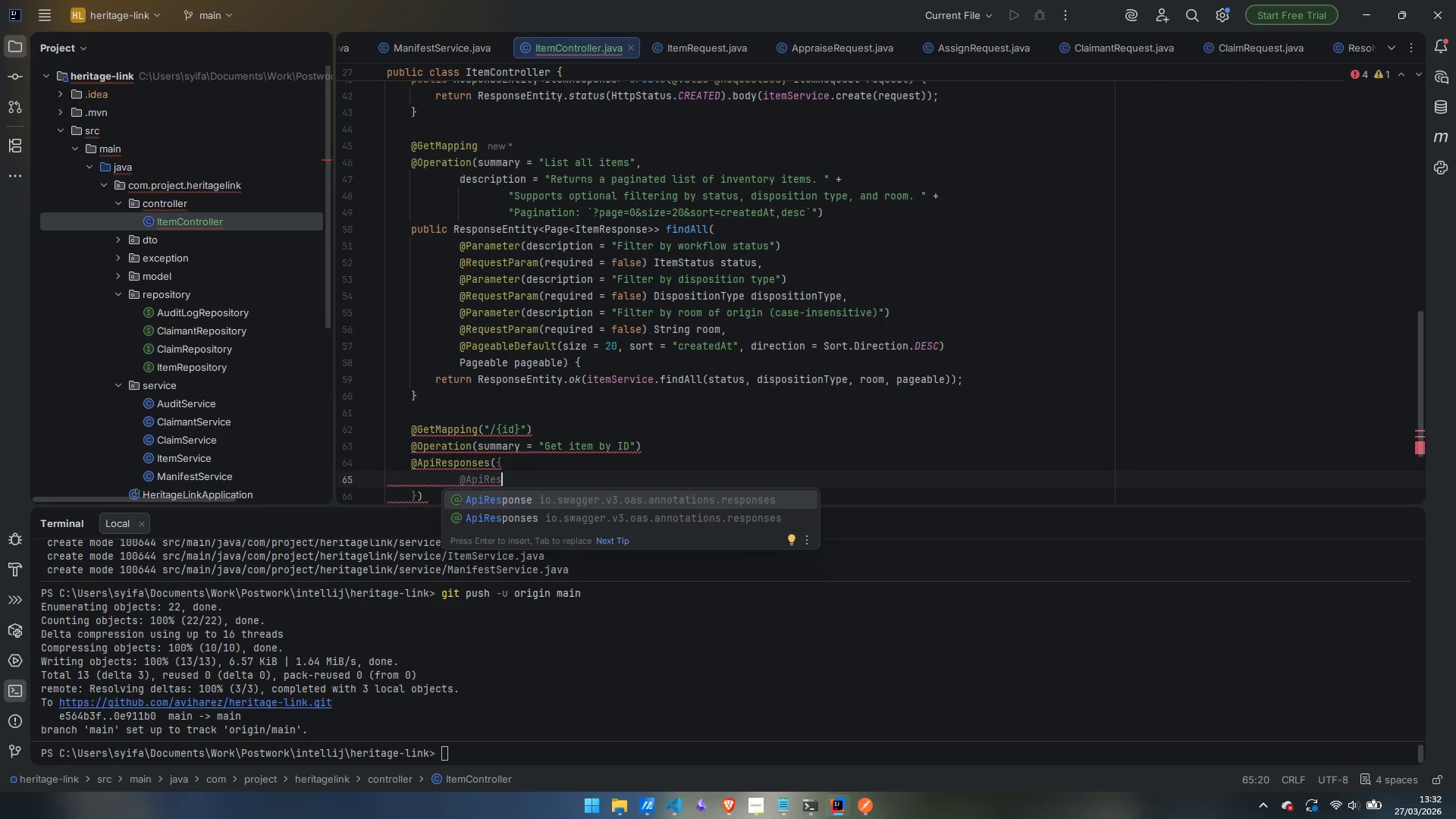 
key(Enter)
 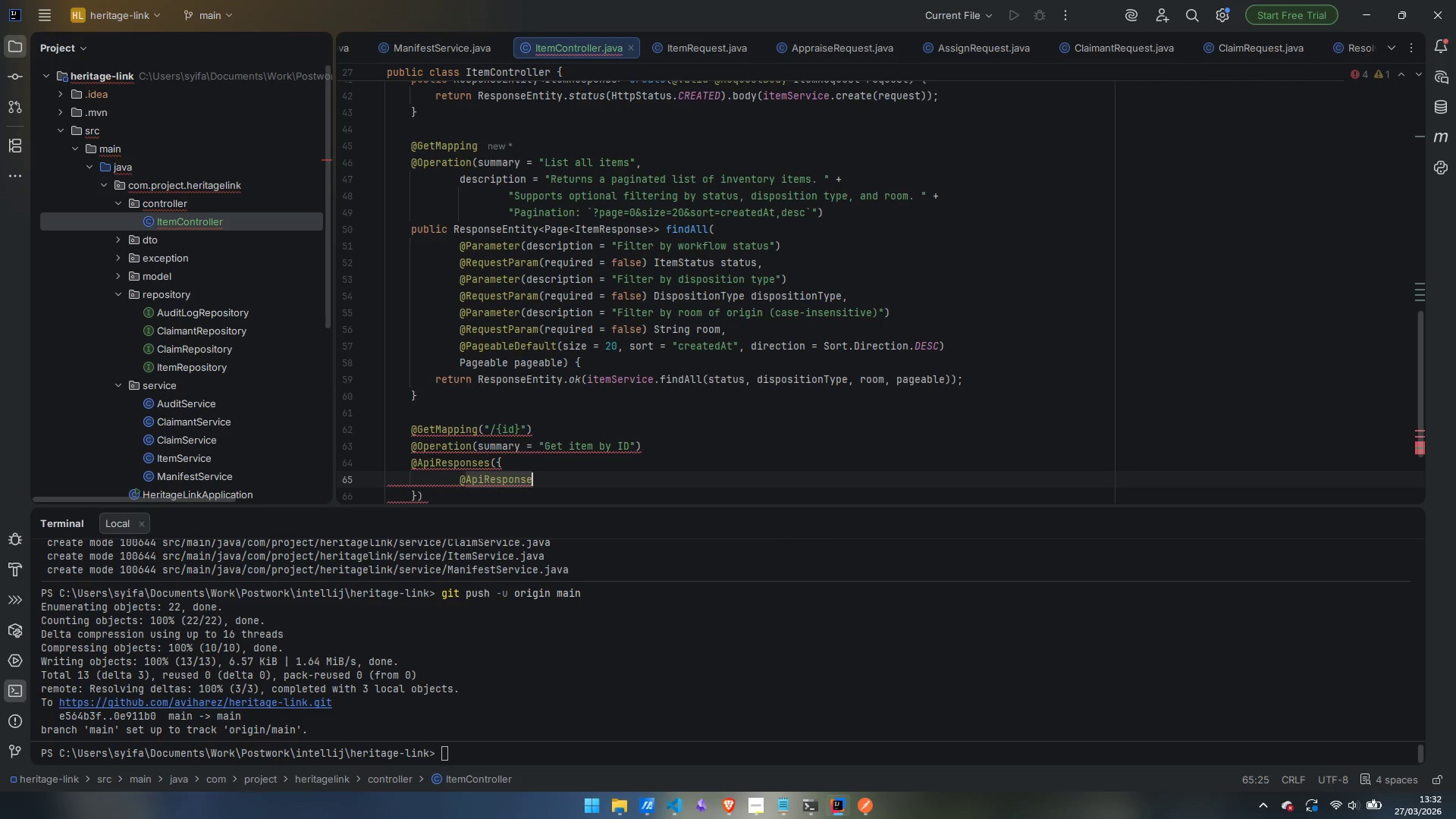 
type((res)
 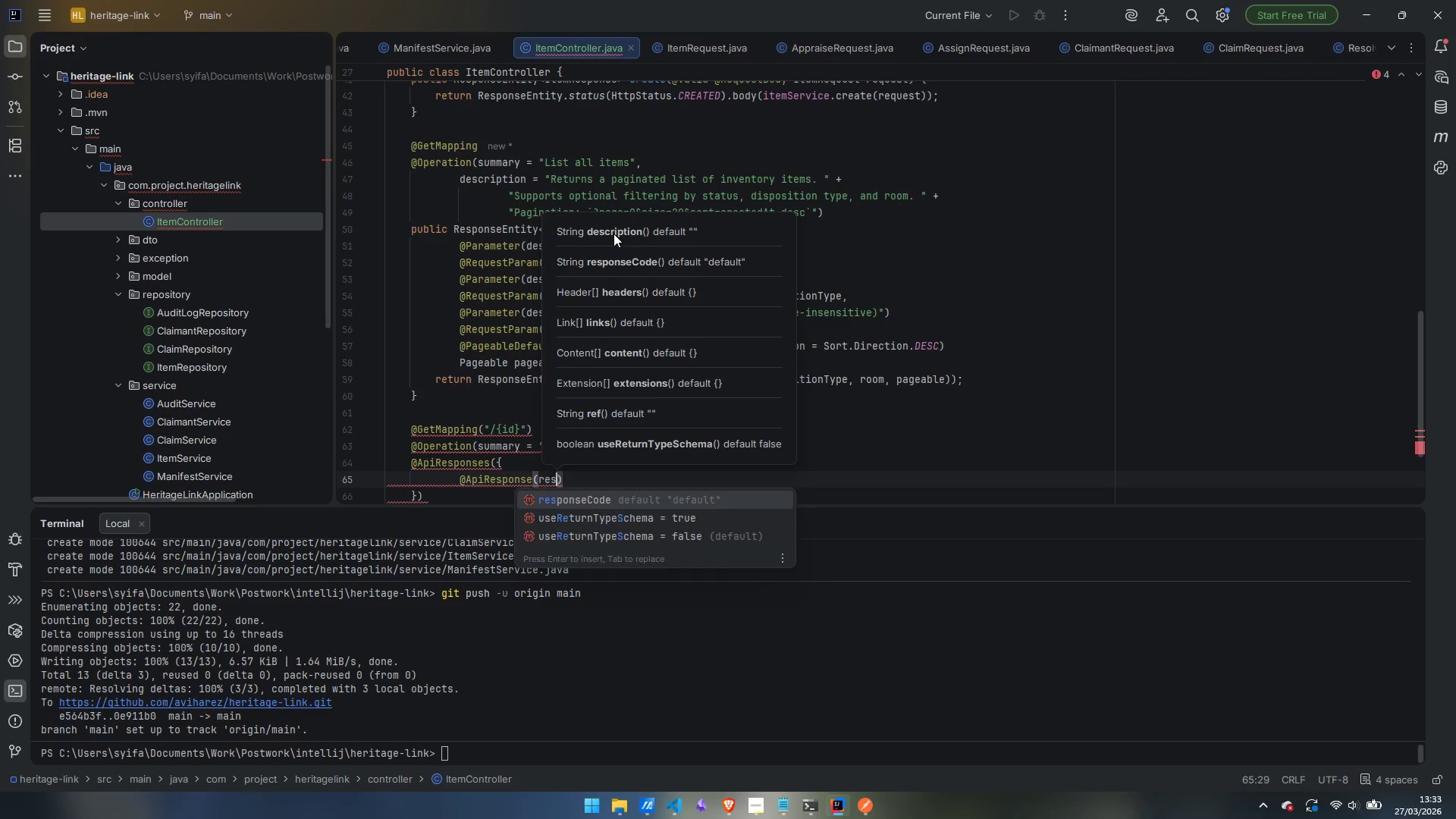 
key(Enter)
 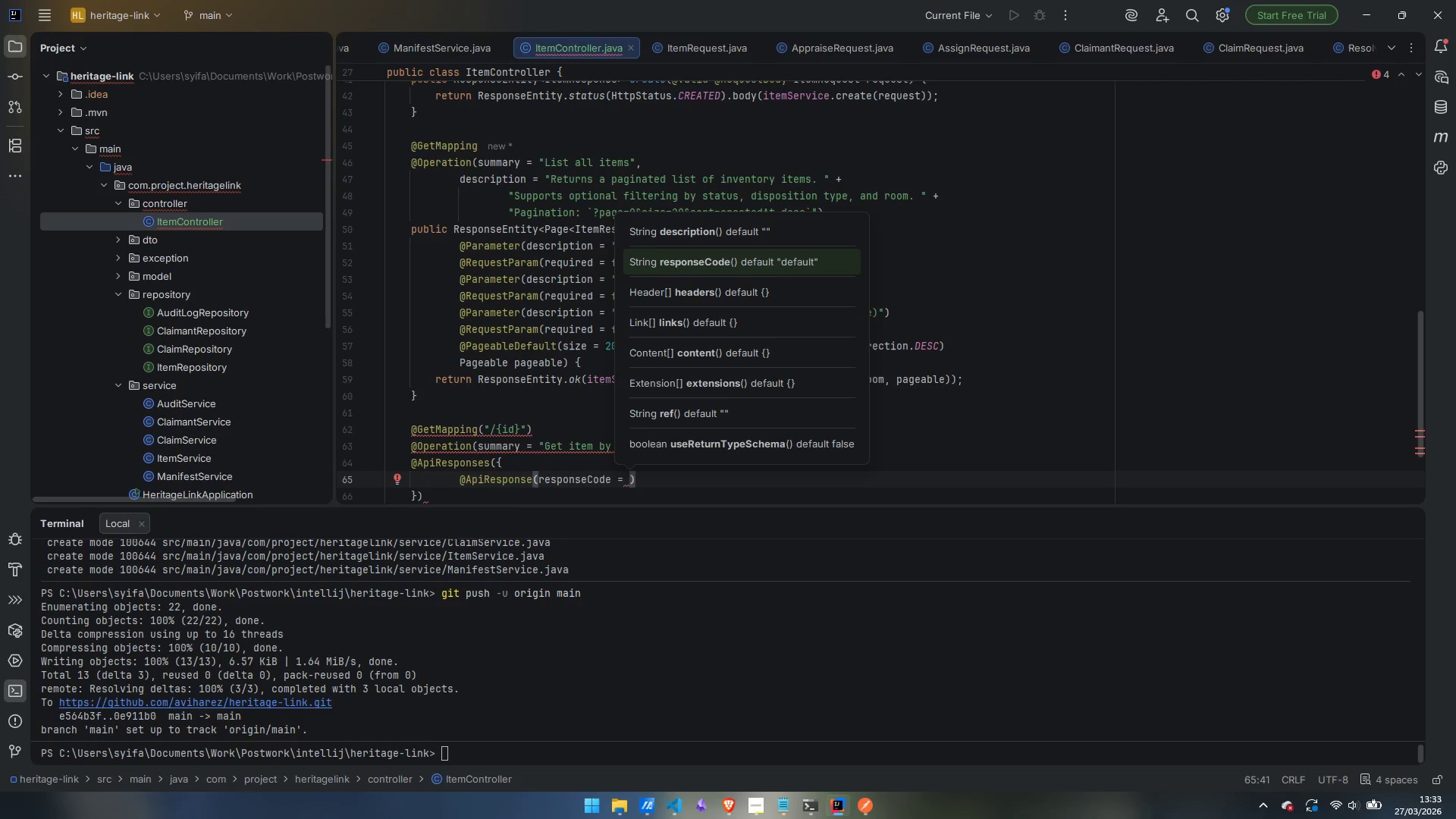 
type("200)
 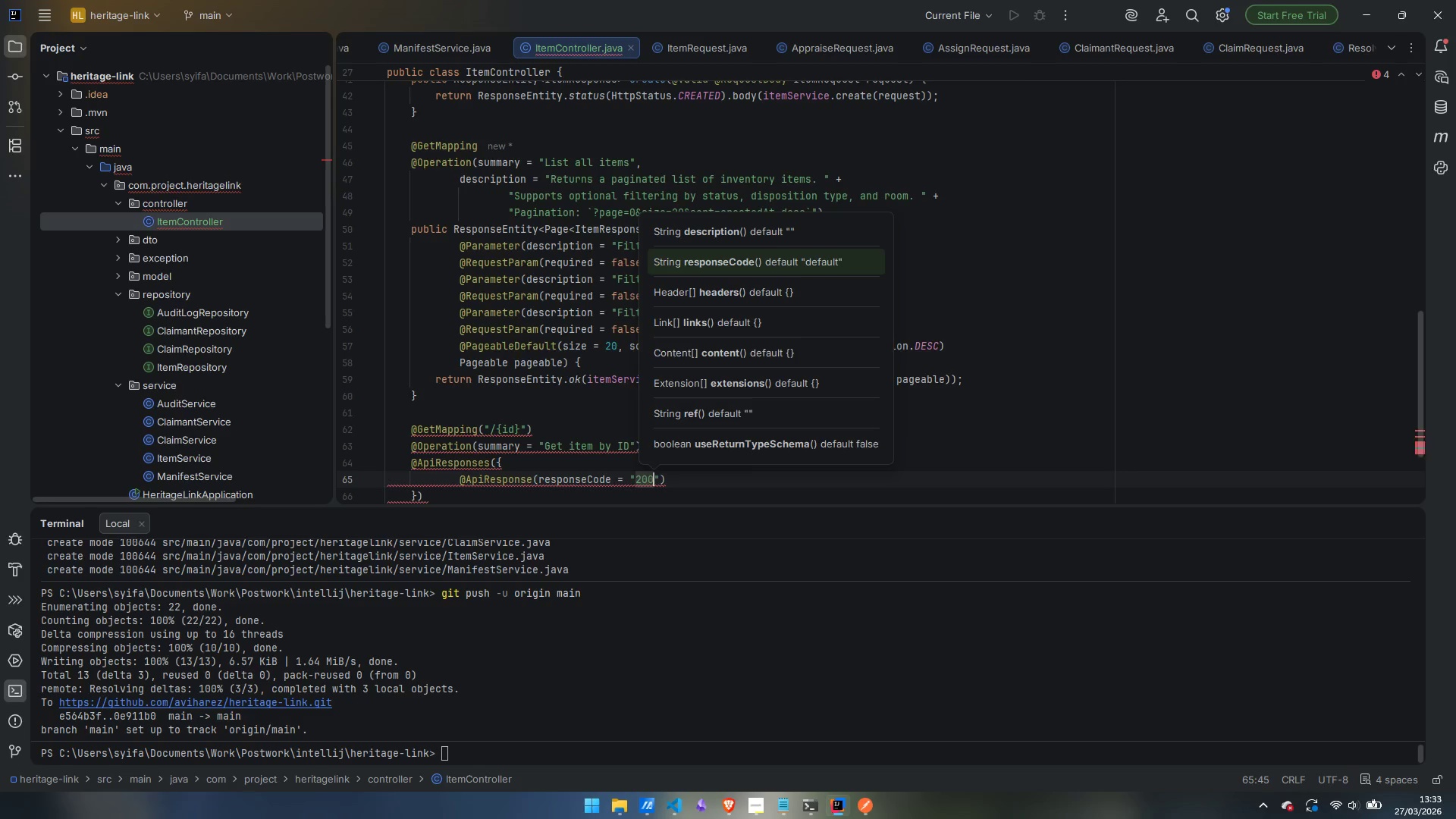 
key(ArrowRight)
 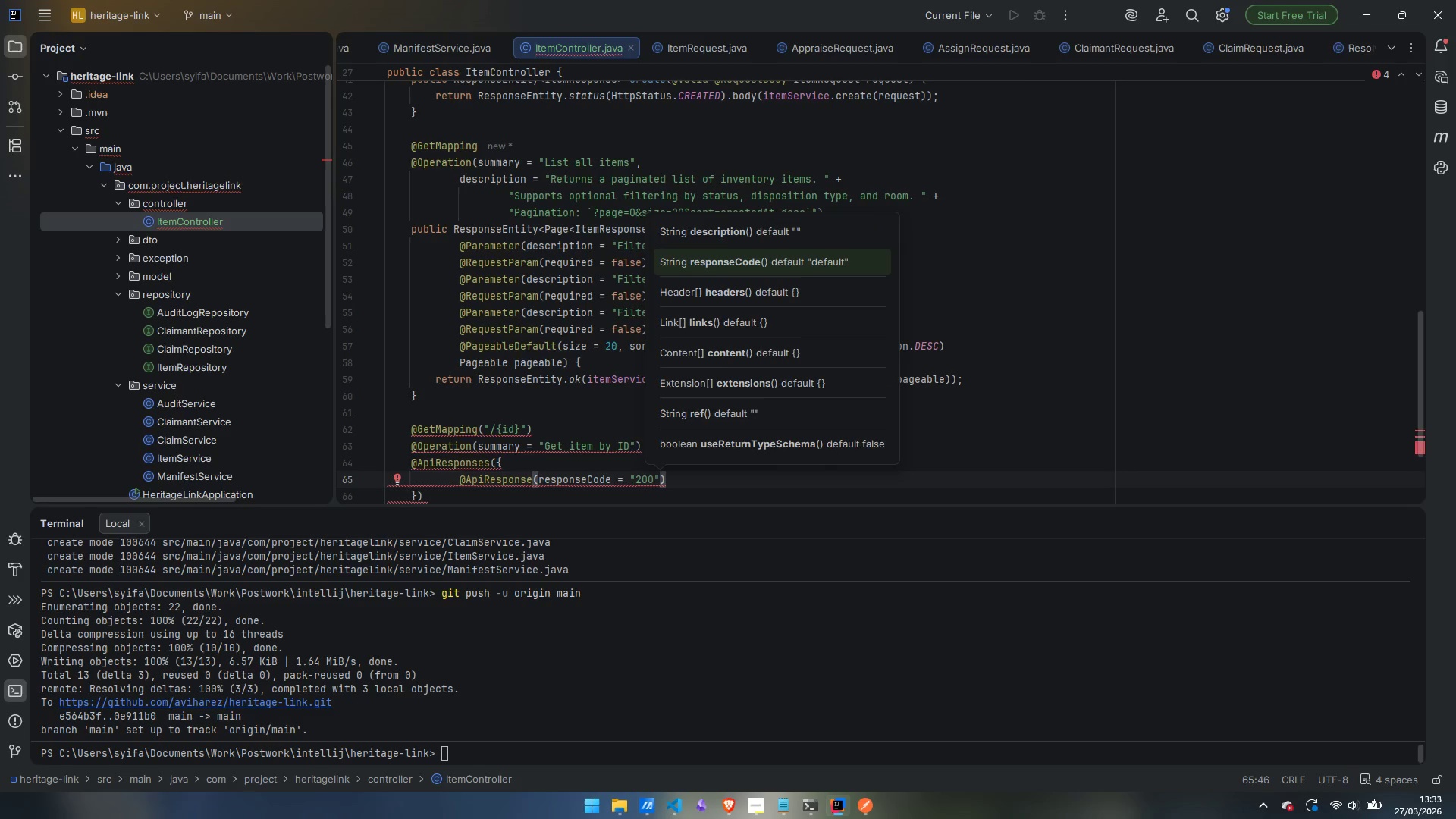 
type(, desc)
 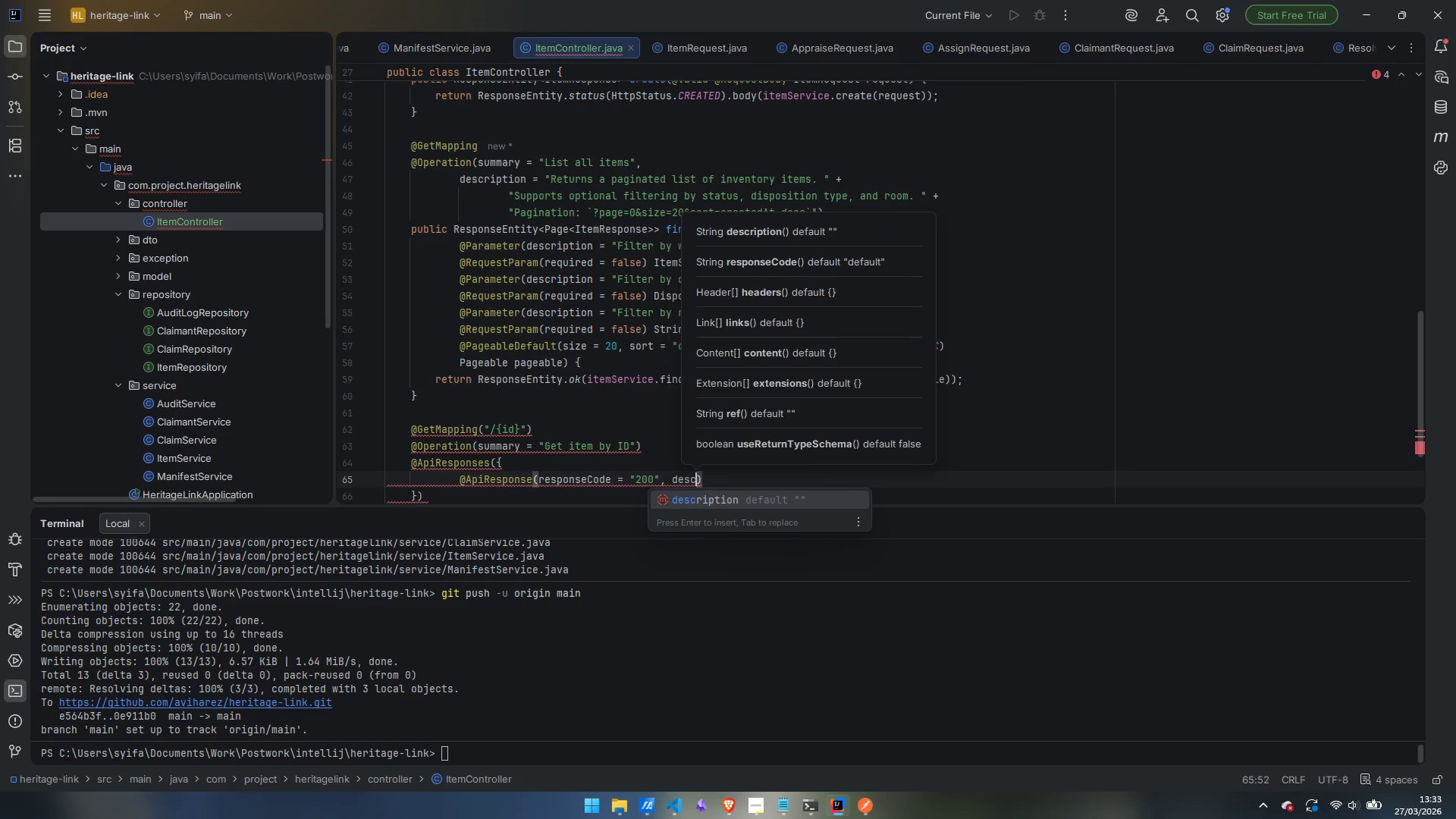 
key(Enter)
 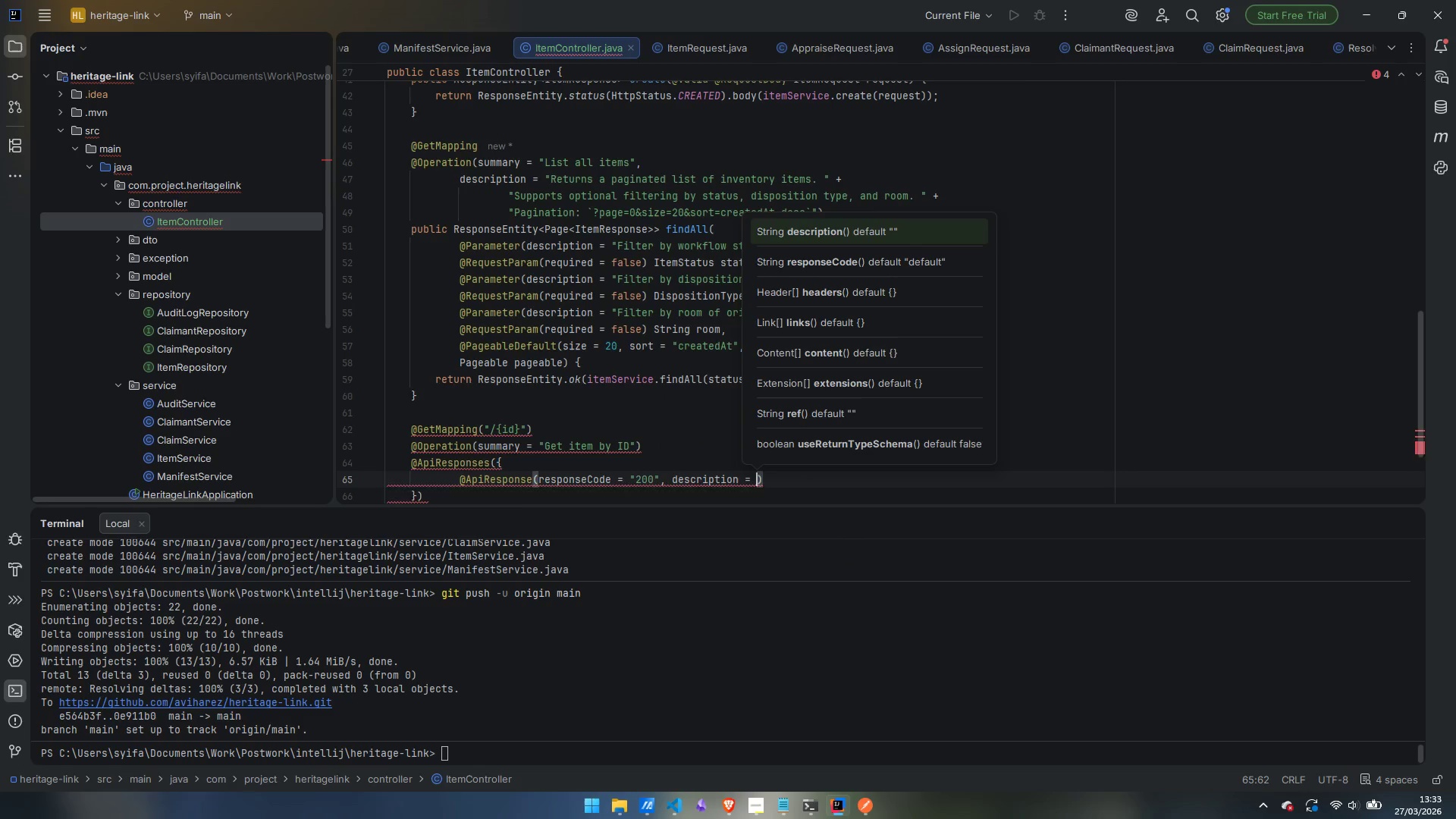 
type("Item found)
 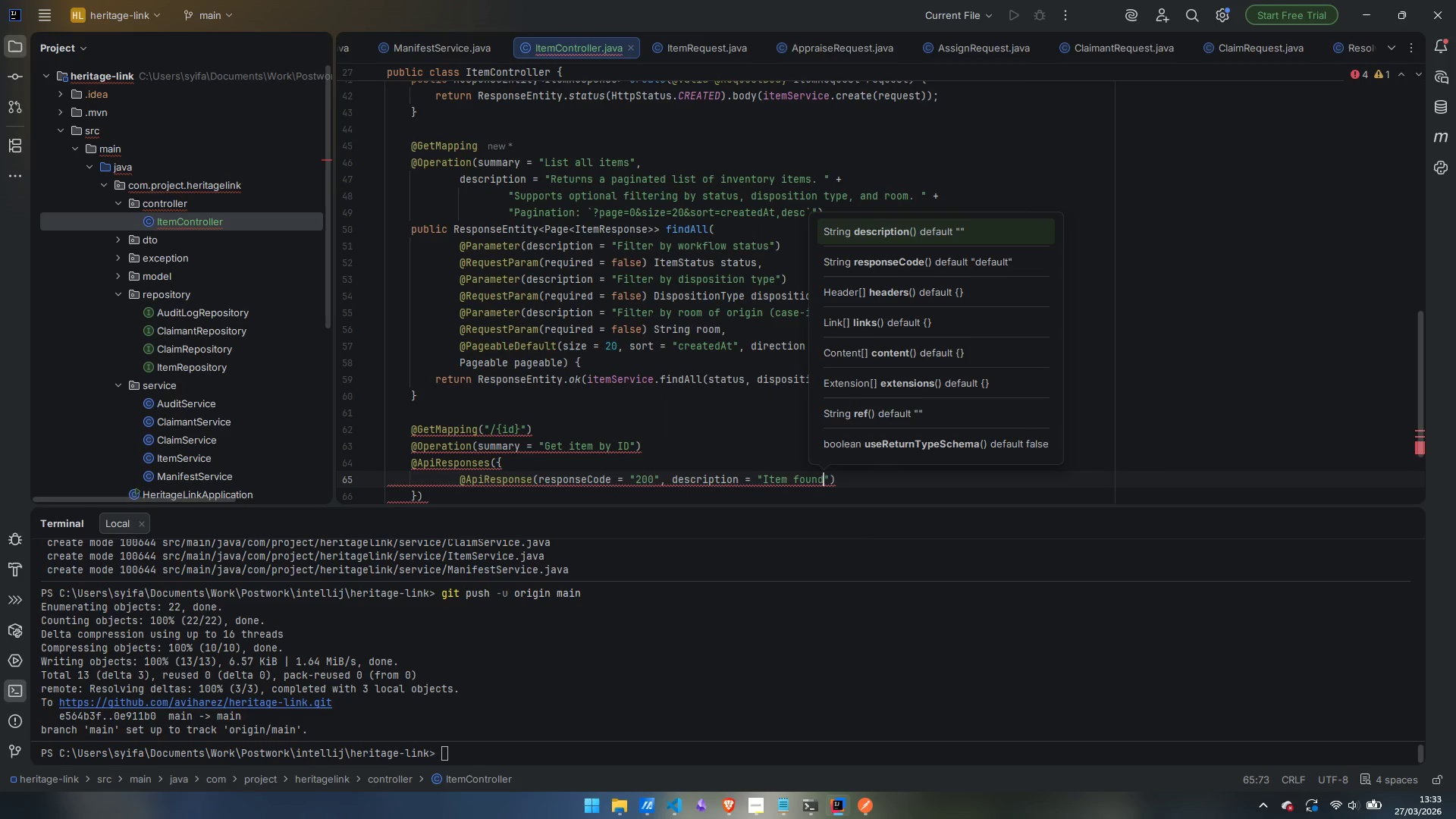 
key(ArrowRight)
 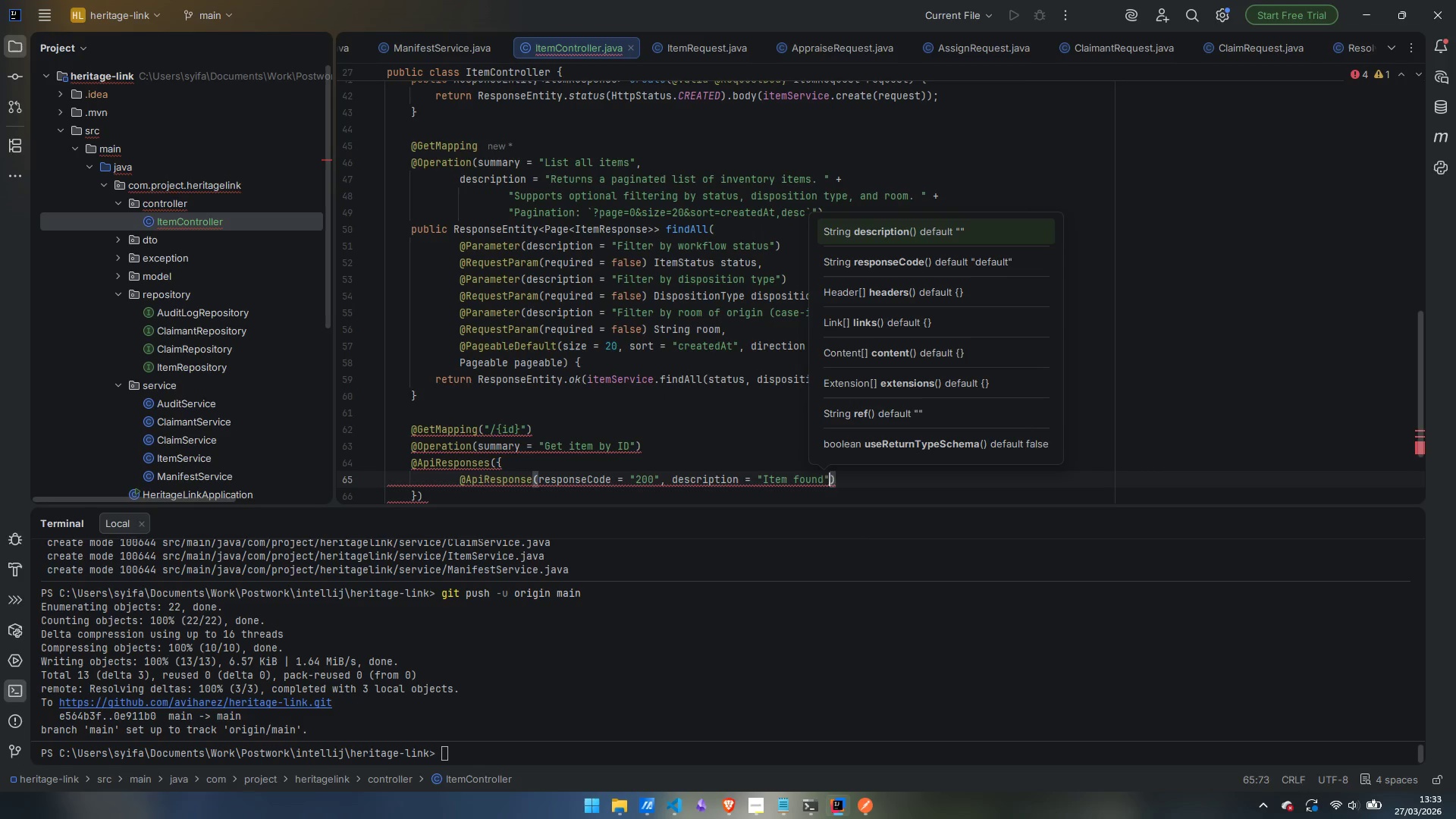 
key(ArrowRight)
 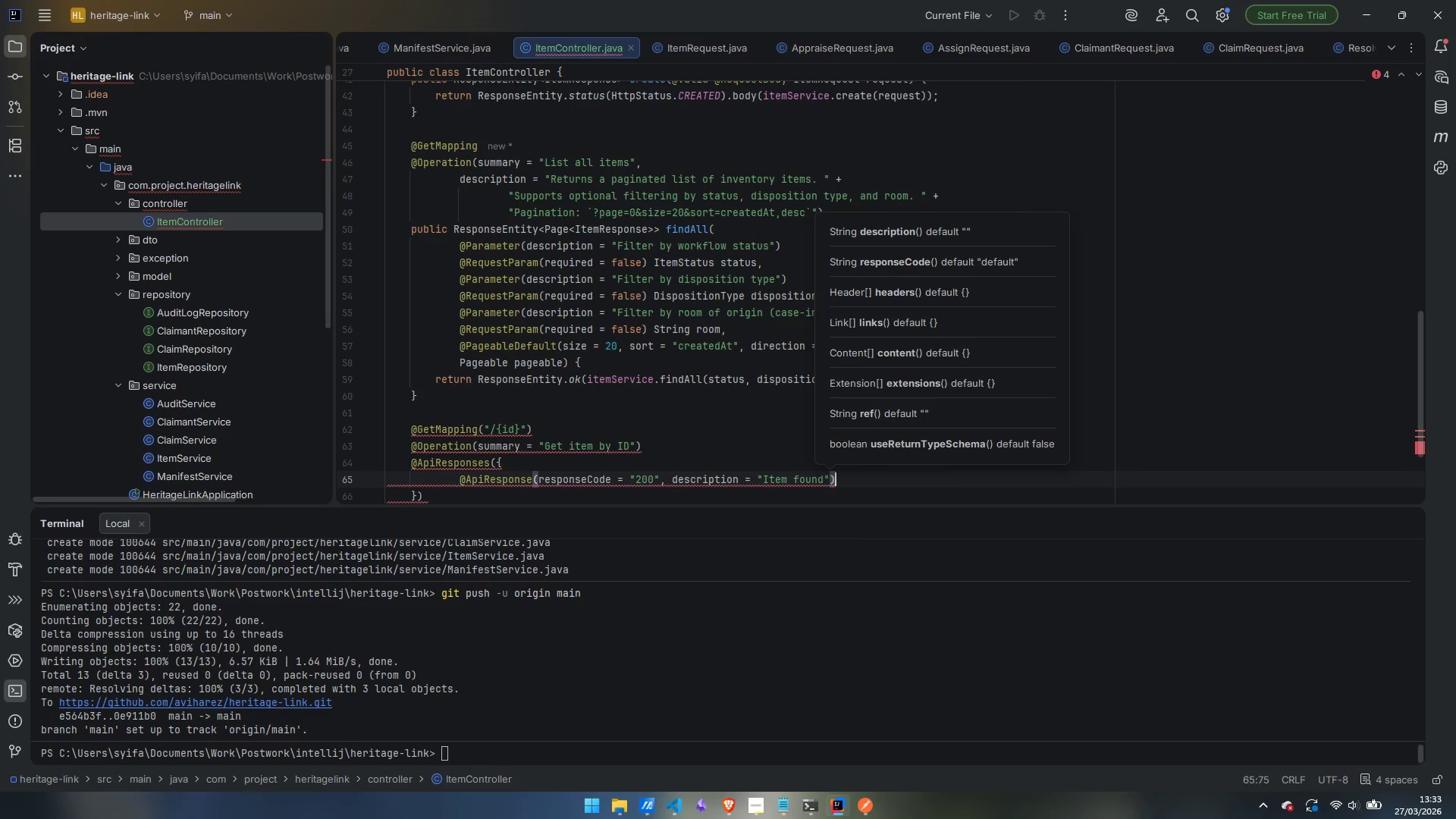 
key(Comma)
 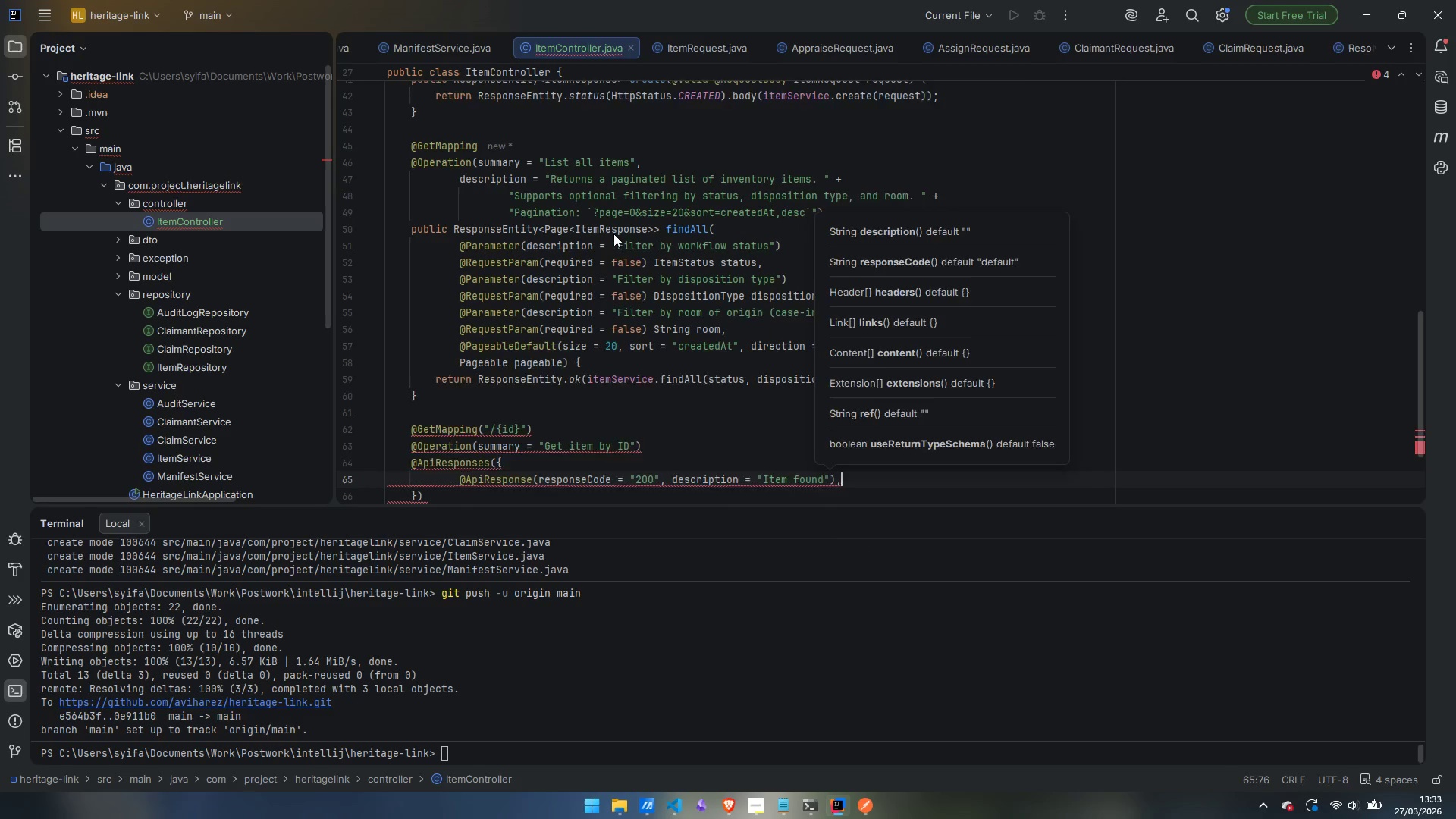 
key(Enter)
 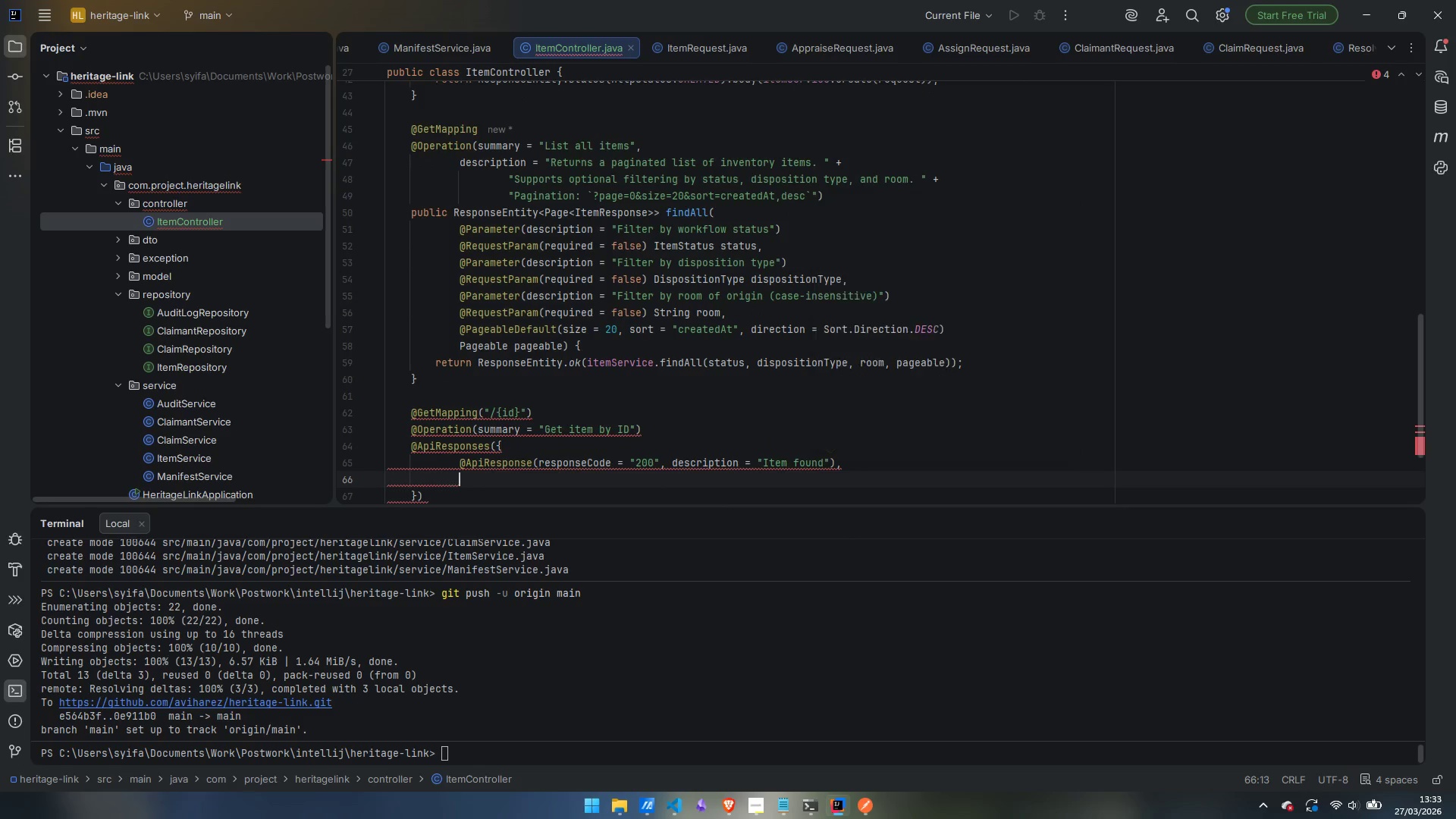 
type(@ApiRes)
 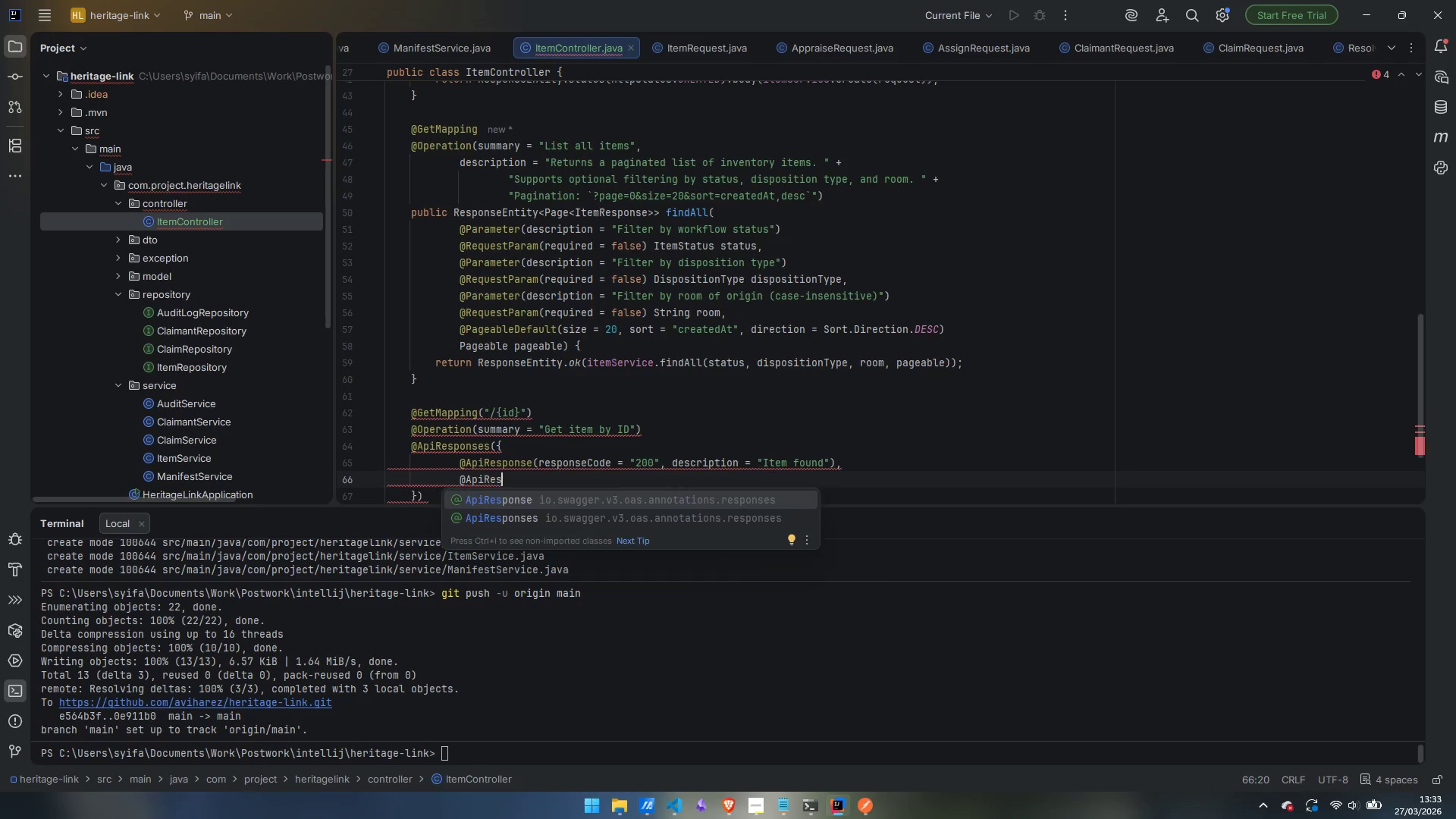 
key(Enter)
 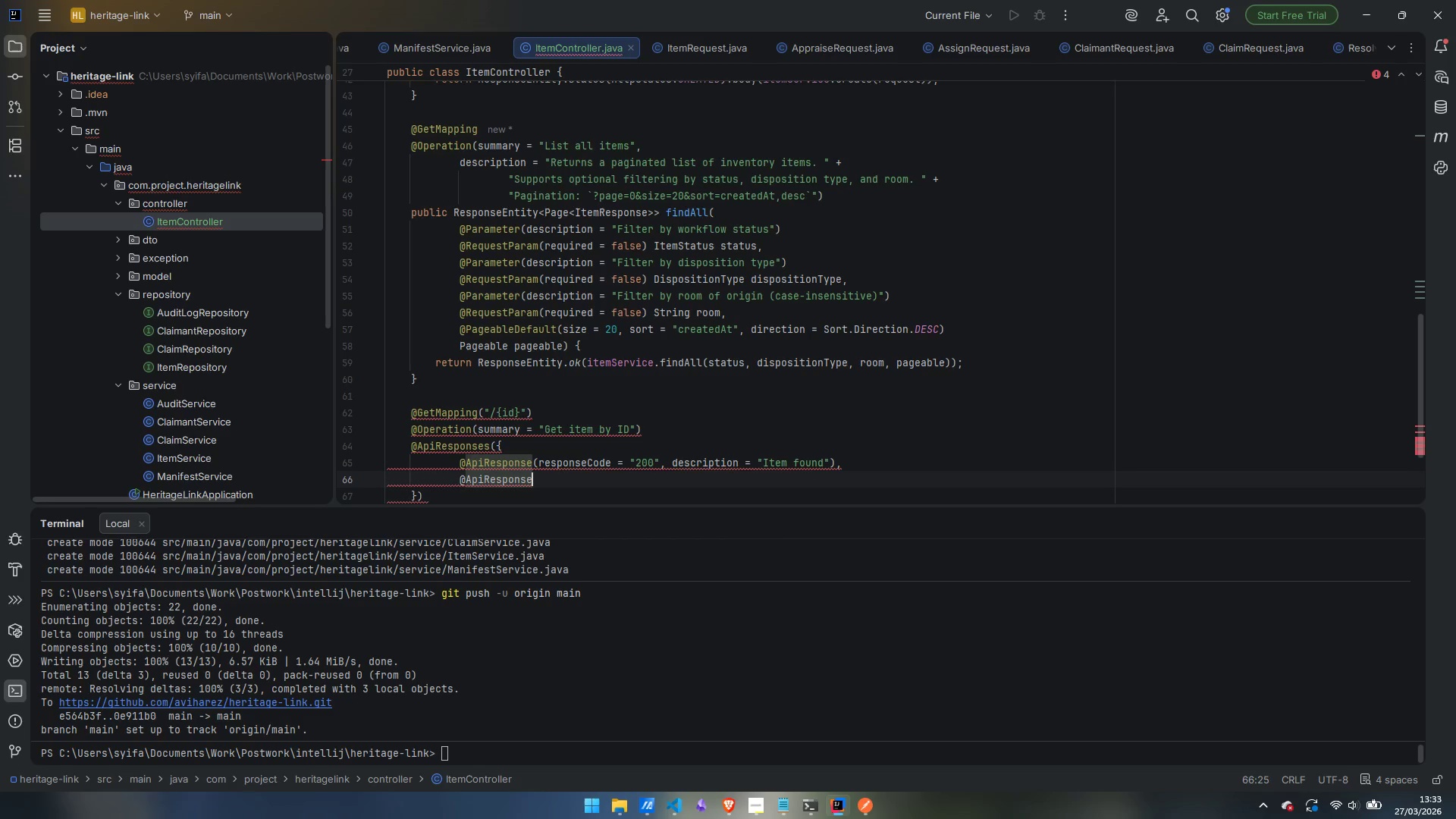 
type((res)
 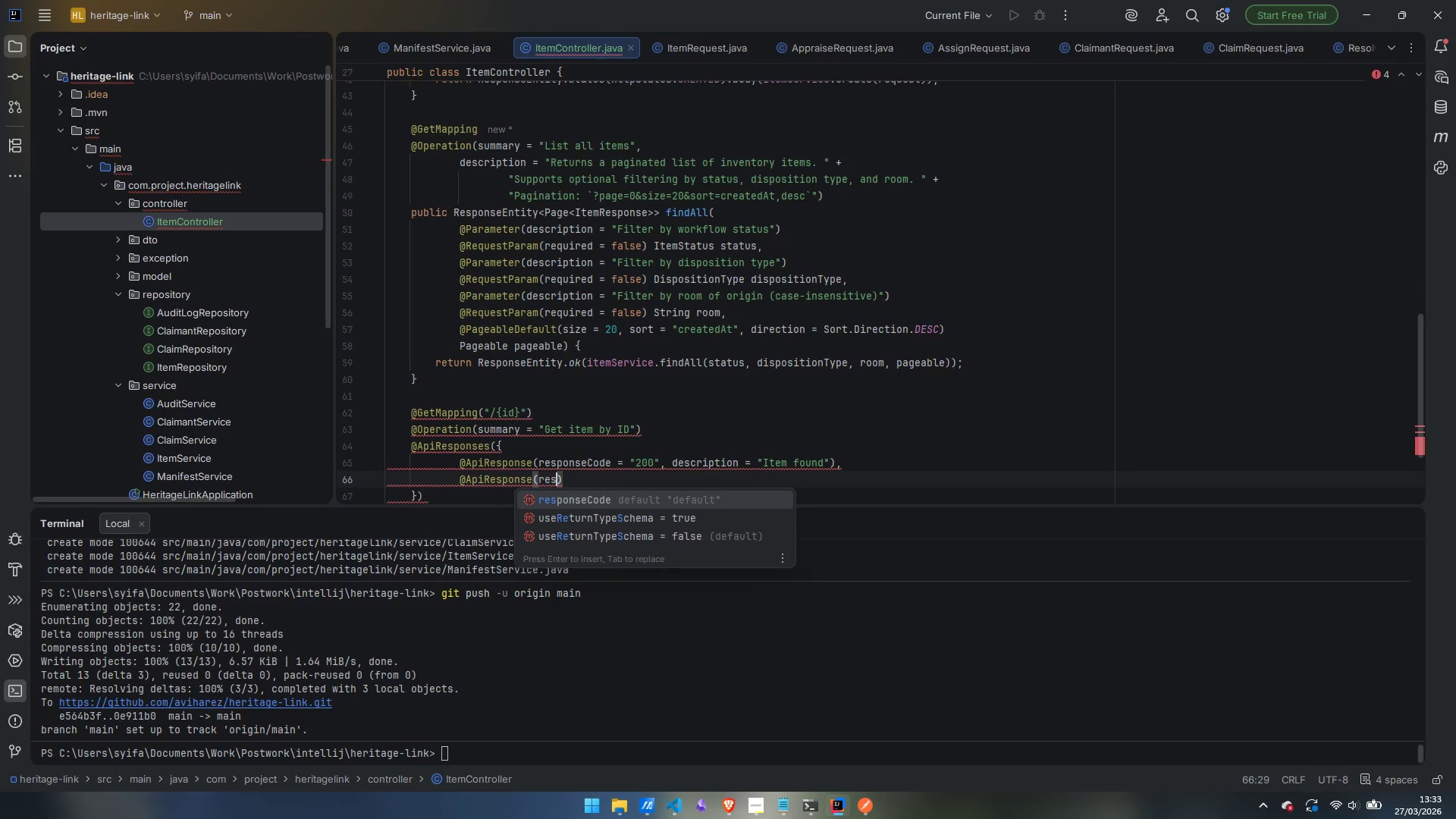 
key(Enter)
 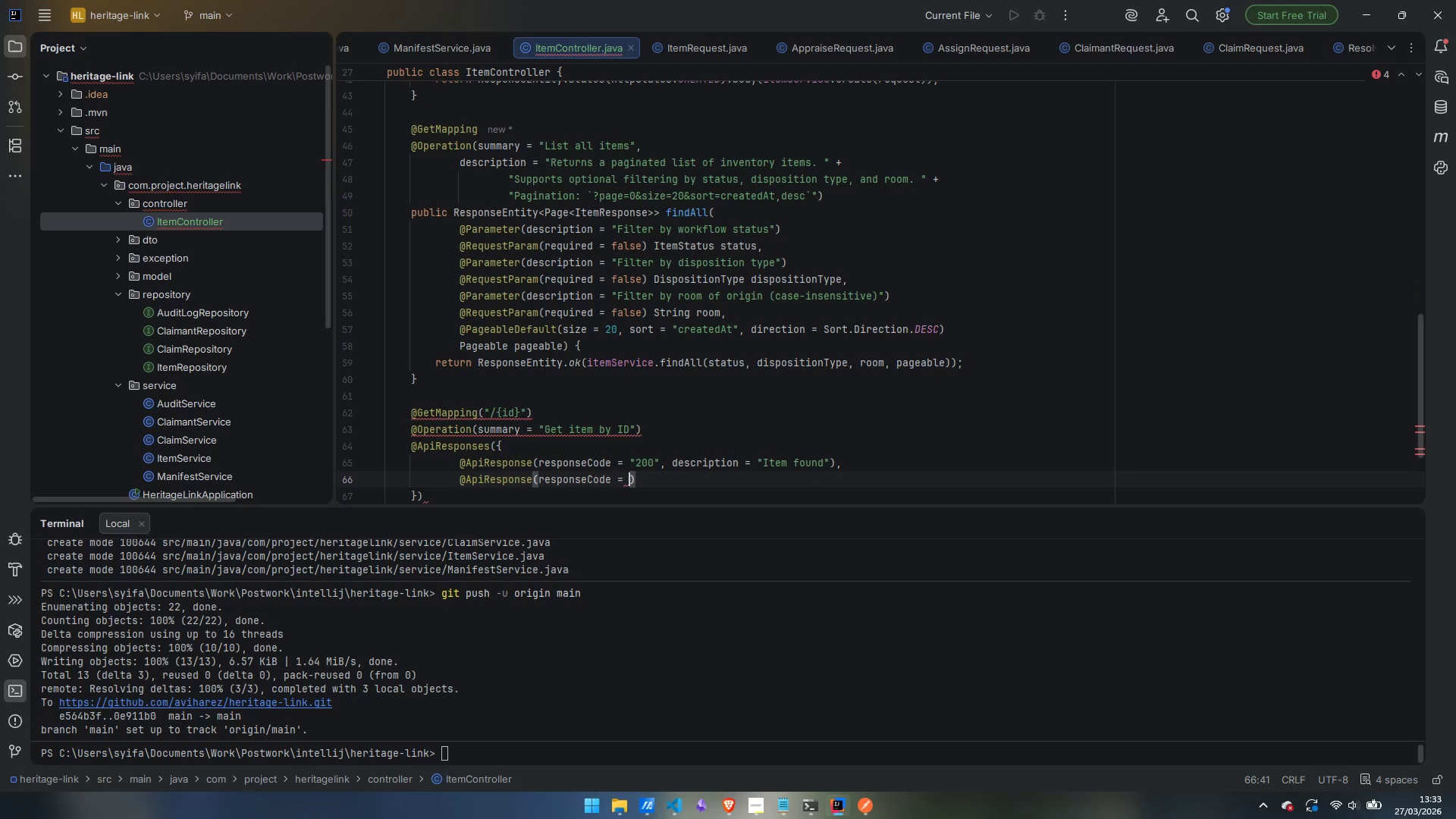 
type("404)
 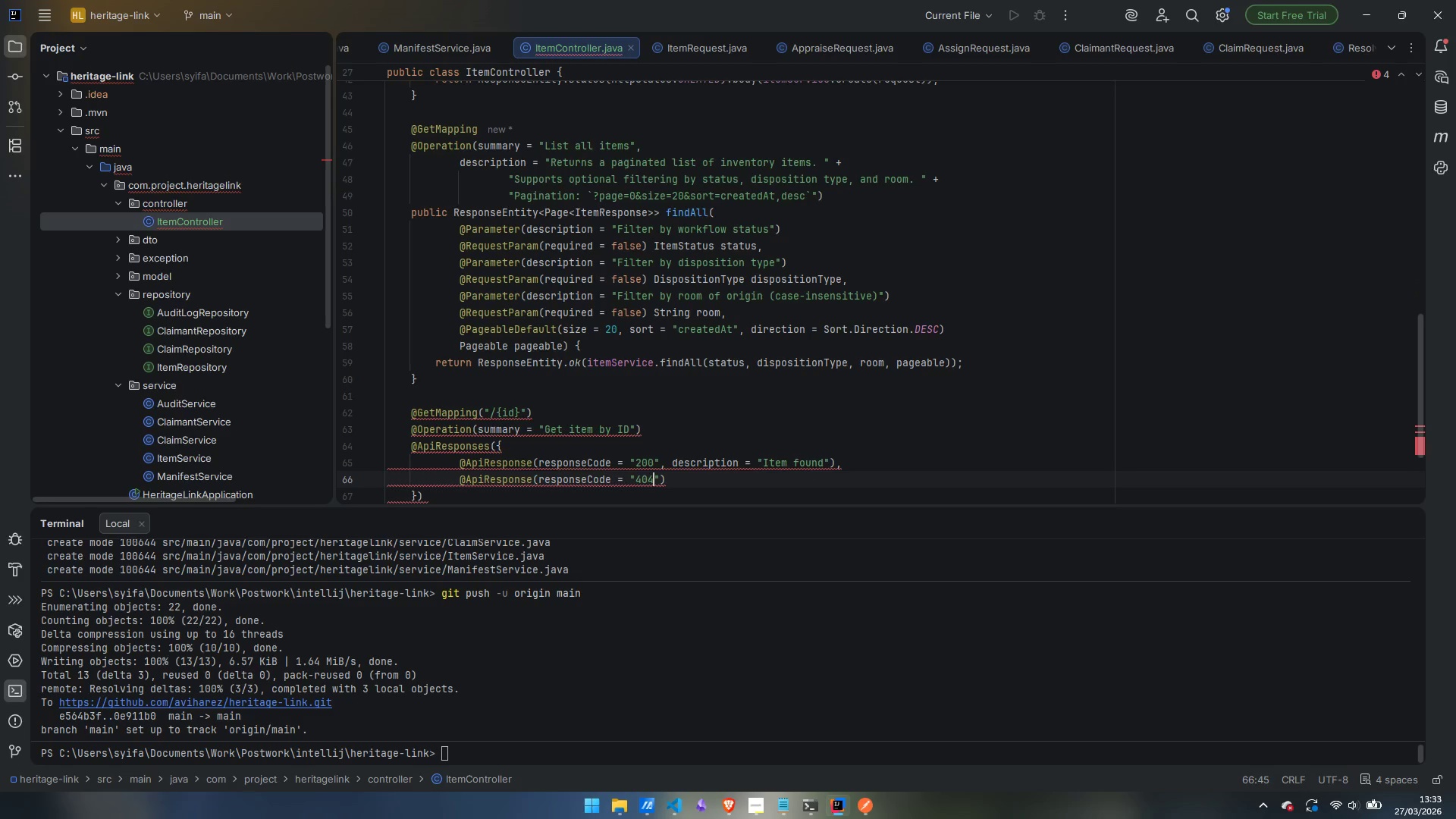 
key(ArrowRight)
 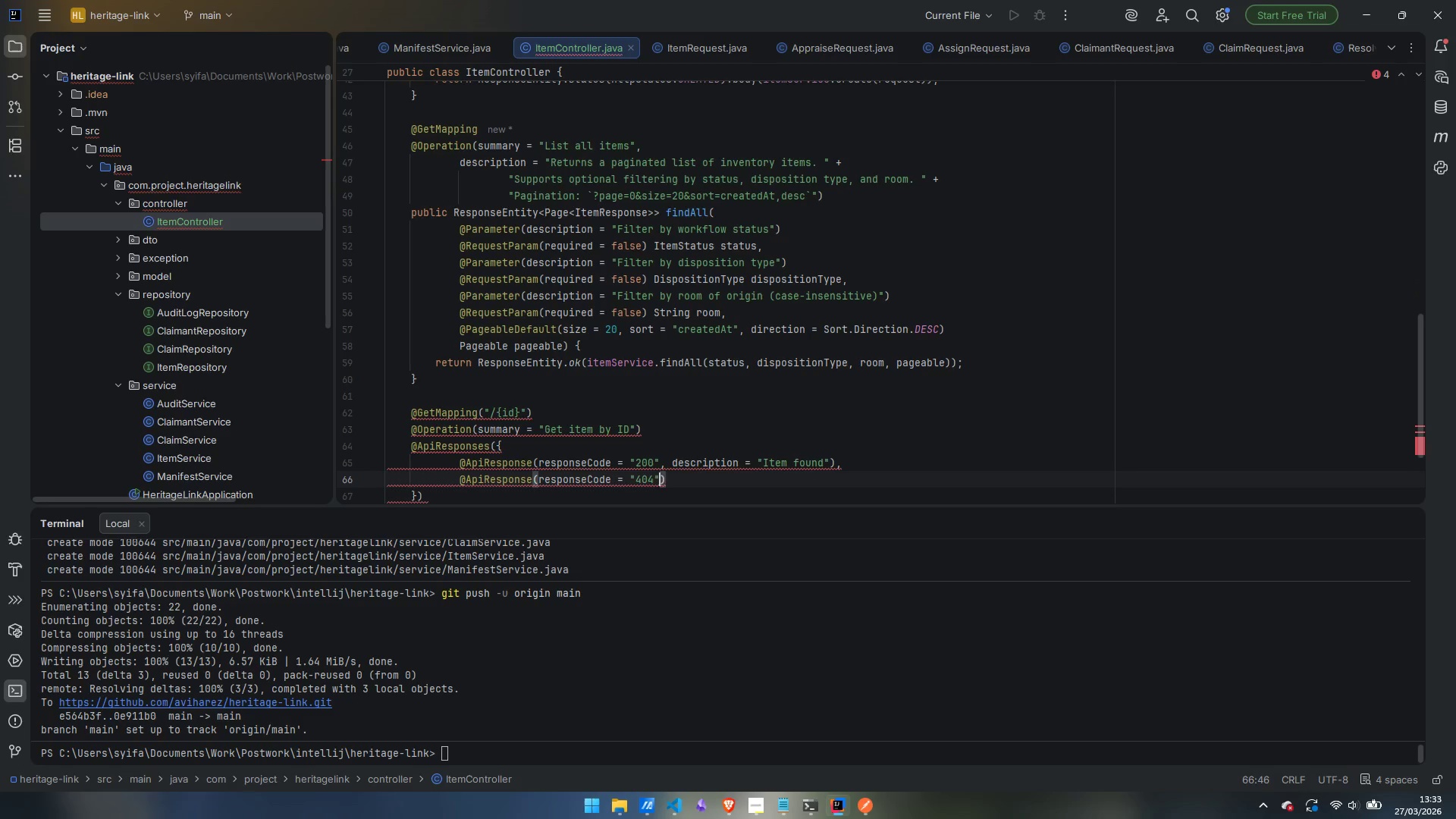 
type(, desc)
 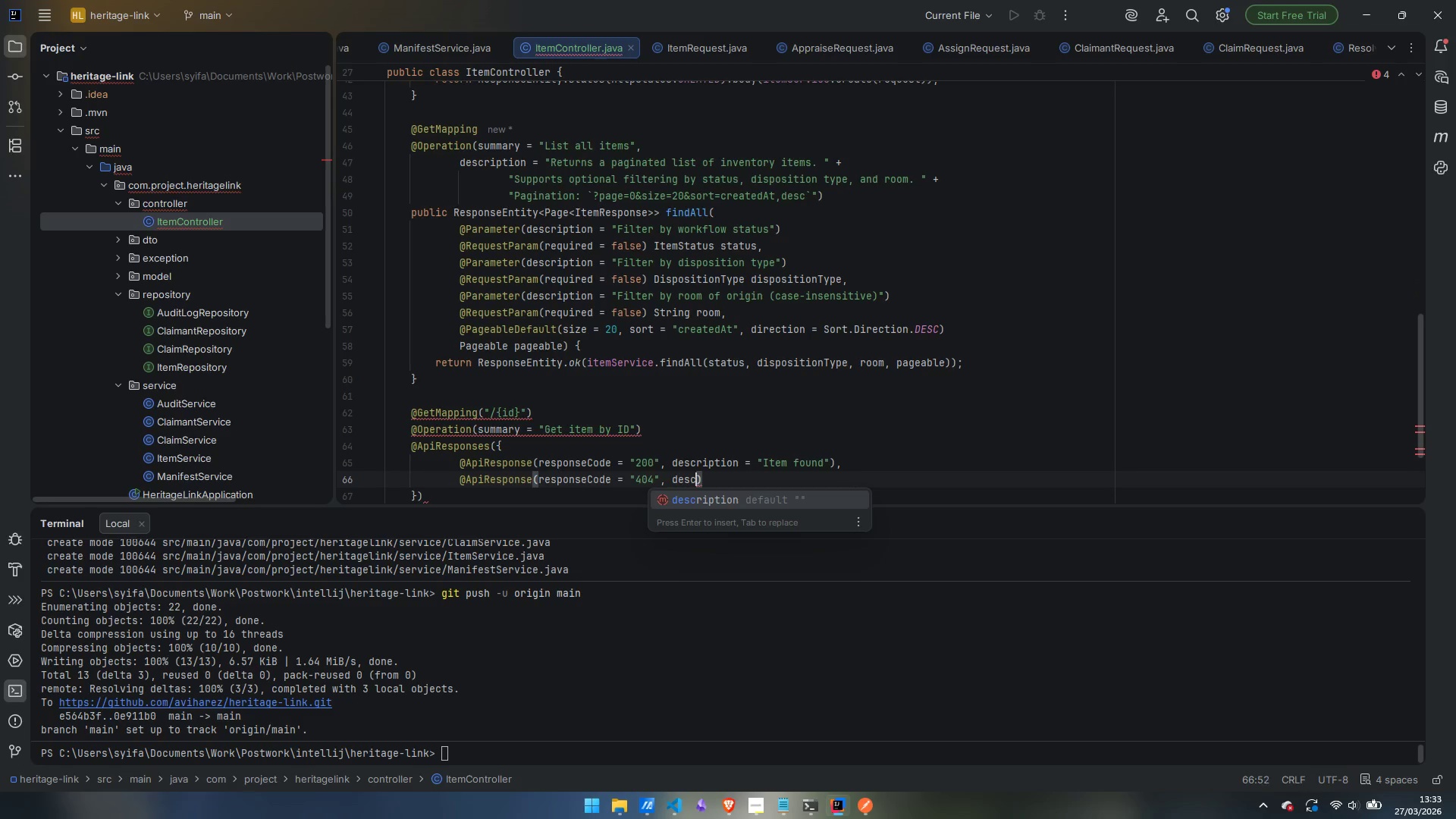 
key(Enter)
 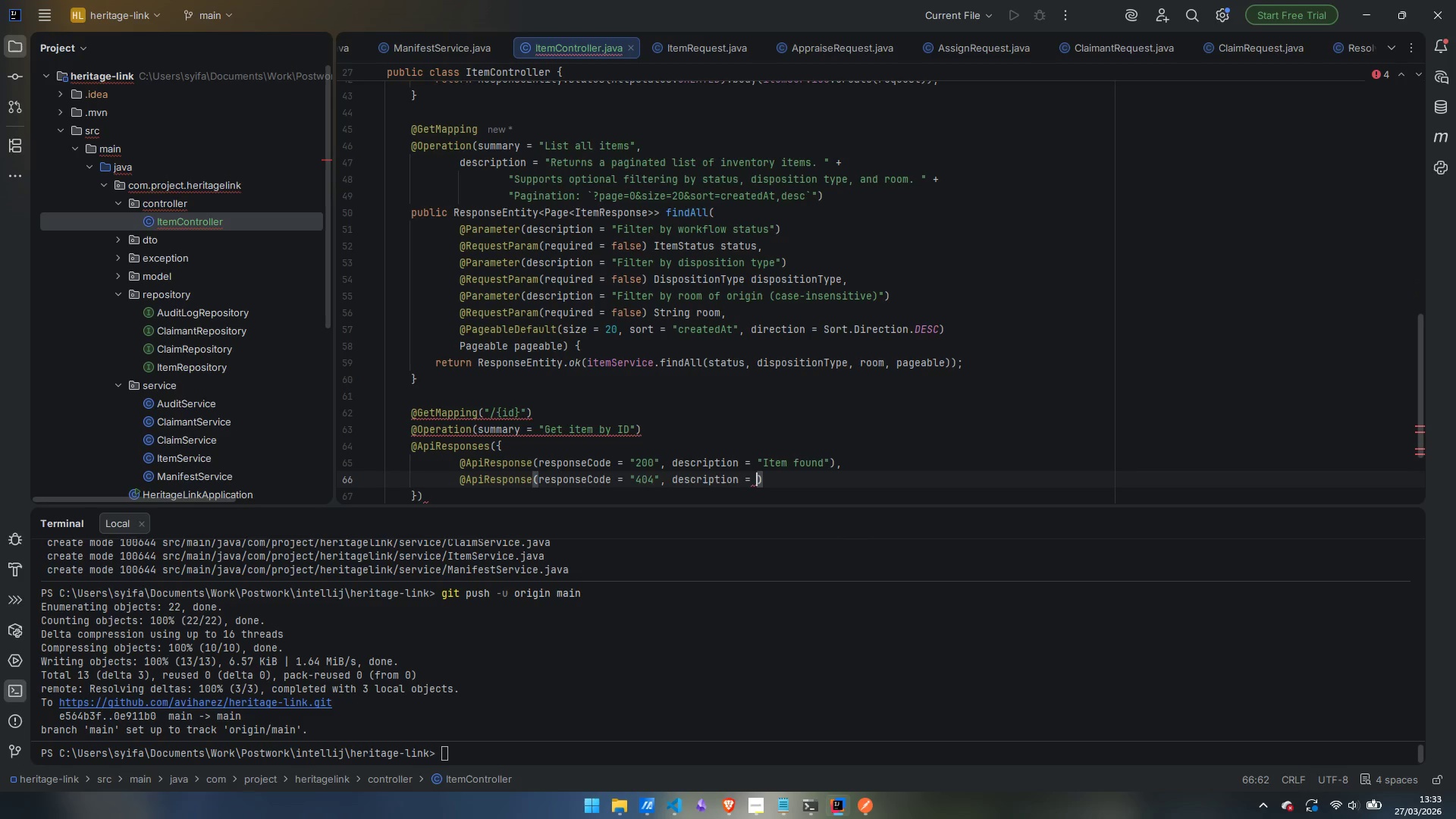 
type("Item not found)
 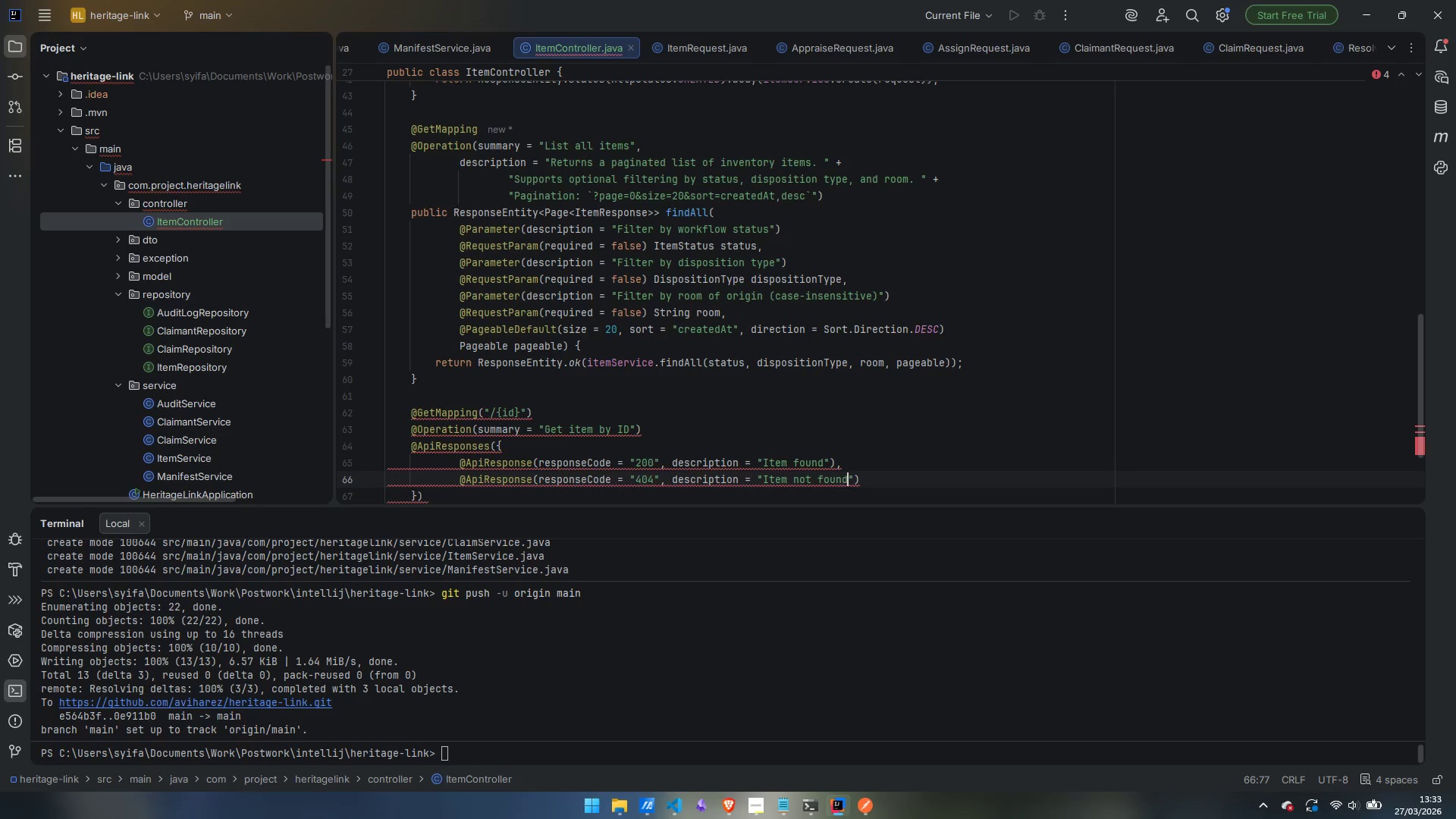 
key(ArrowRight)
 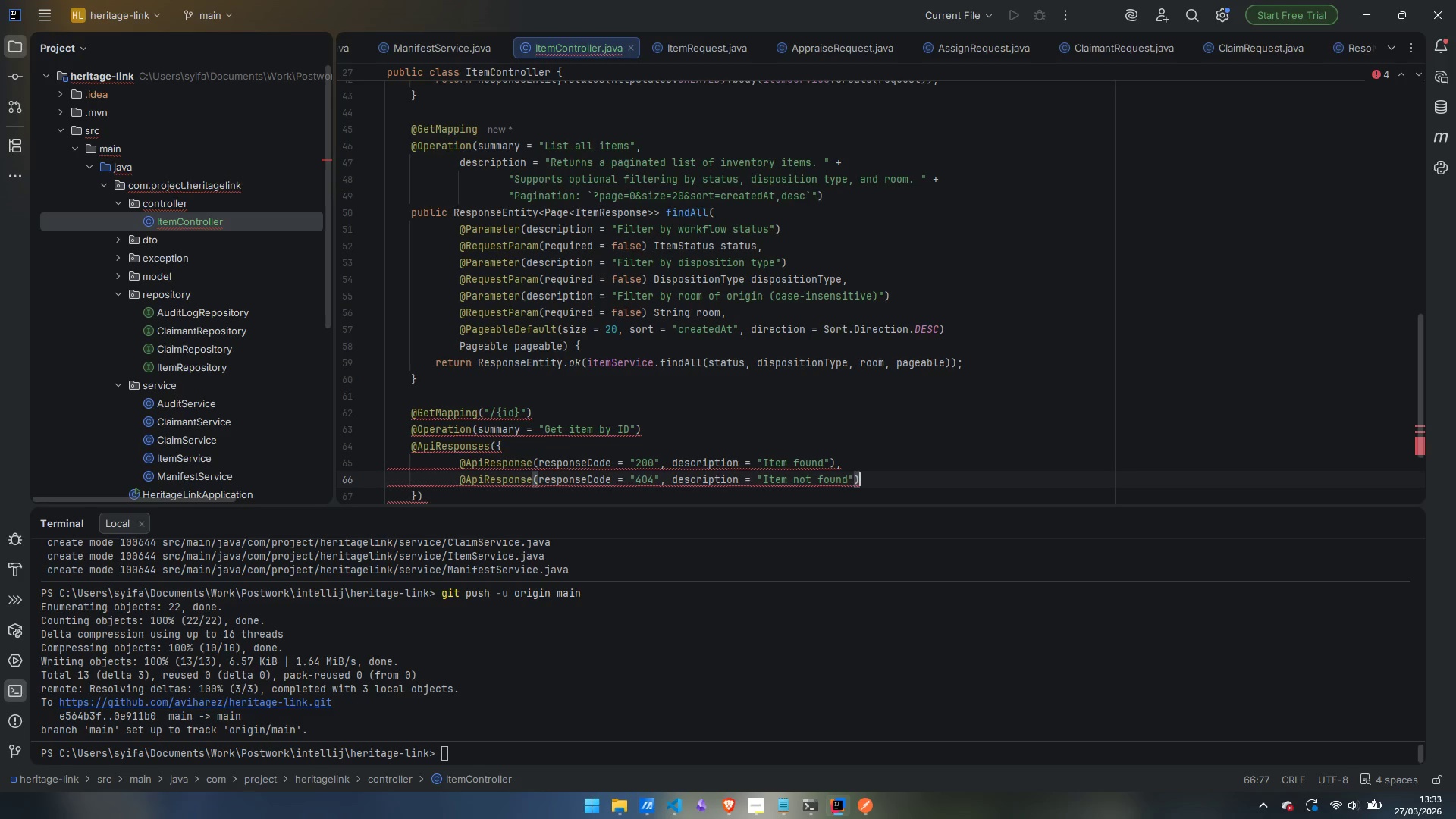 
key(ArrowRight)
 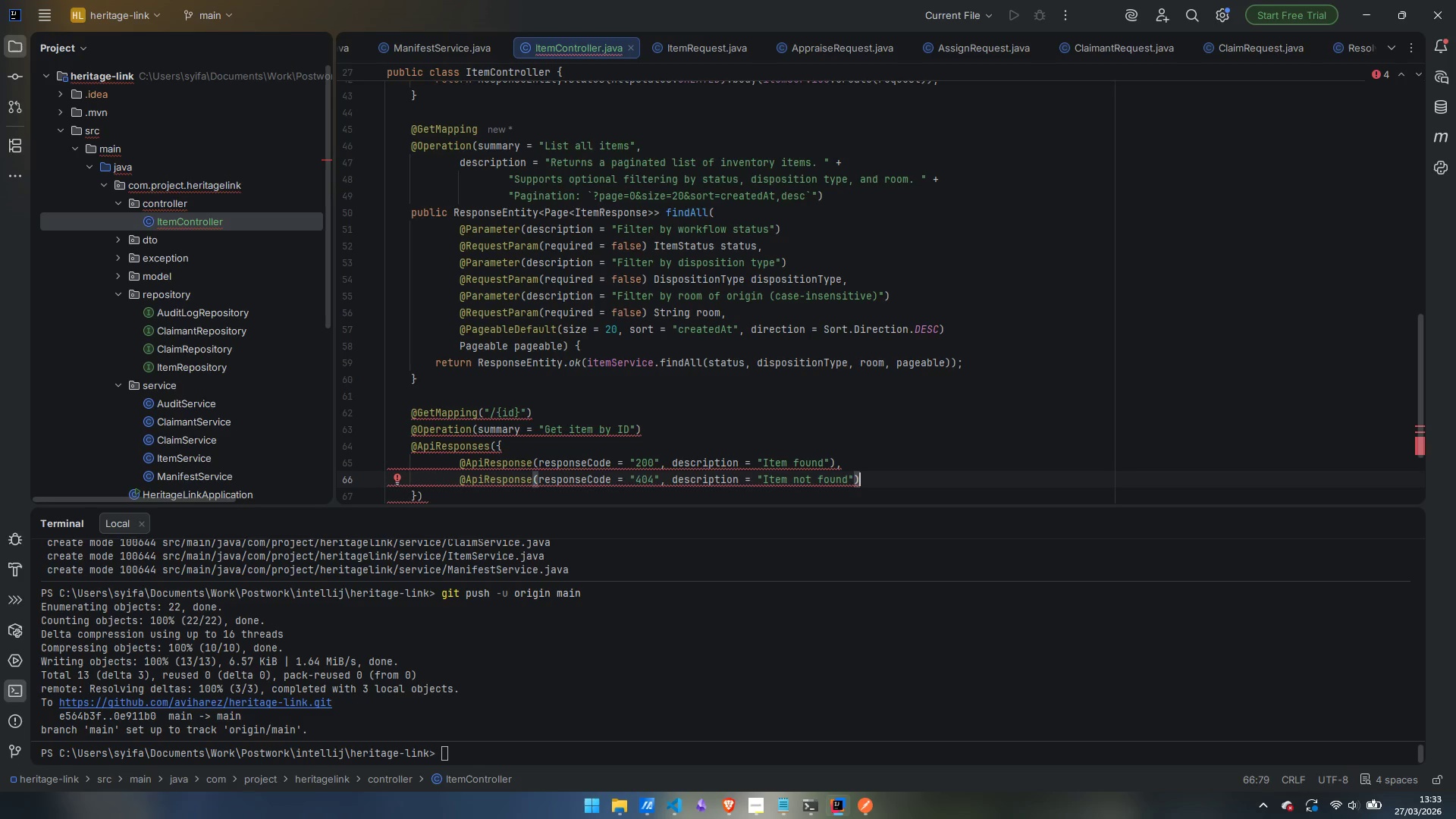 
key(ArrowDown)
 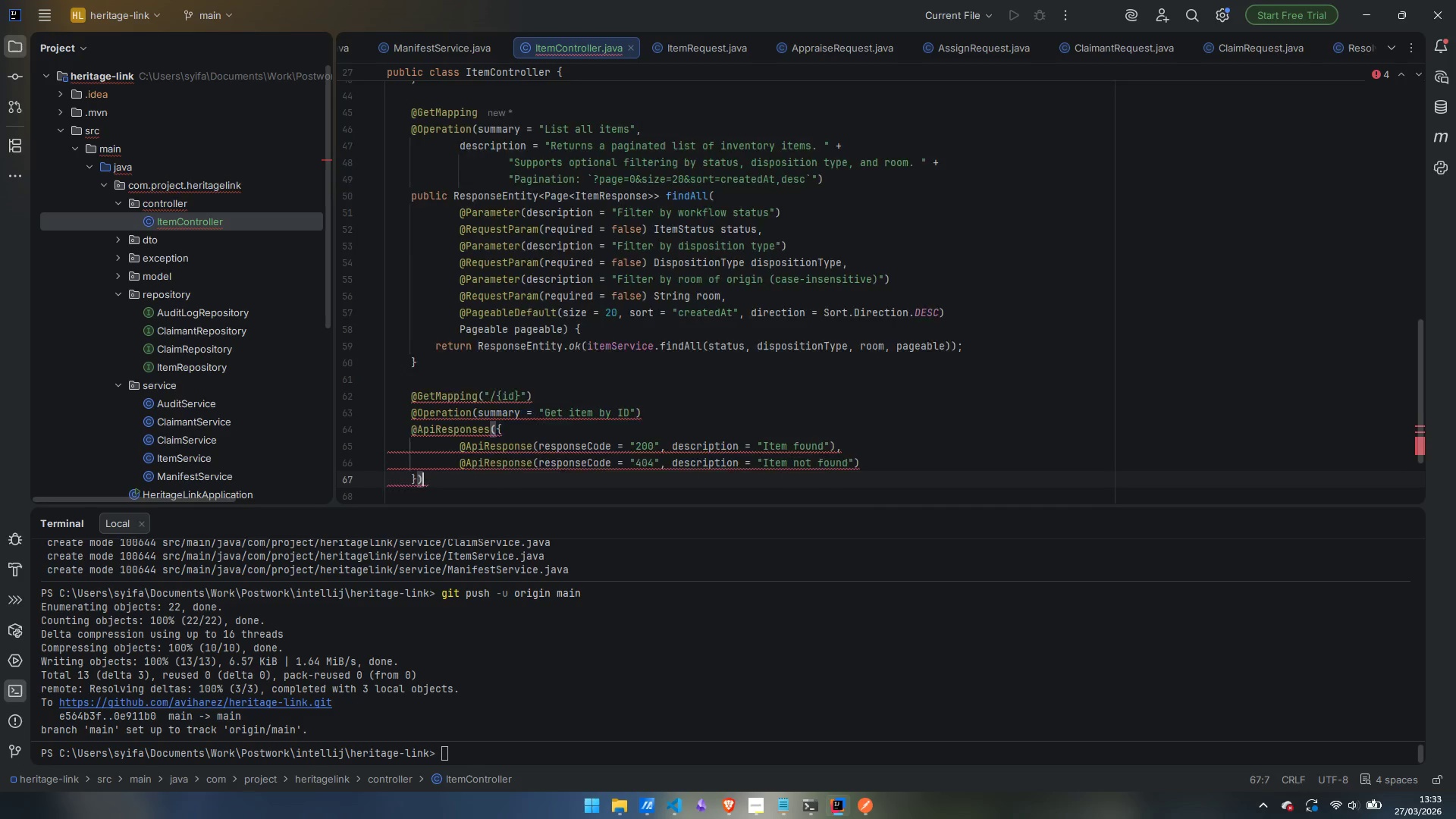 
key(Enter)
 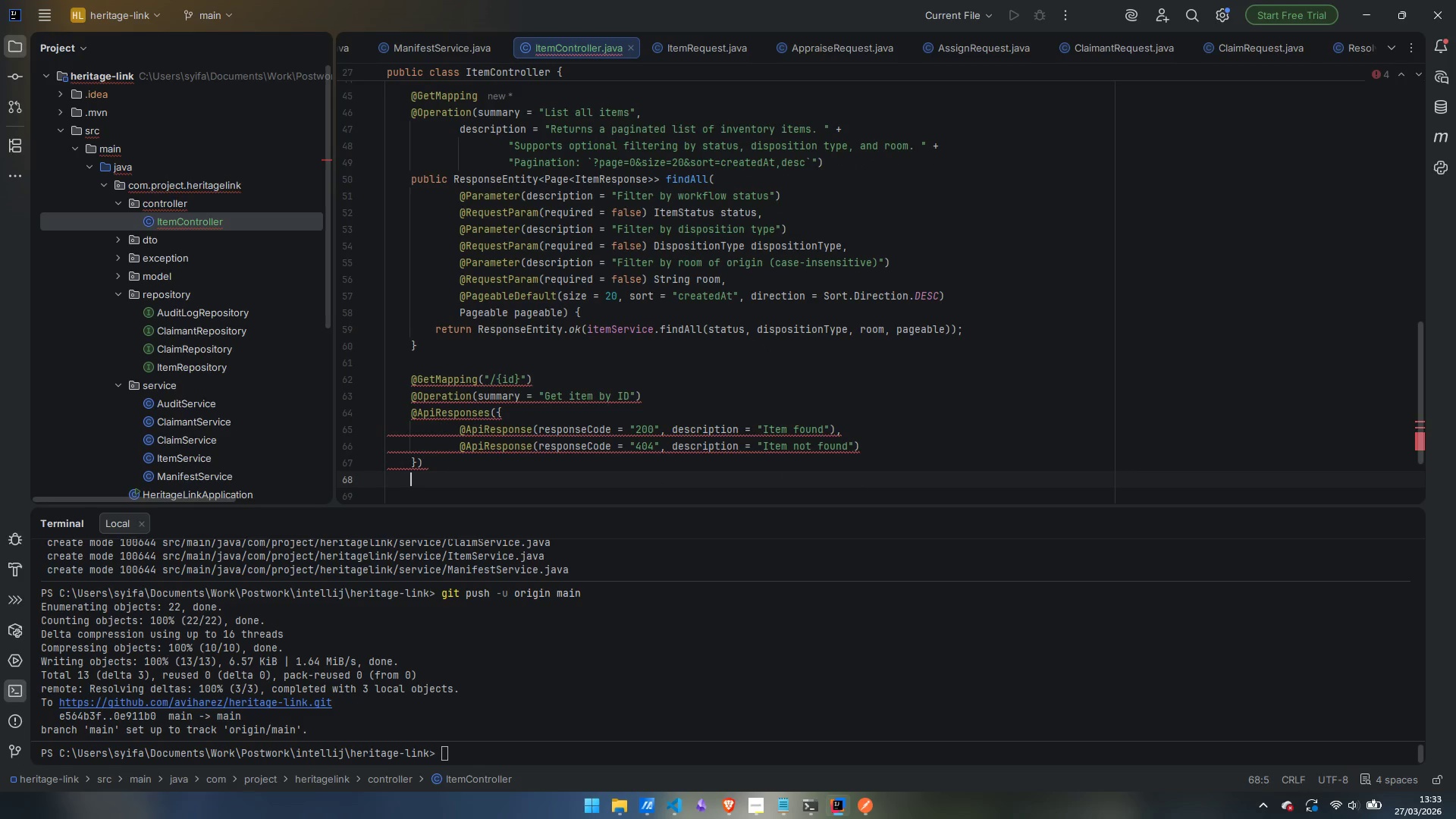 
type(public )
 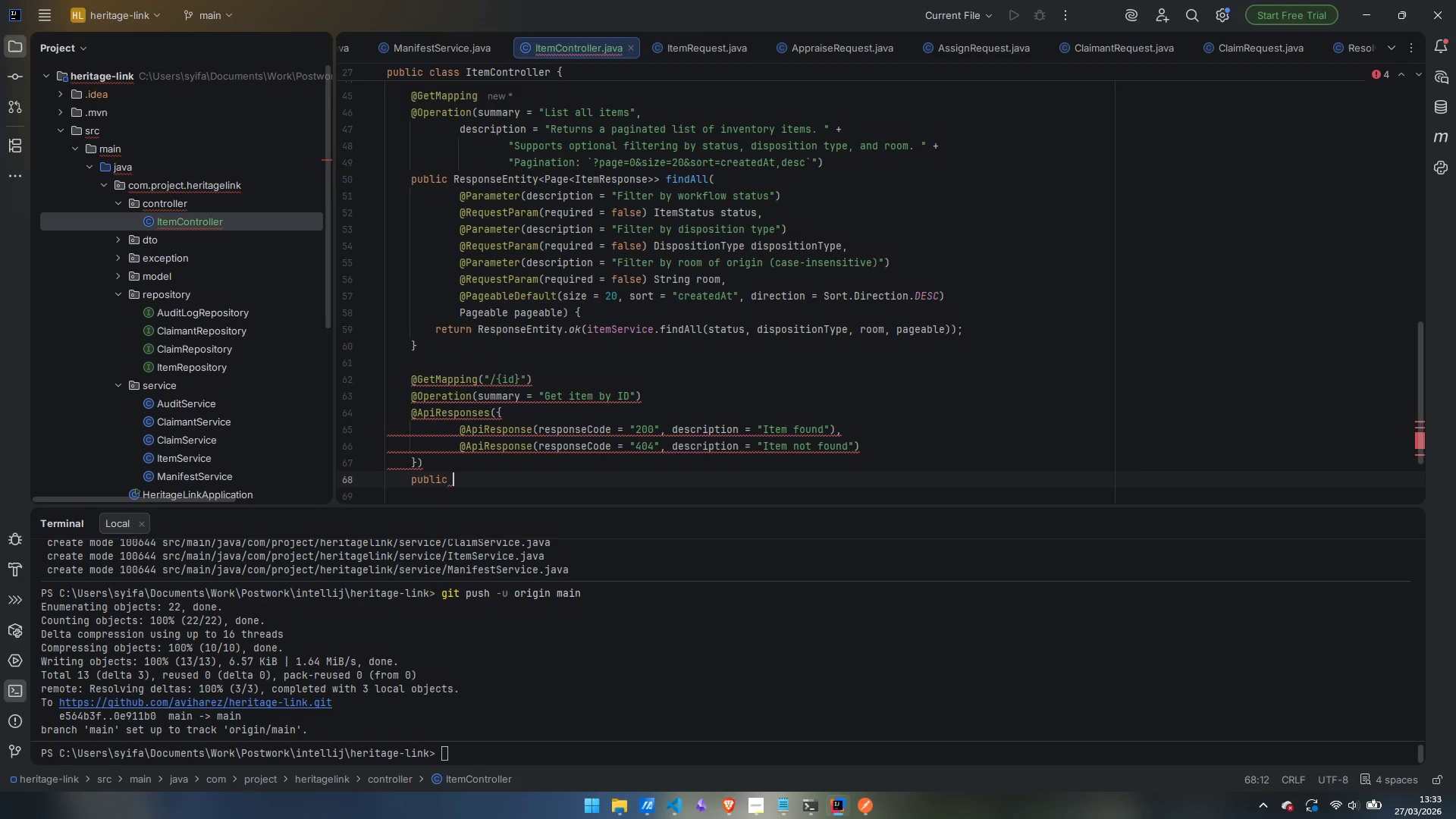 
wait(7.2)
 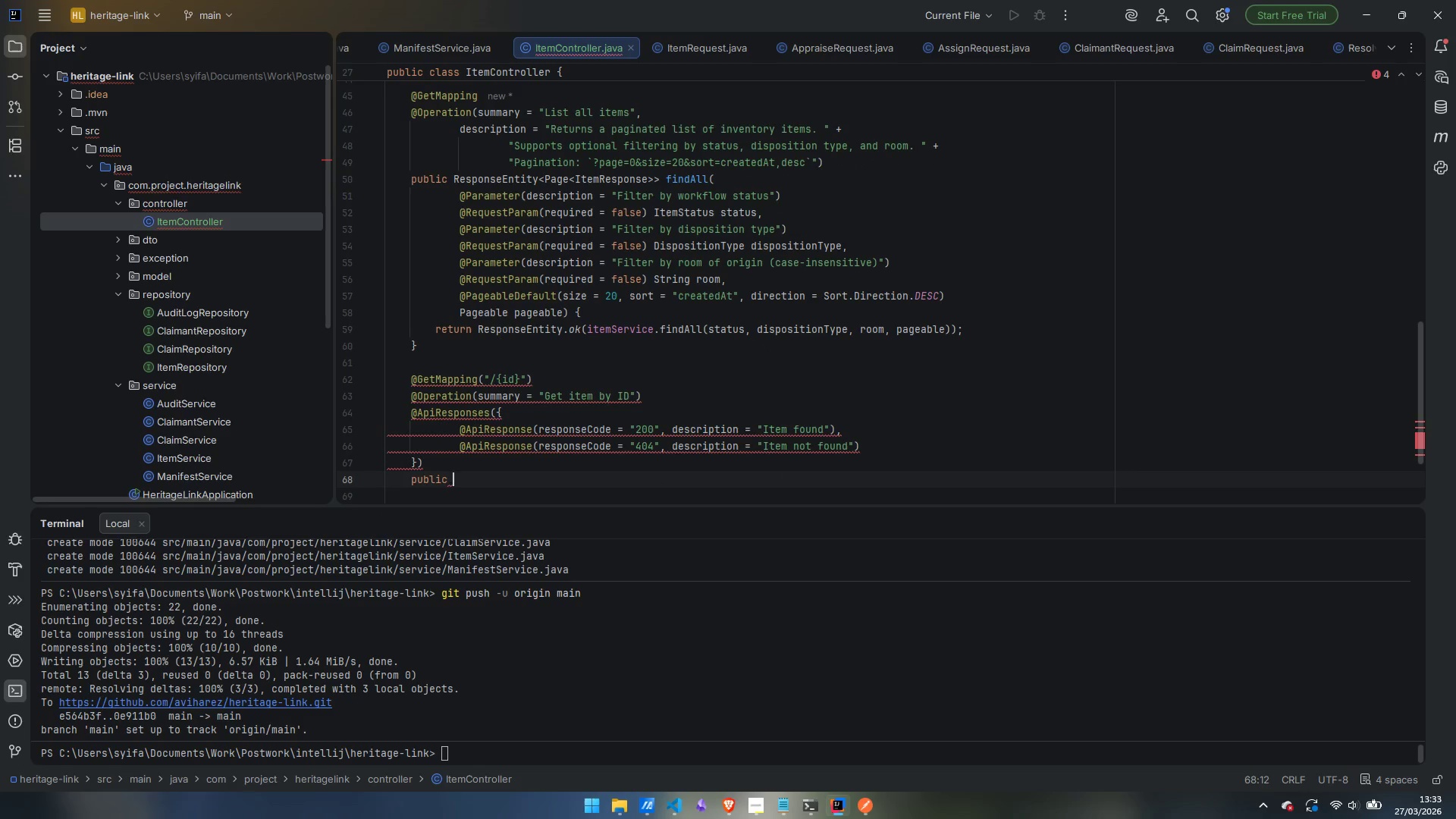 
type(Response)
 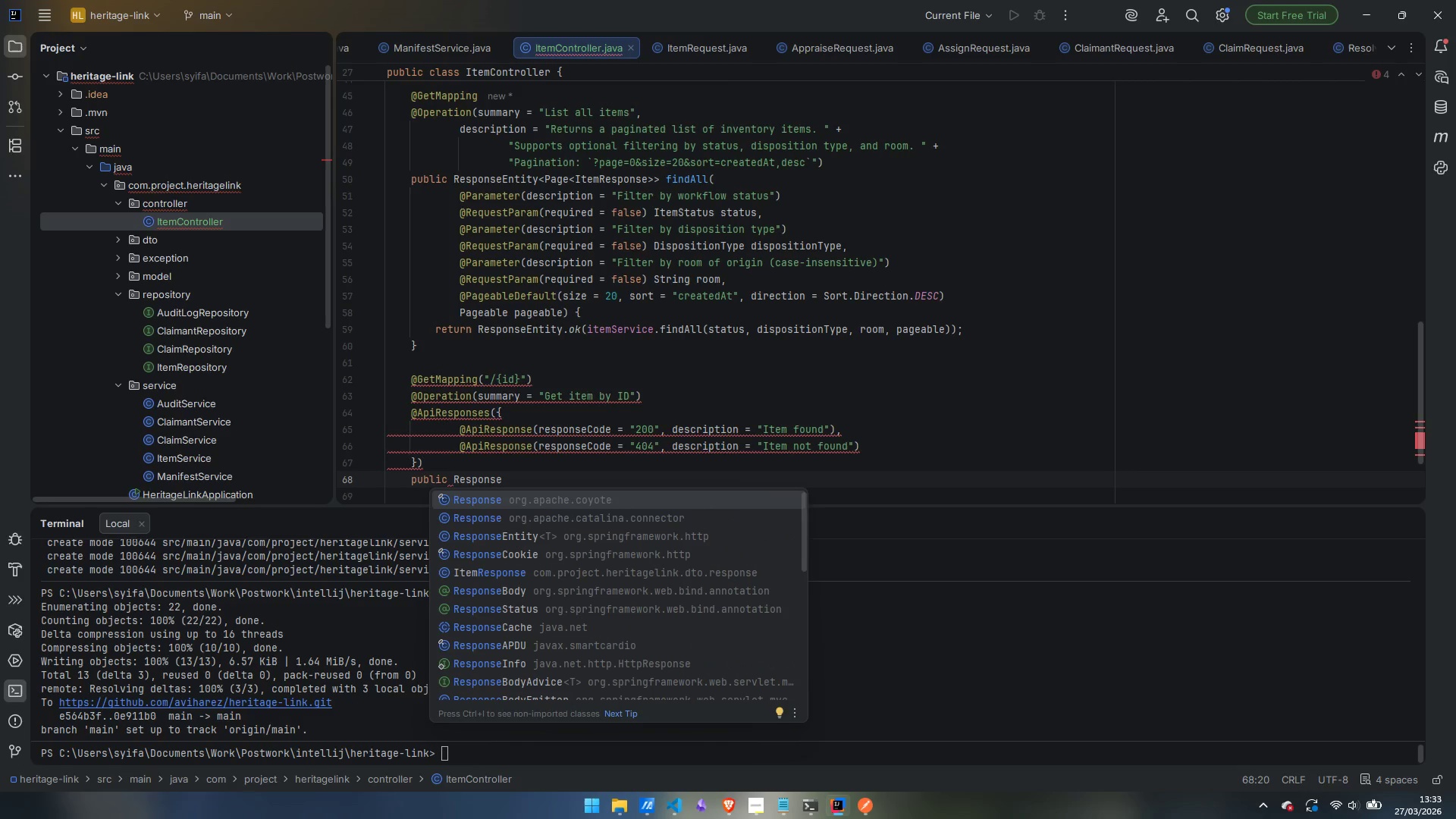 
key(ArrowDown)
 